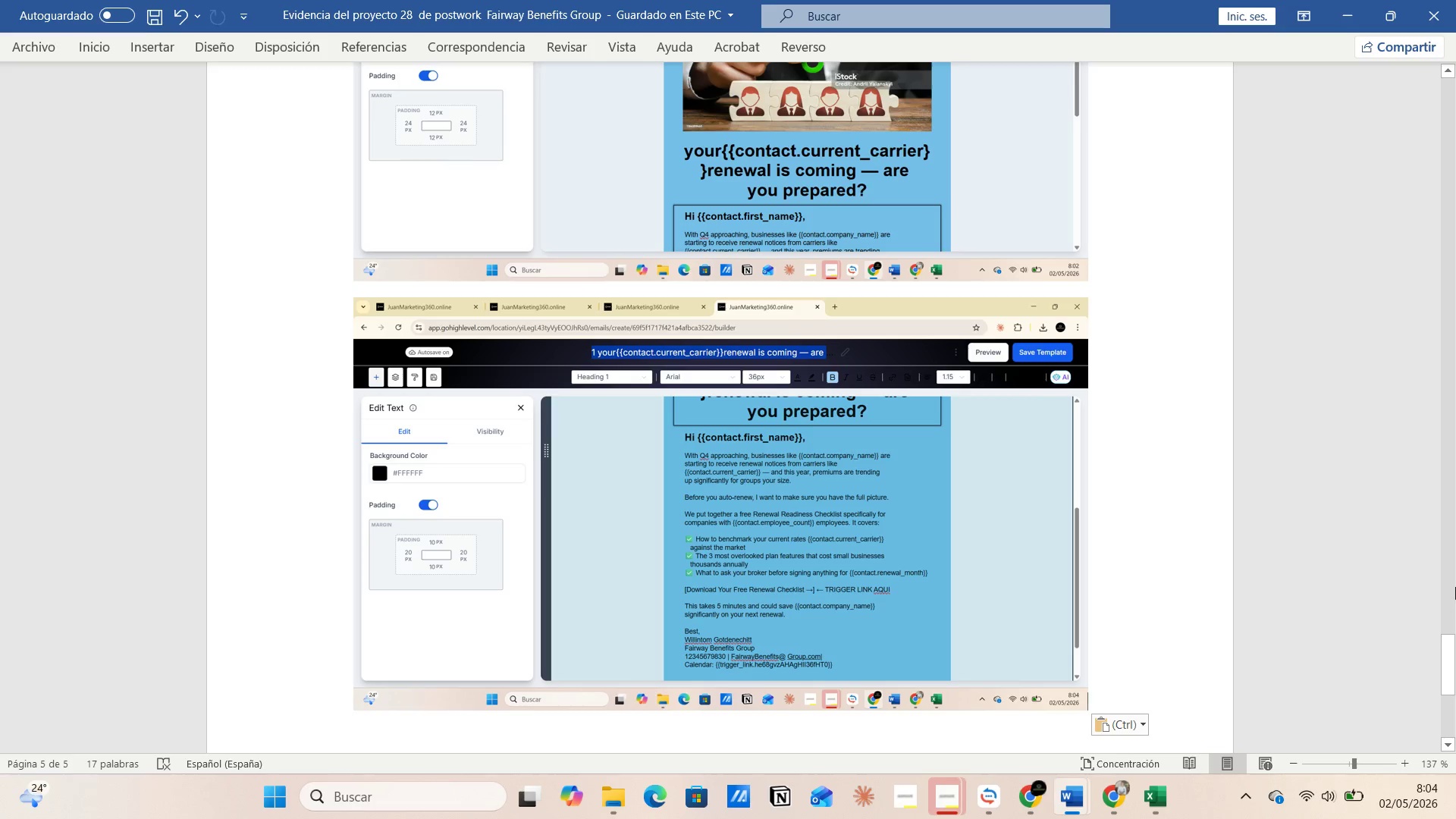 
key(Alt+AltLeft)
 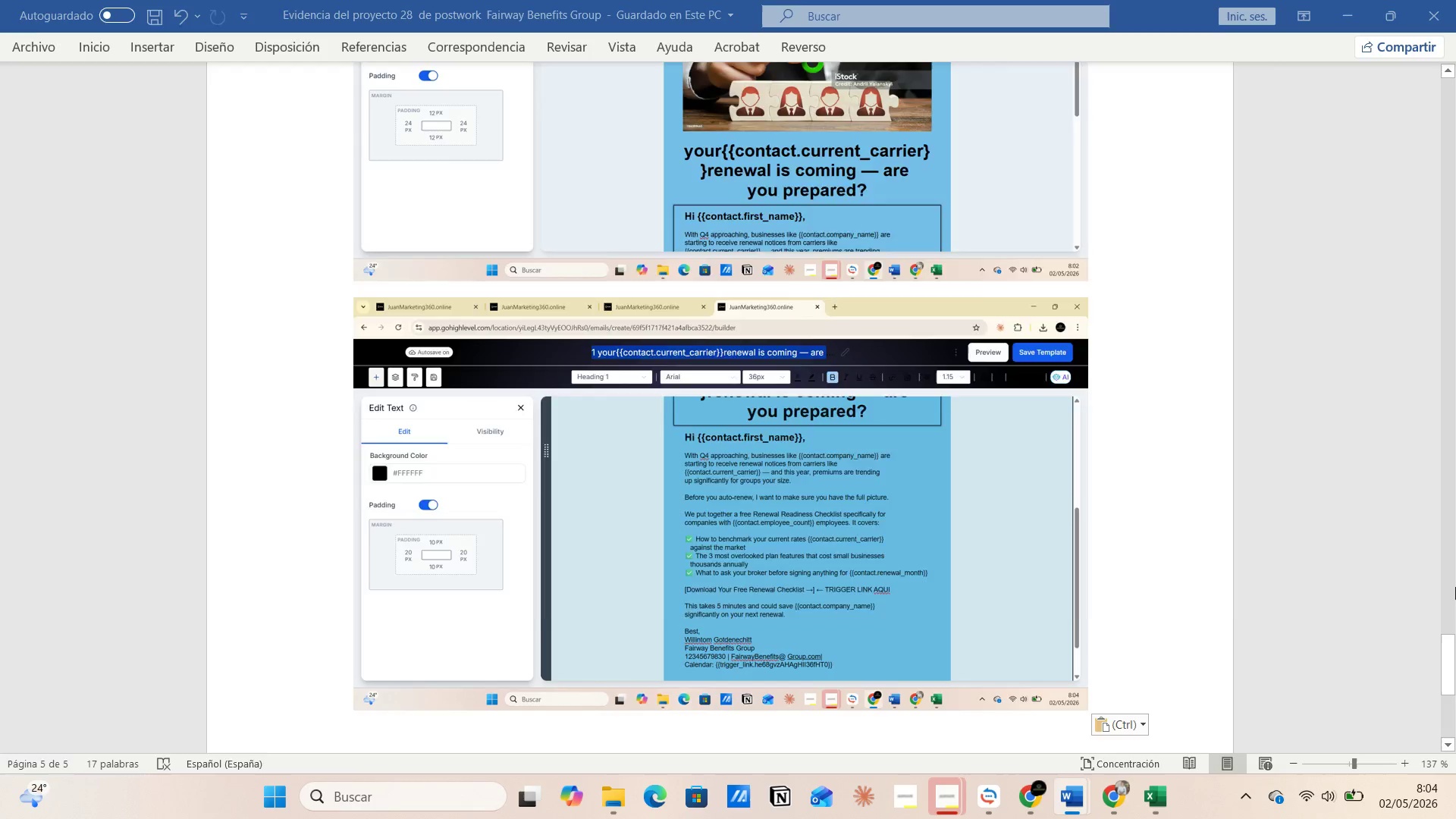 
key(Alt+Tab)
 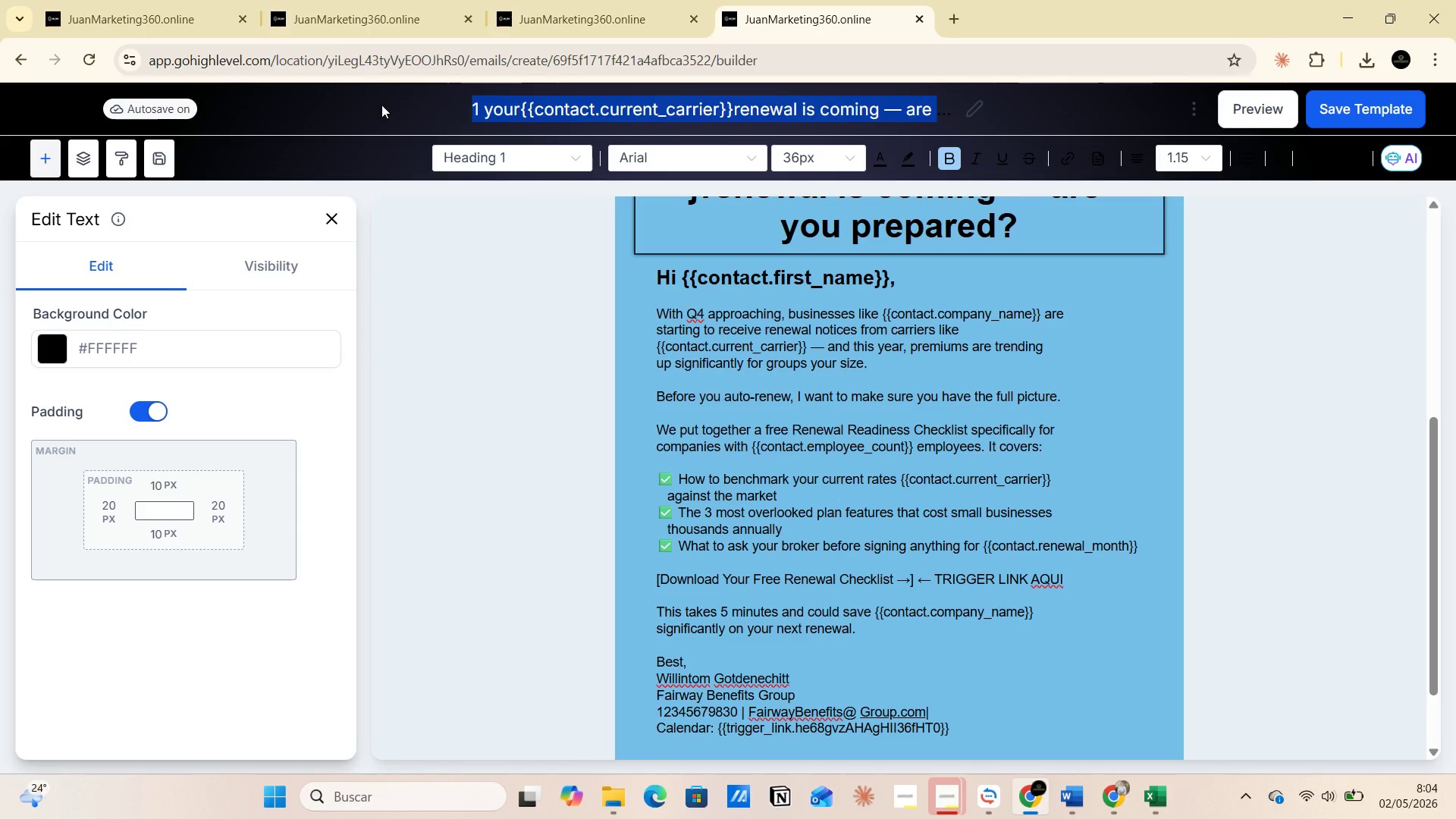 
left_click([1385, 116])
 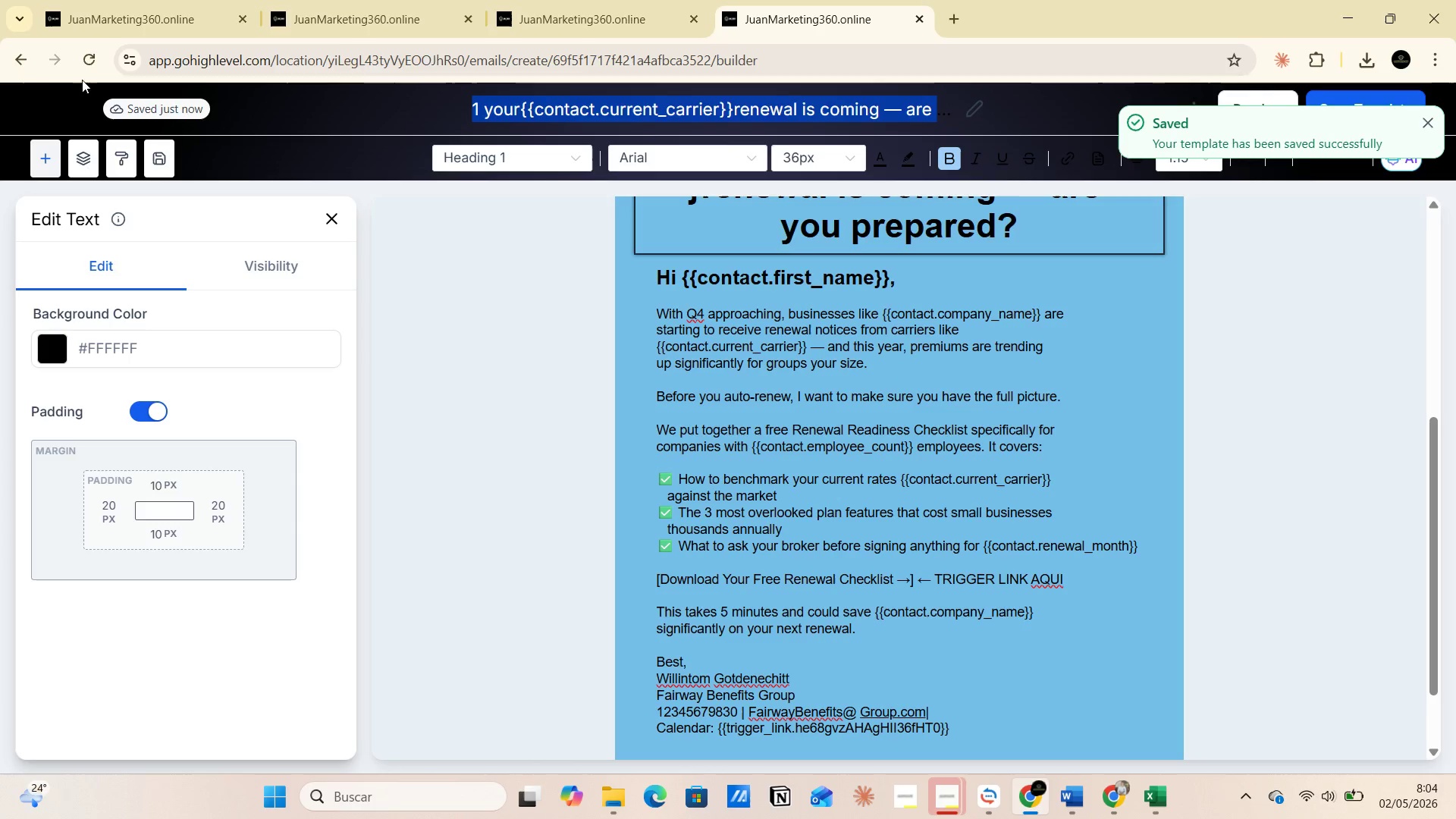 
left_click([20, 59])
 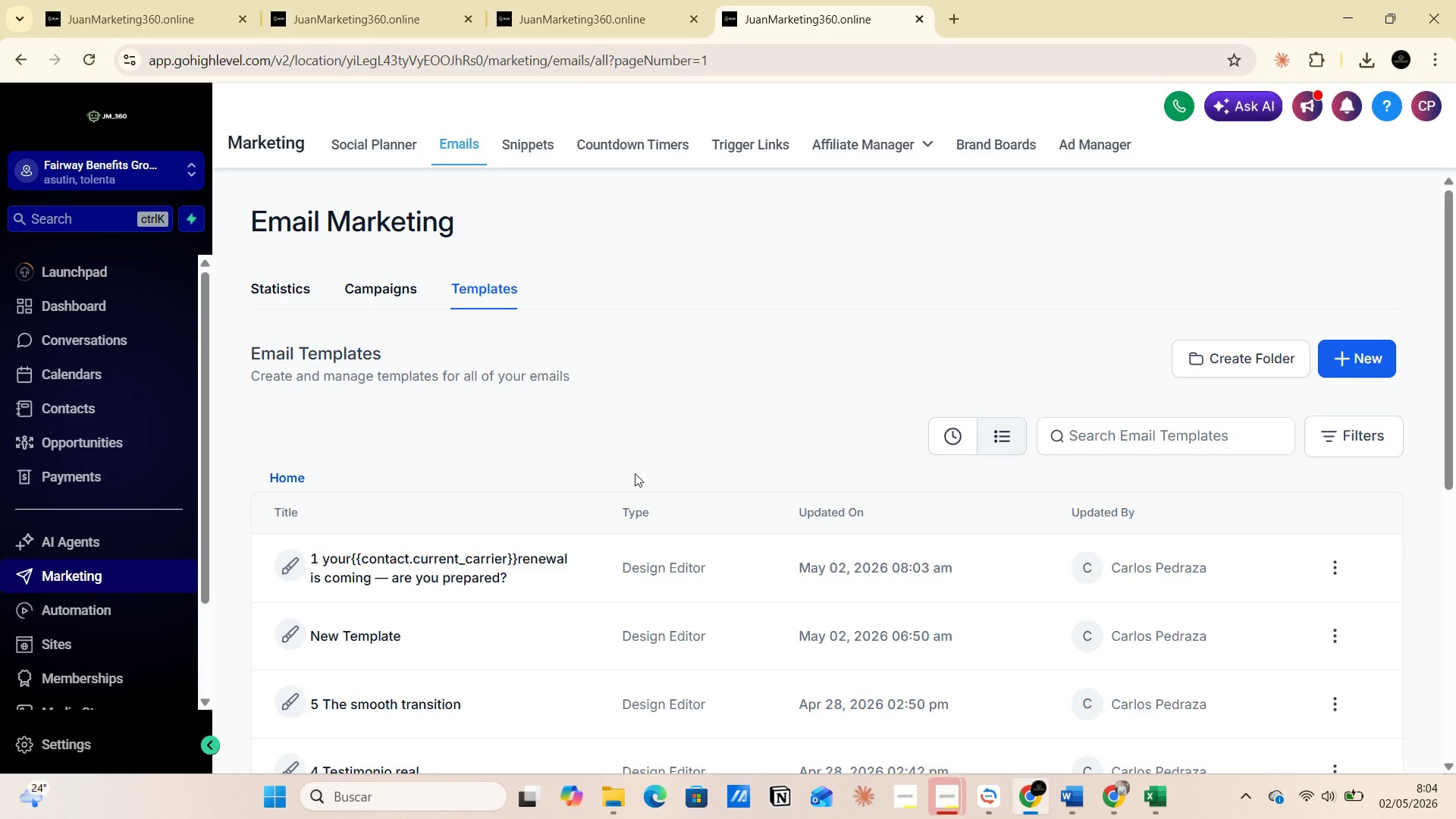 
wait(18.84)
 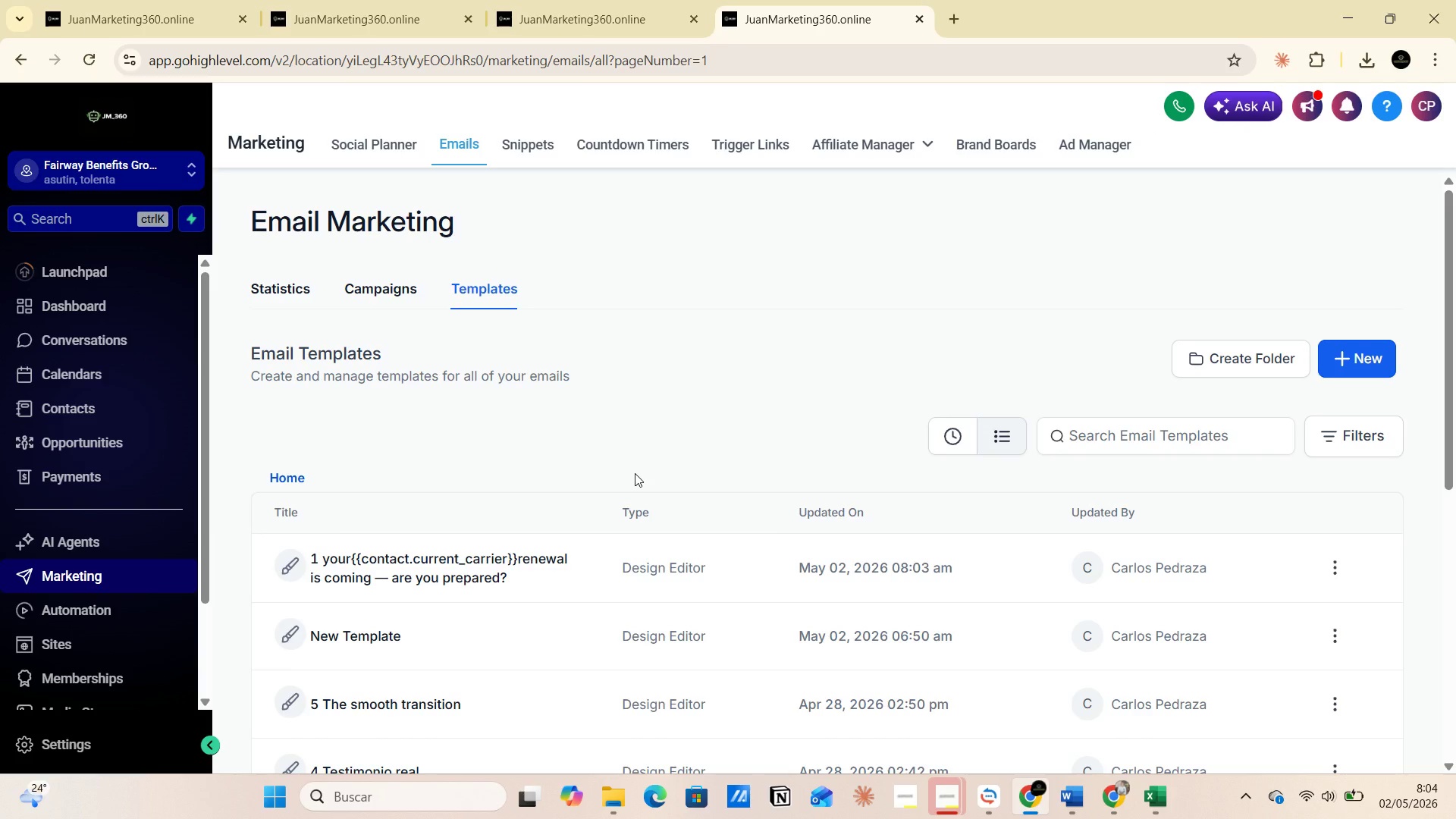 
mouse_move([1318, 358])
 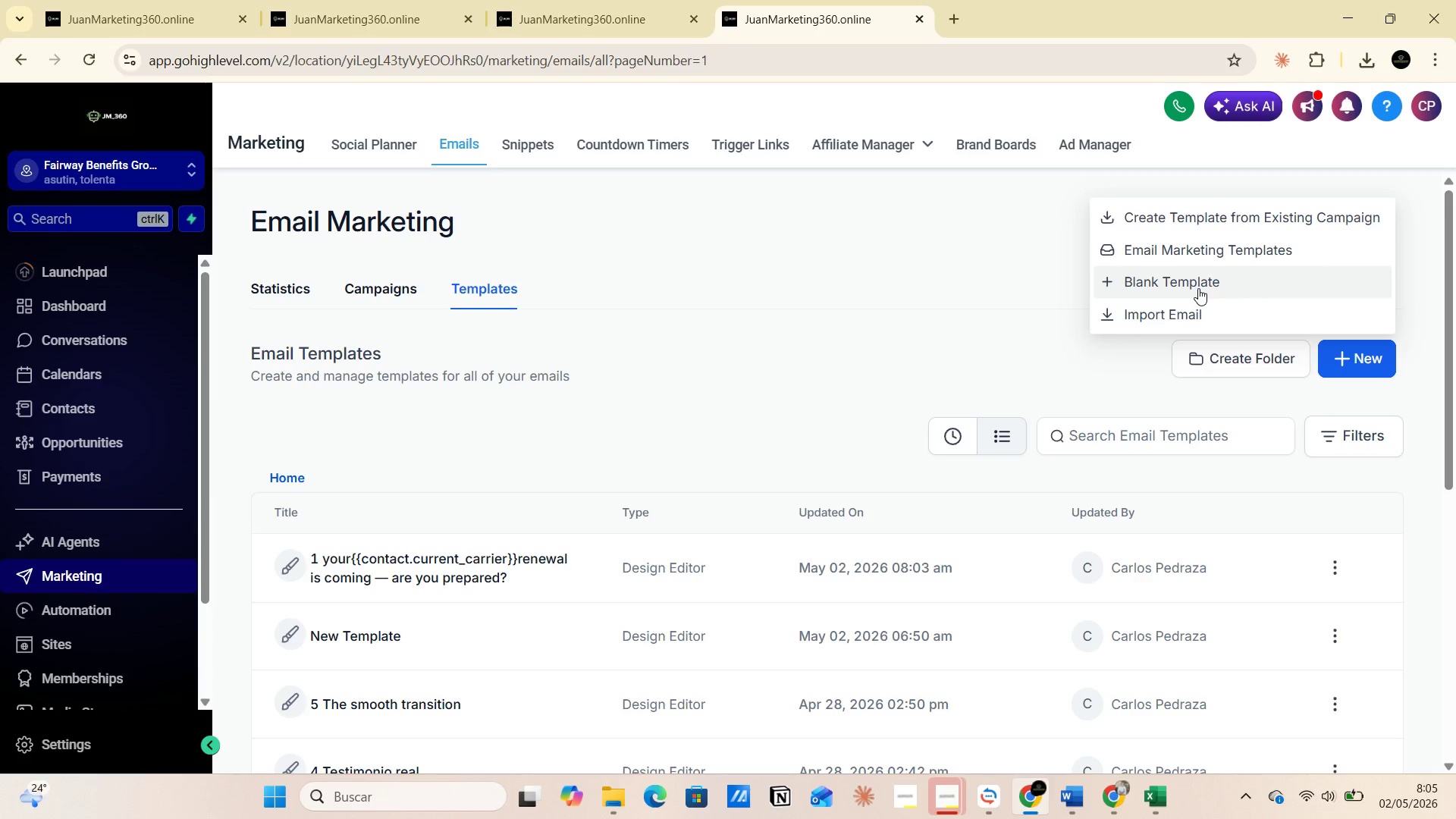 
left_click([1198, 288])
 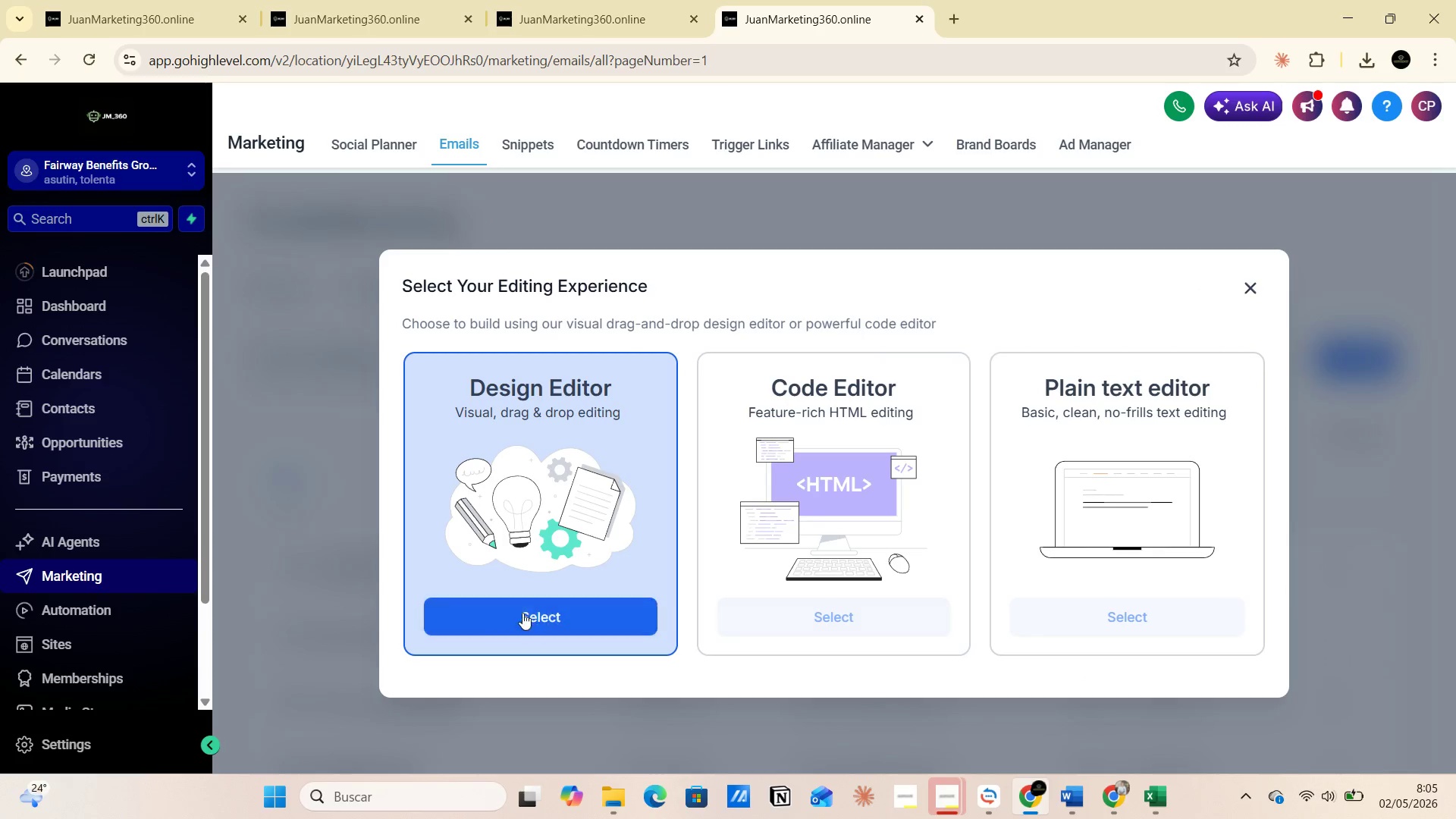 
left_click([534, 593])
 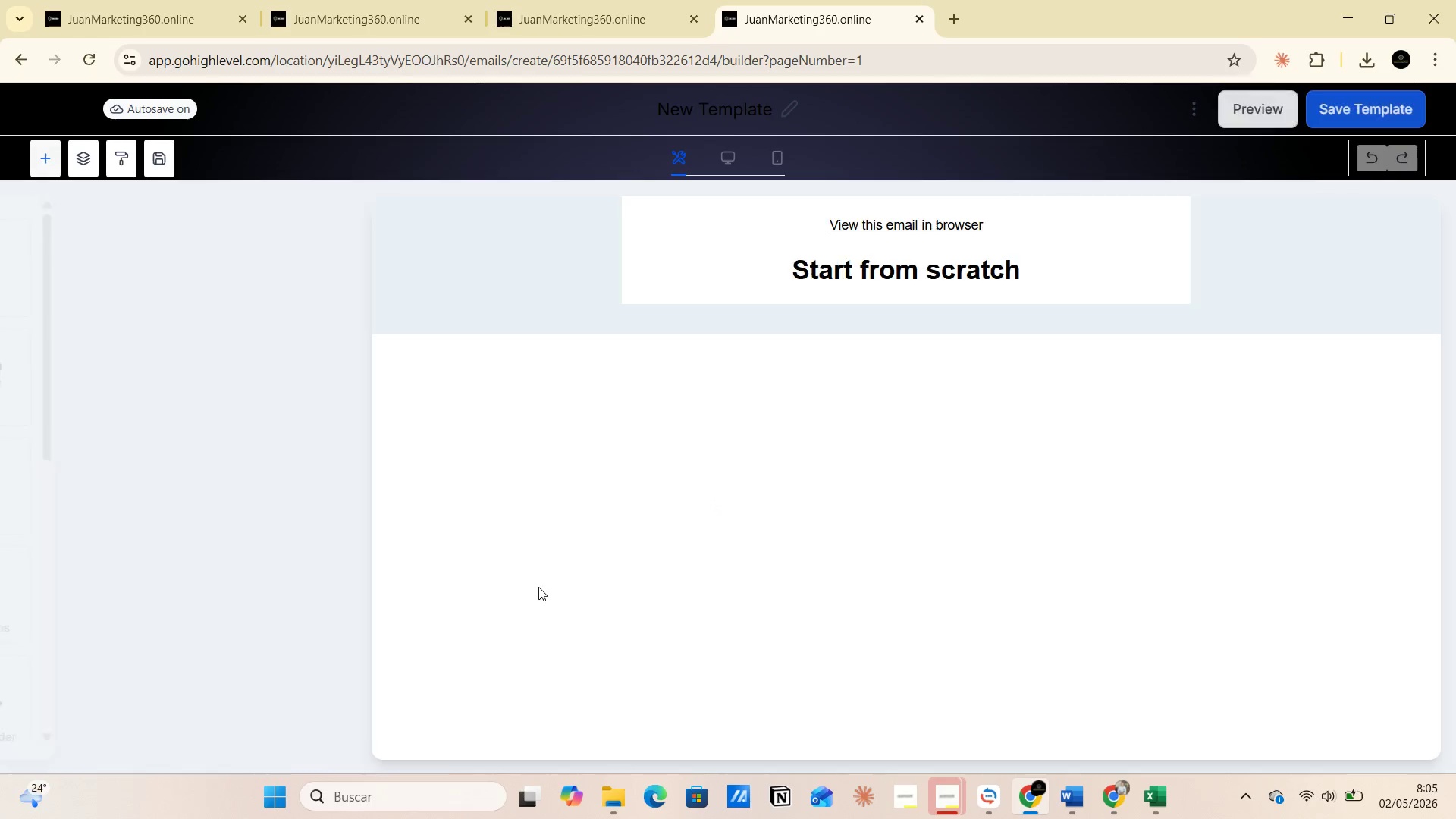 
wait(7.78)
 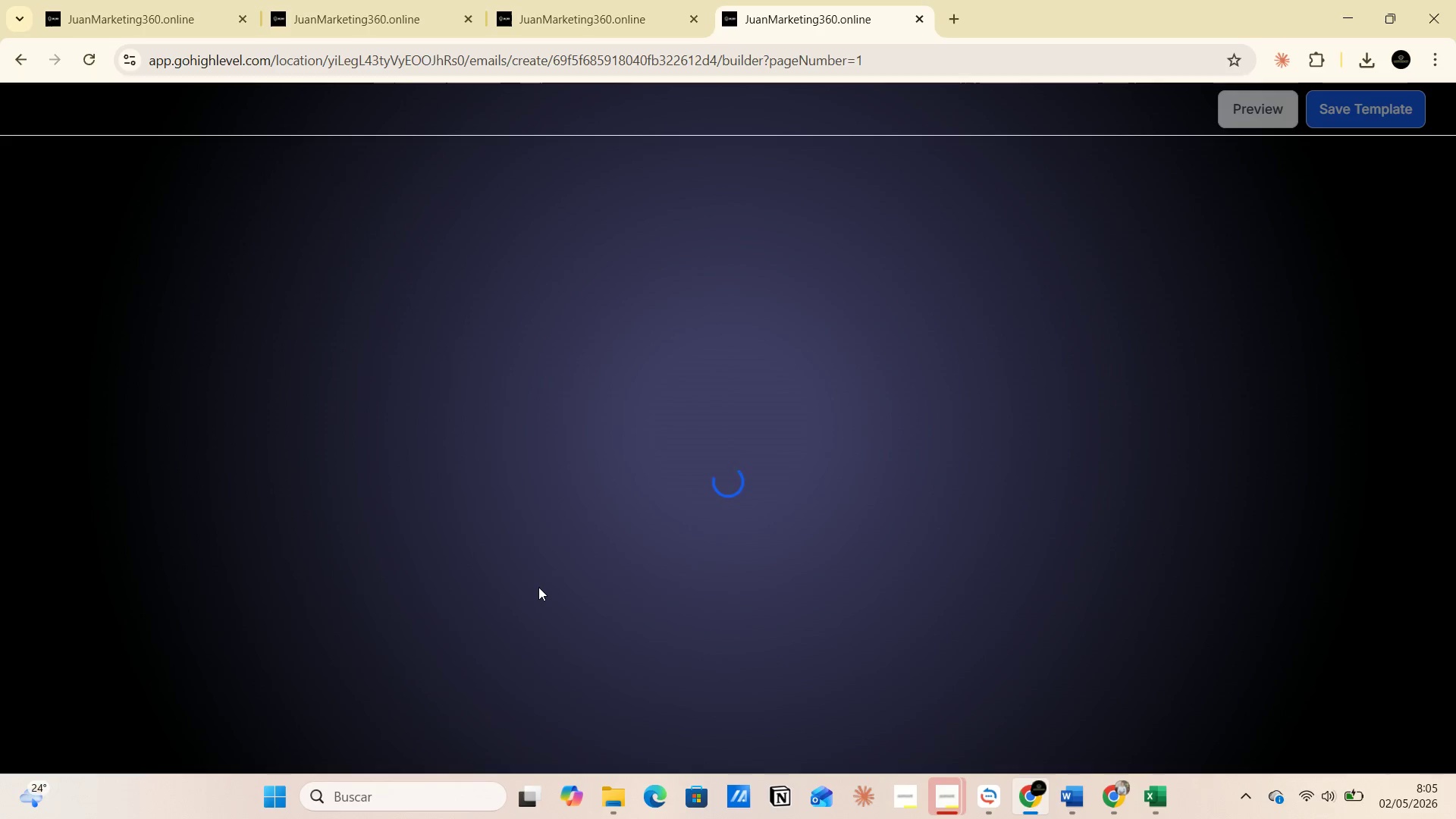 
left_click_drag(start_coordinate=[177, 265], to_coordinate=[849, 216])
 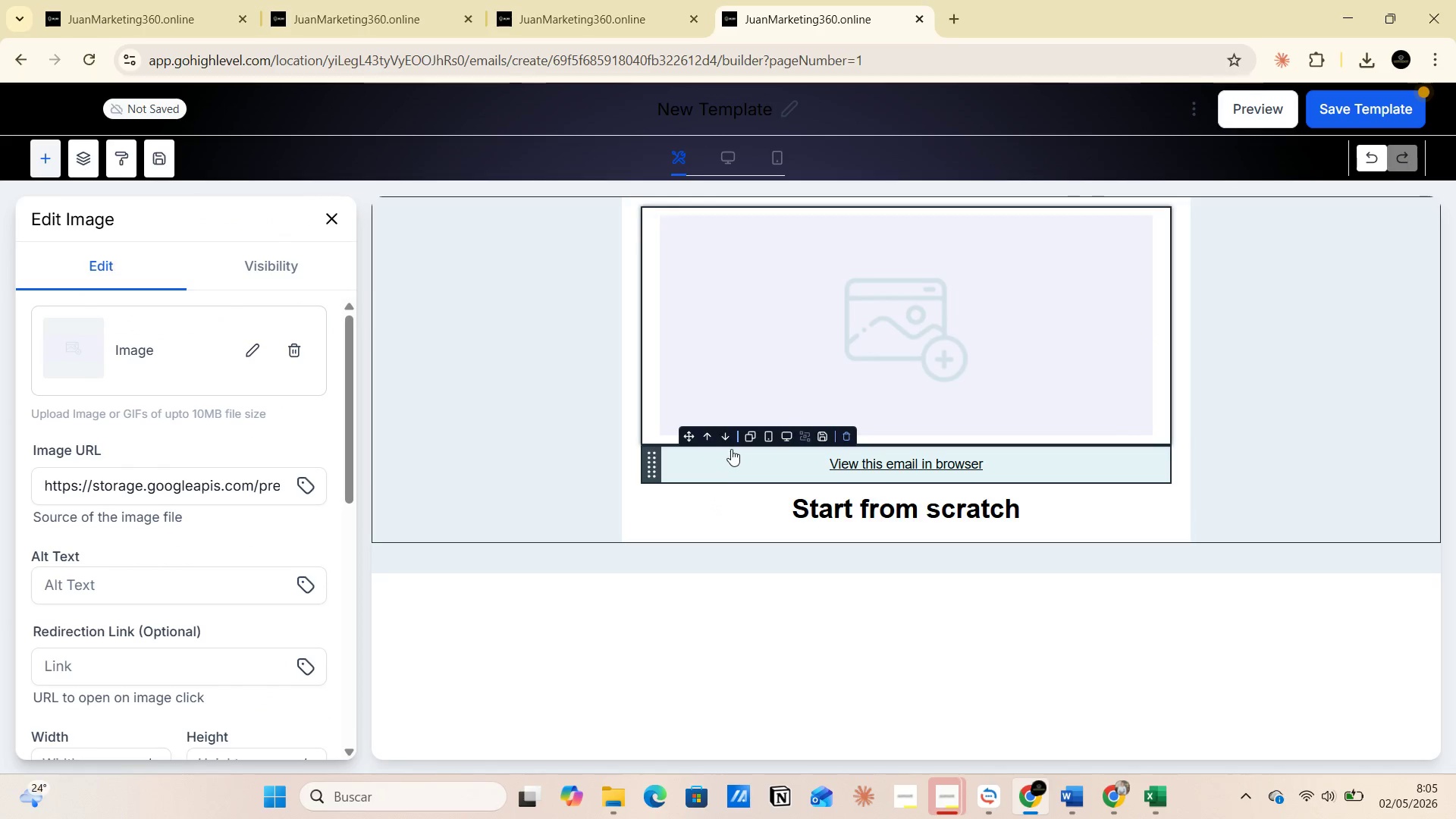 
left_click([849, 438])
 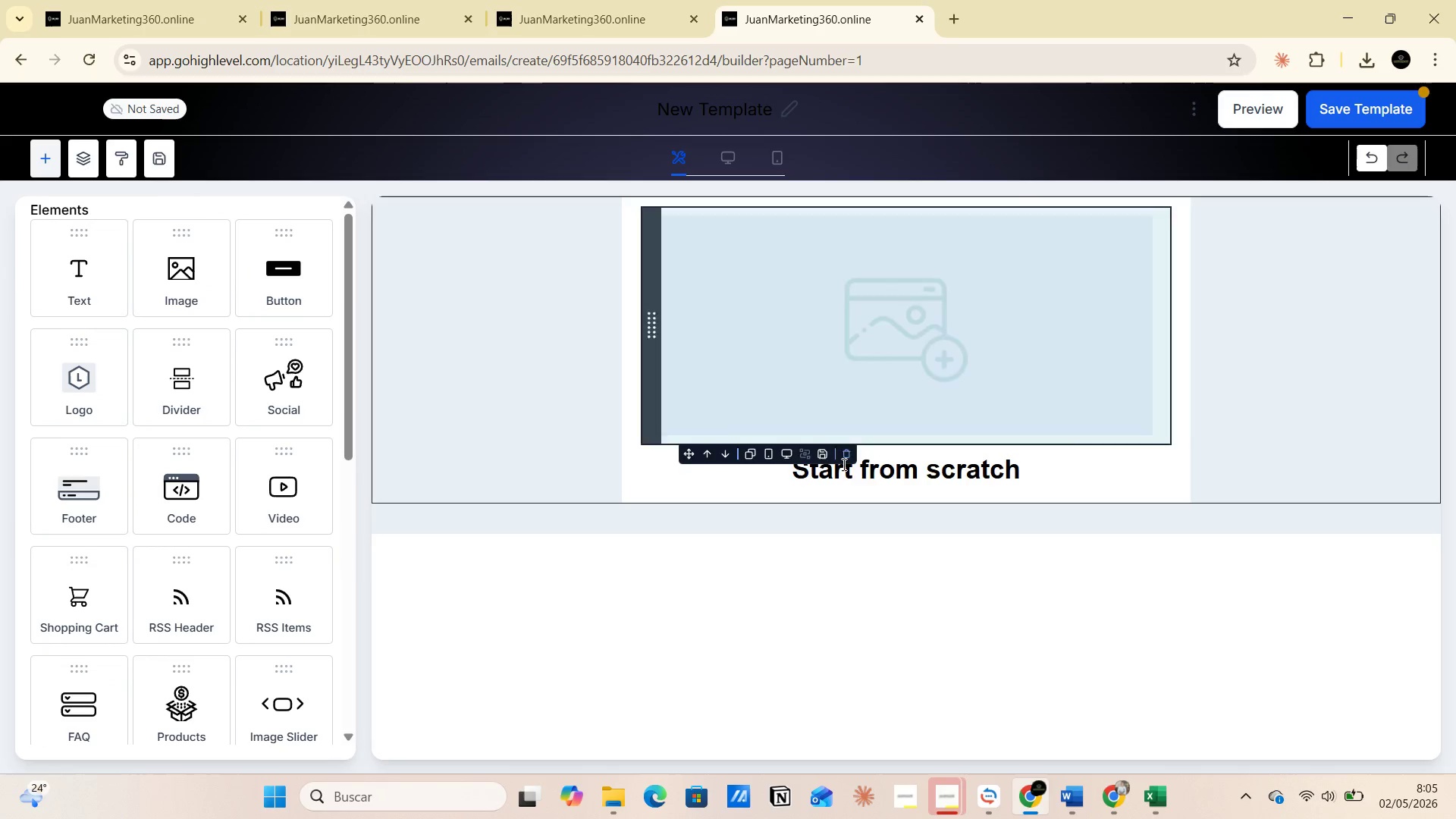 
left_click([843, 466])
 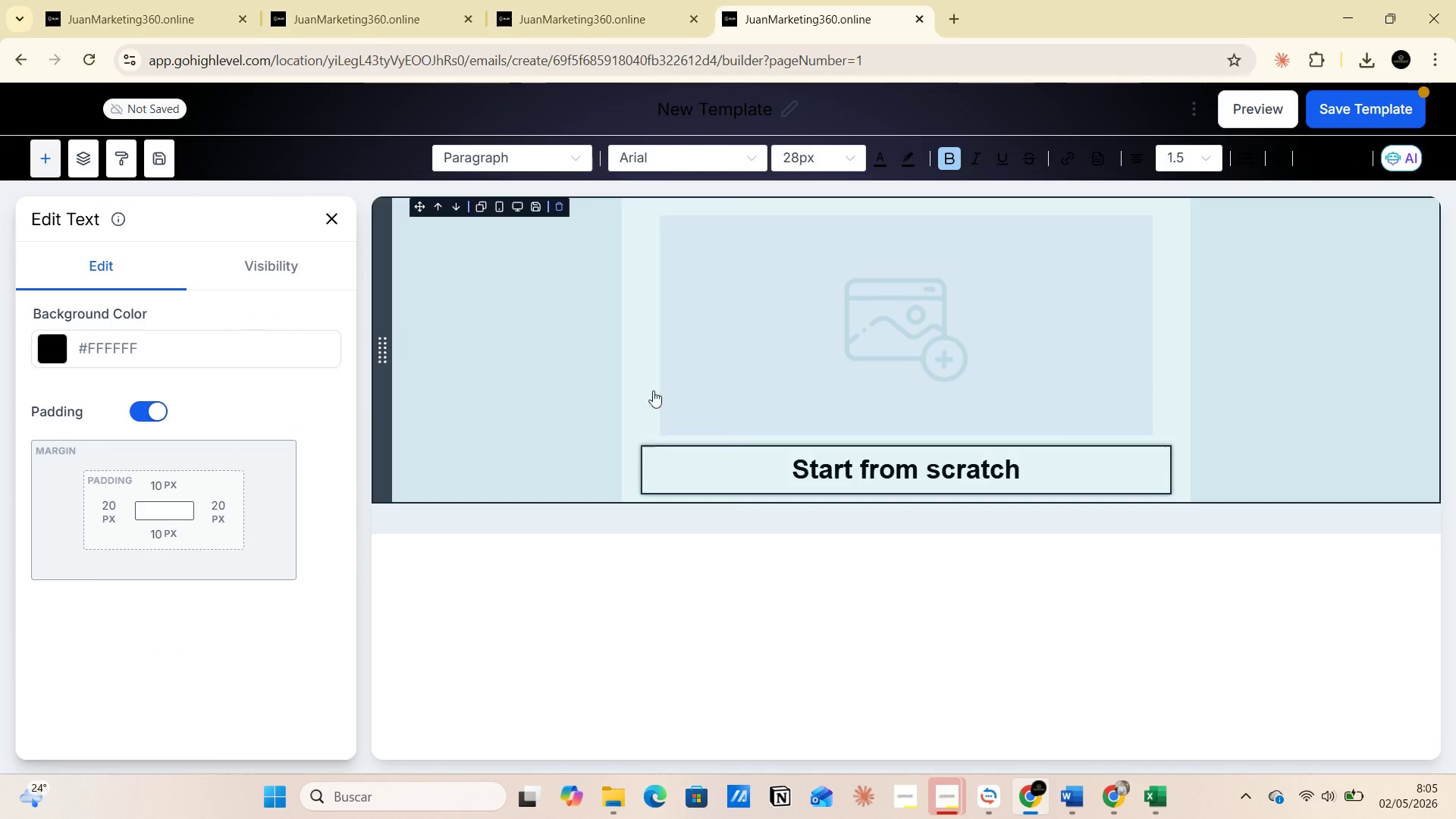 
left_click([736, 346])
 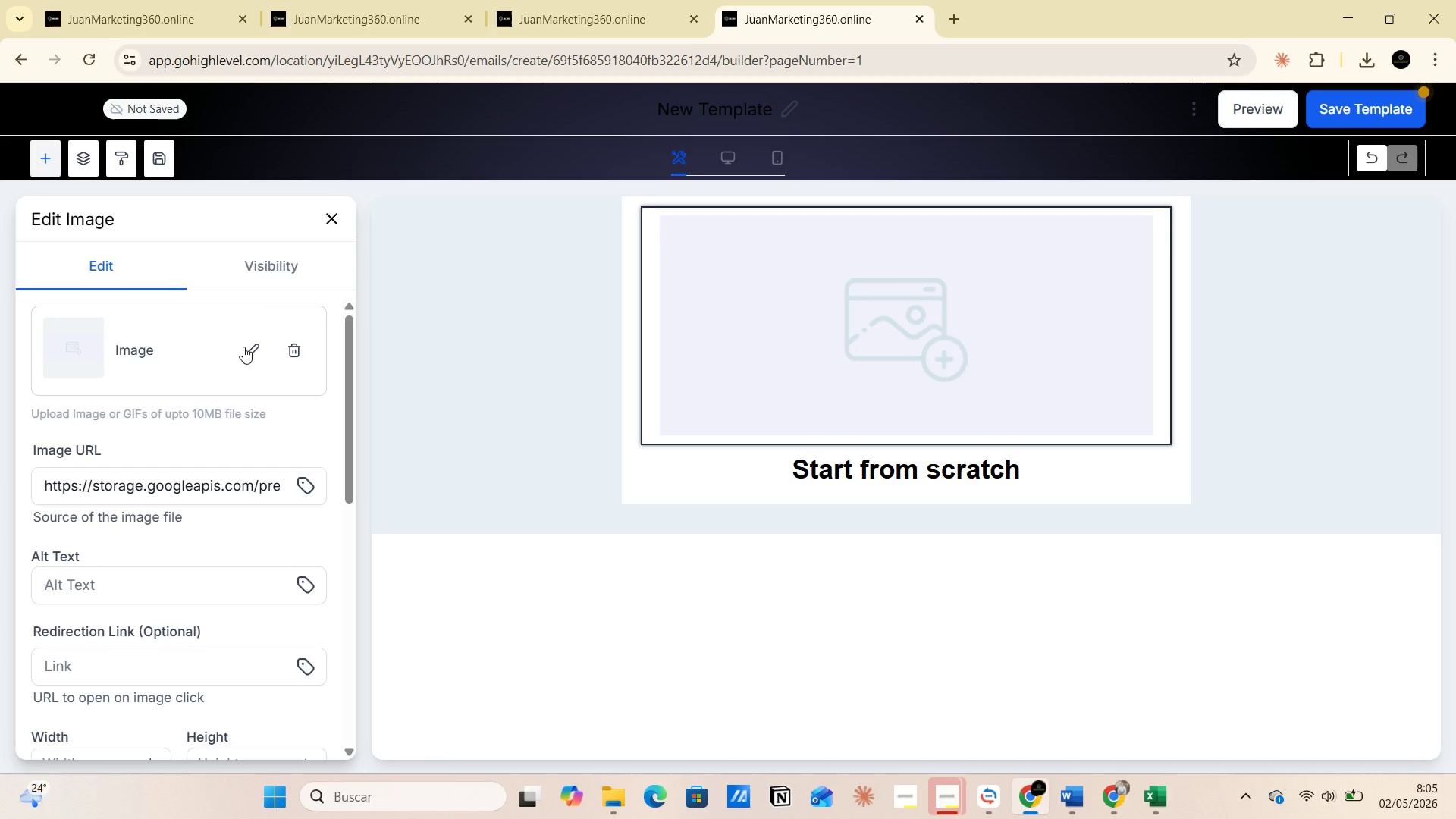 
left_click([250, 350])
 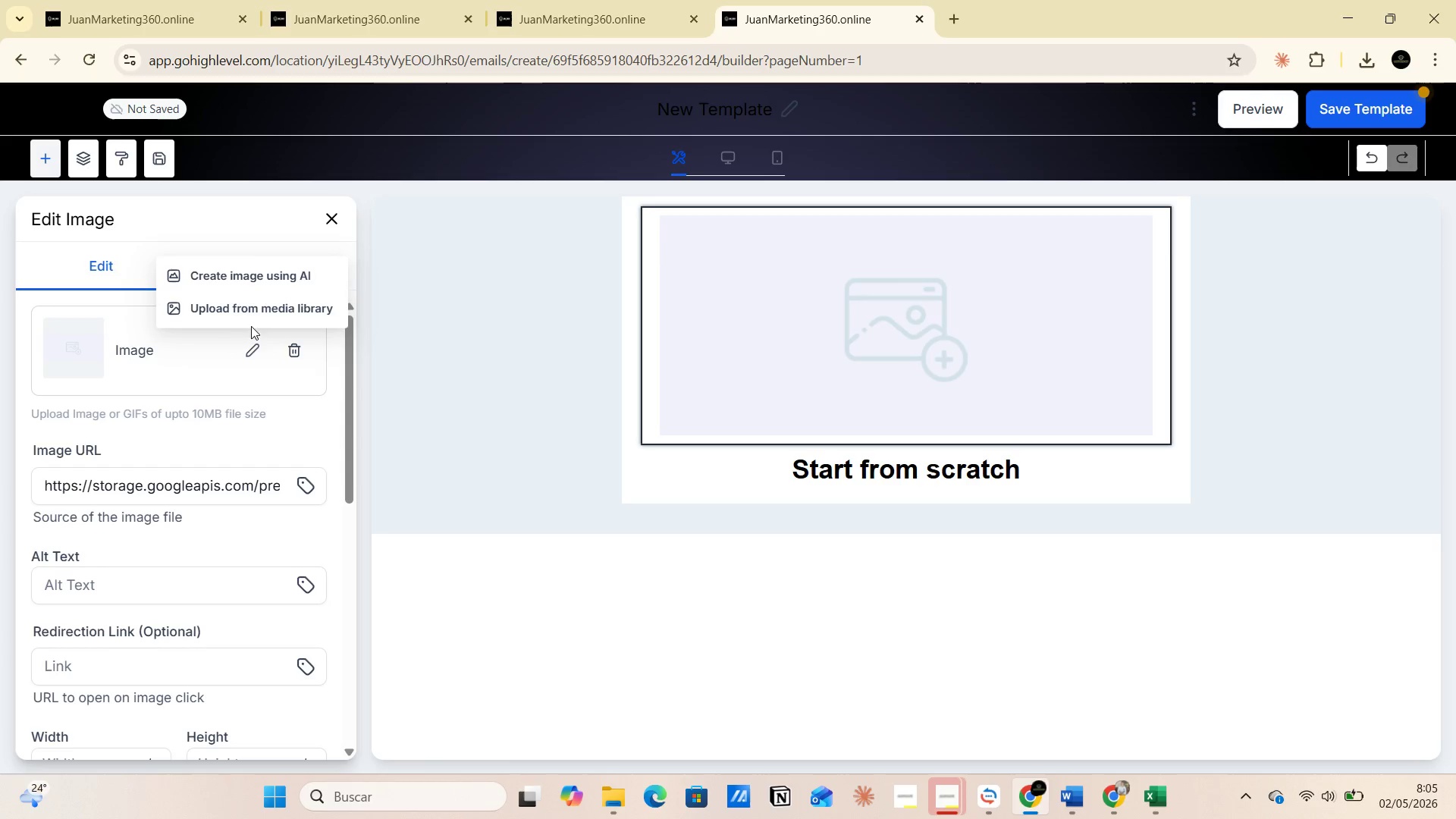 
left_click([256, 311])
 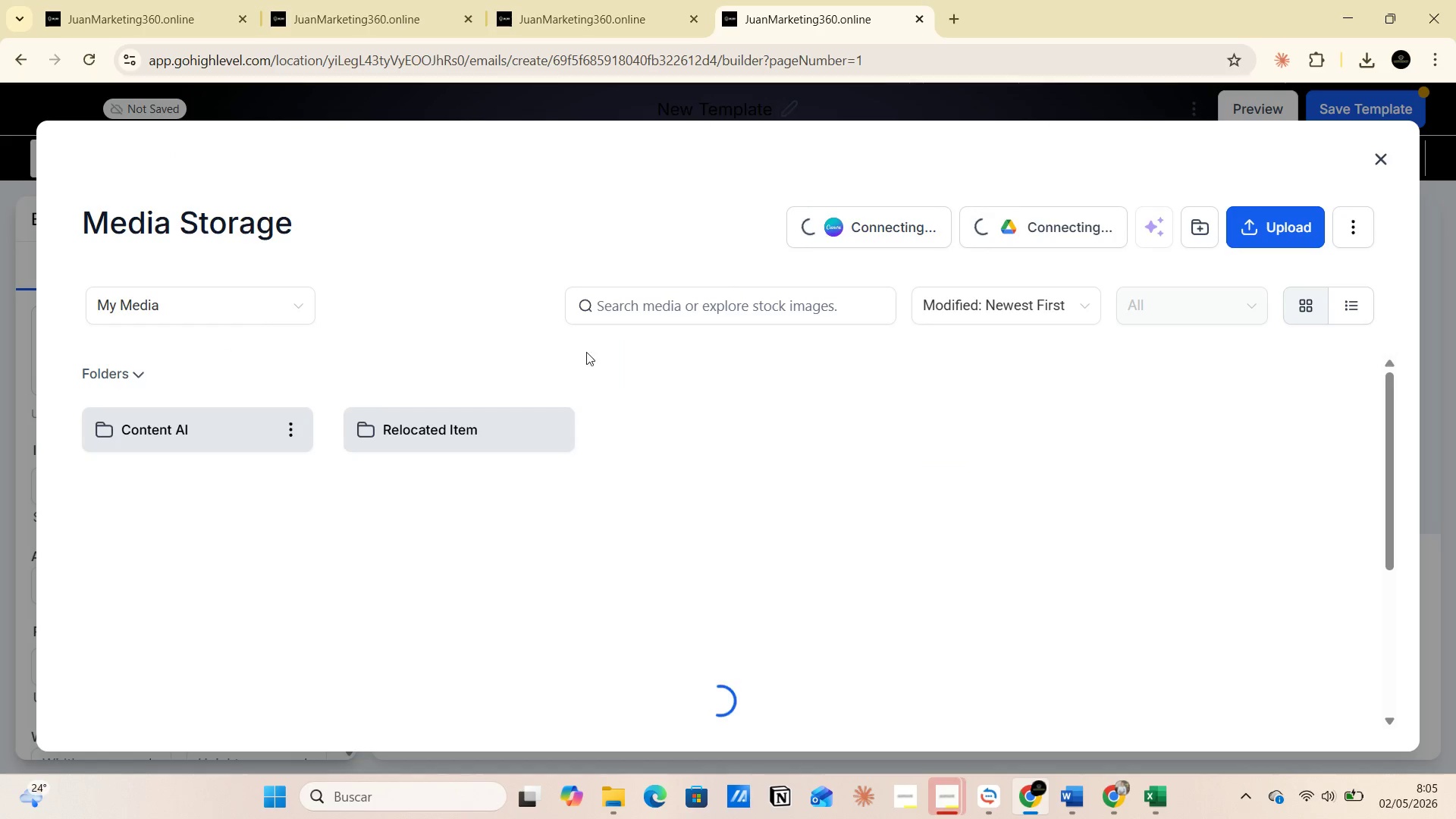 
scroll: coordinate [595, 346], scroll_direction: down, amount: 1.0
 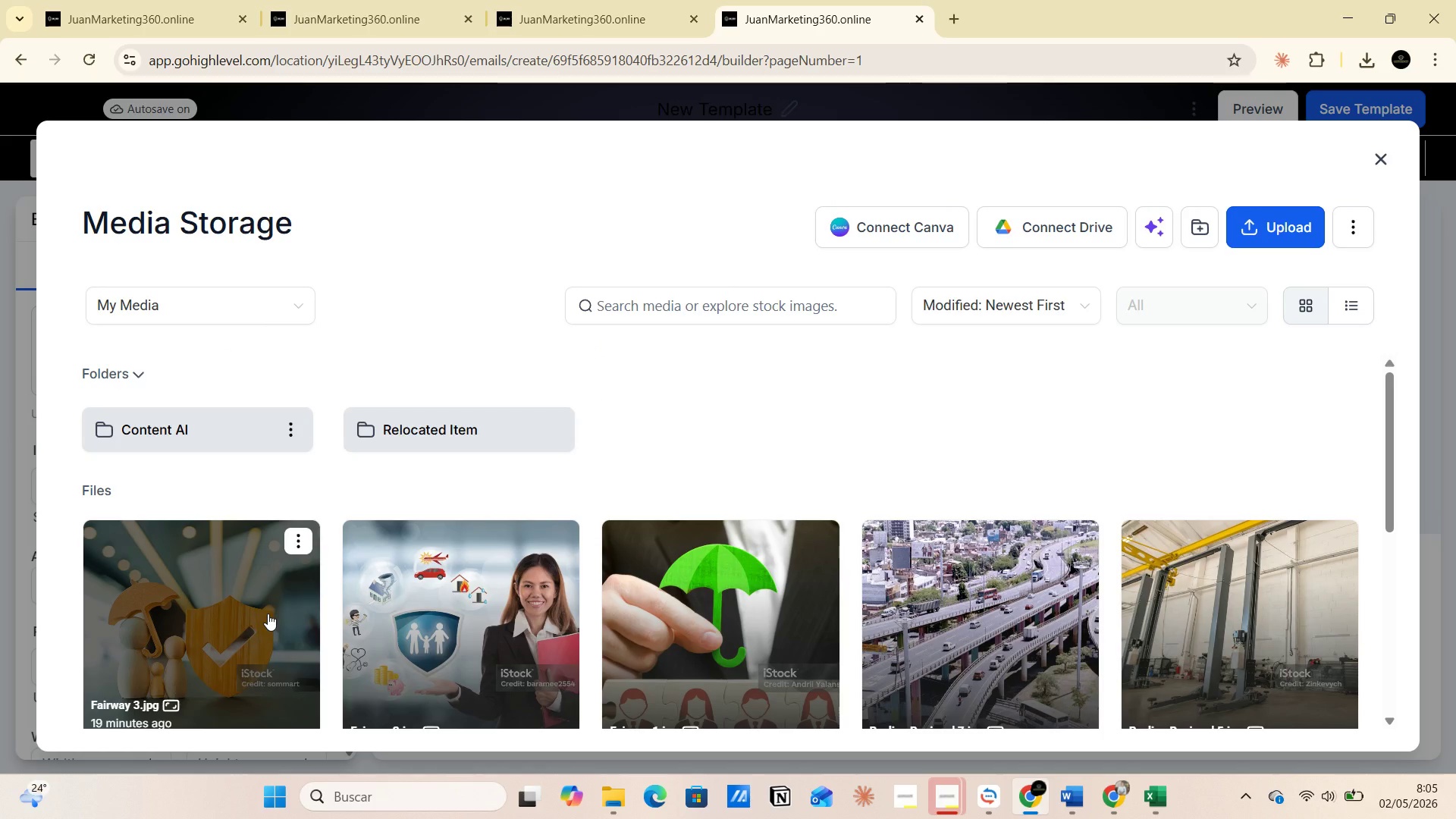 
wait(8.02)
 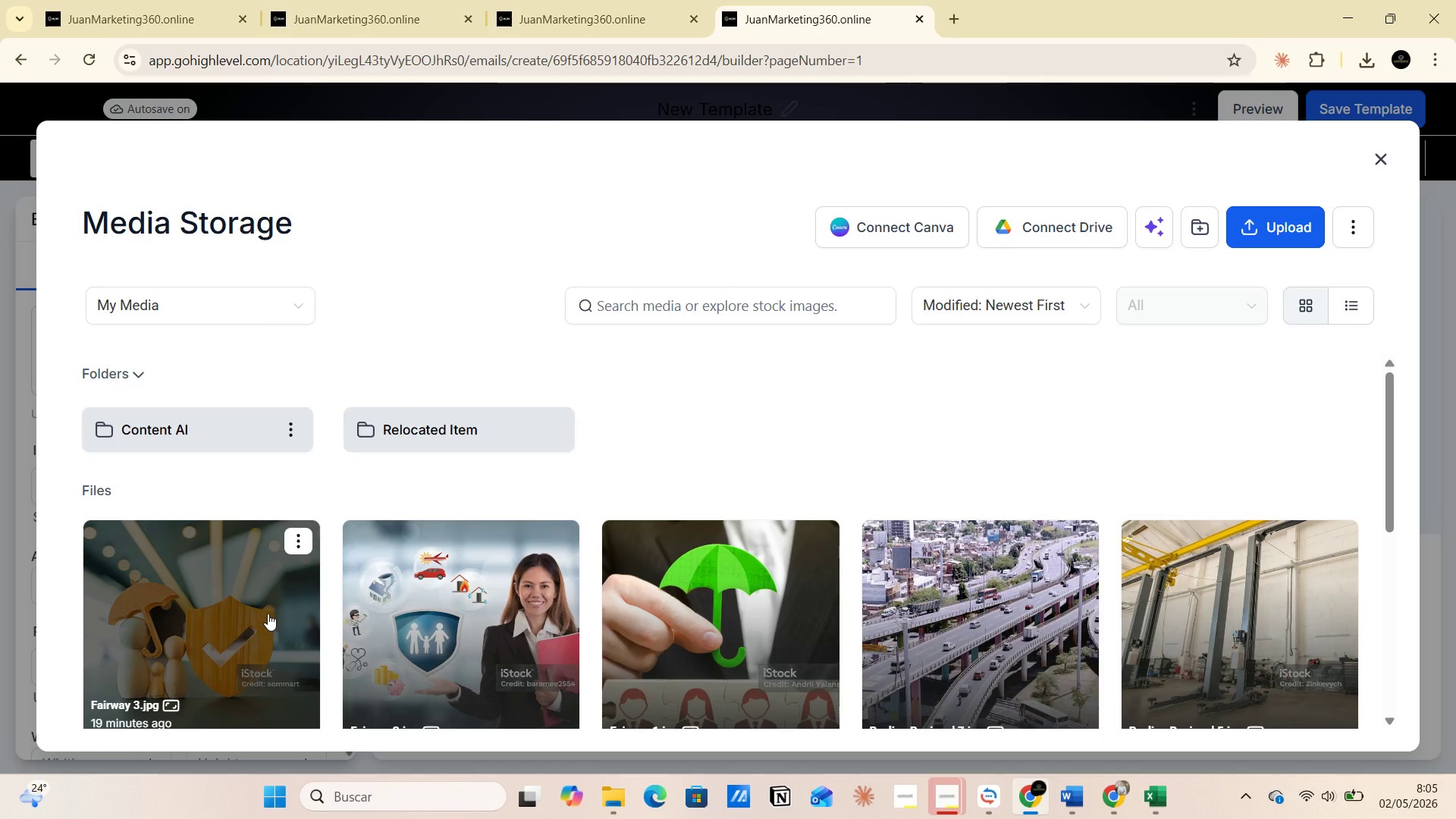 
left_click([275, 604])
 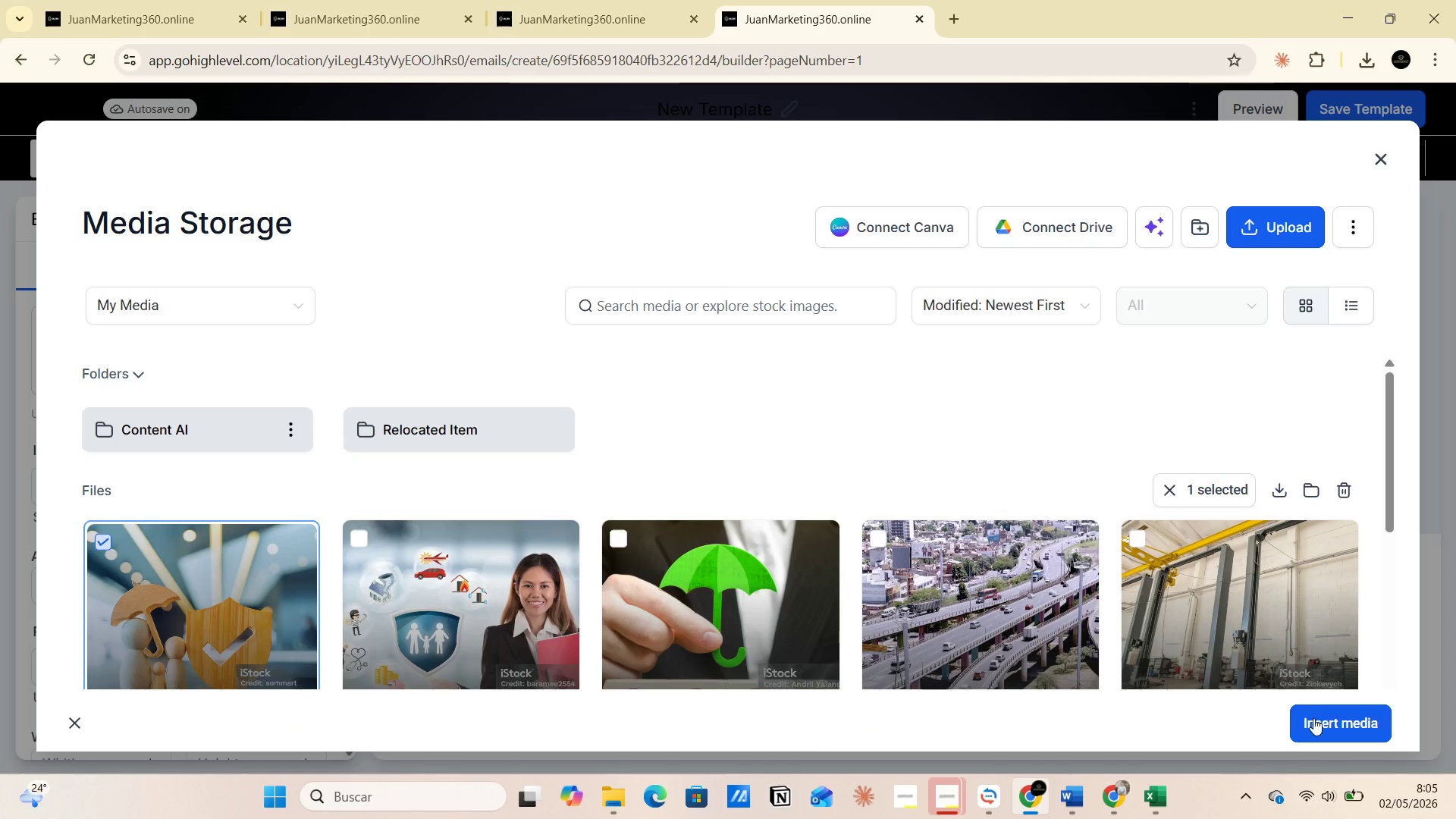 
left_click([1315, 715])
 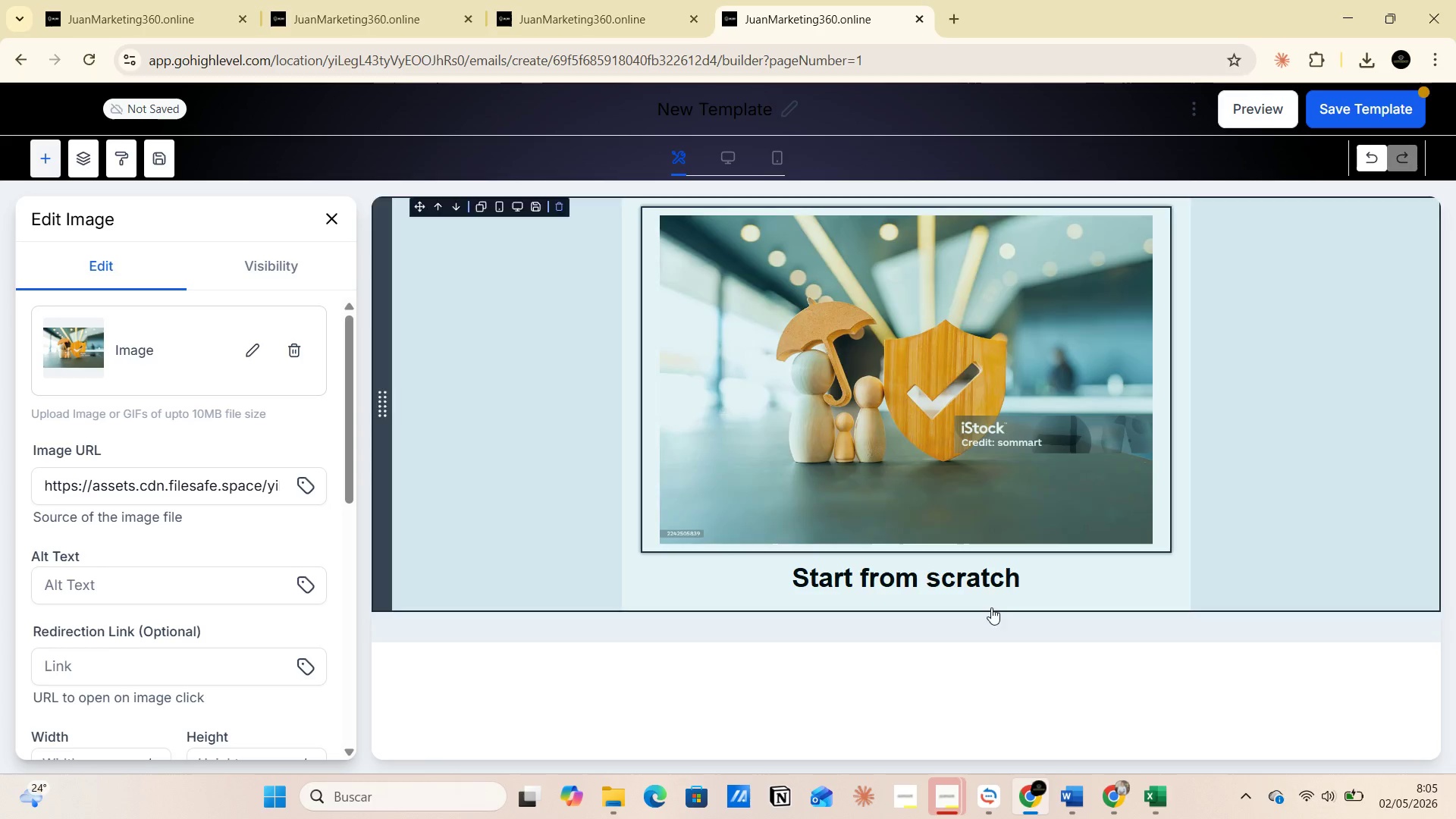 
left_click([883, 576])
 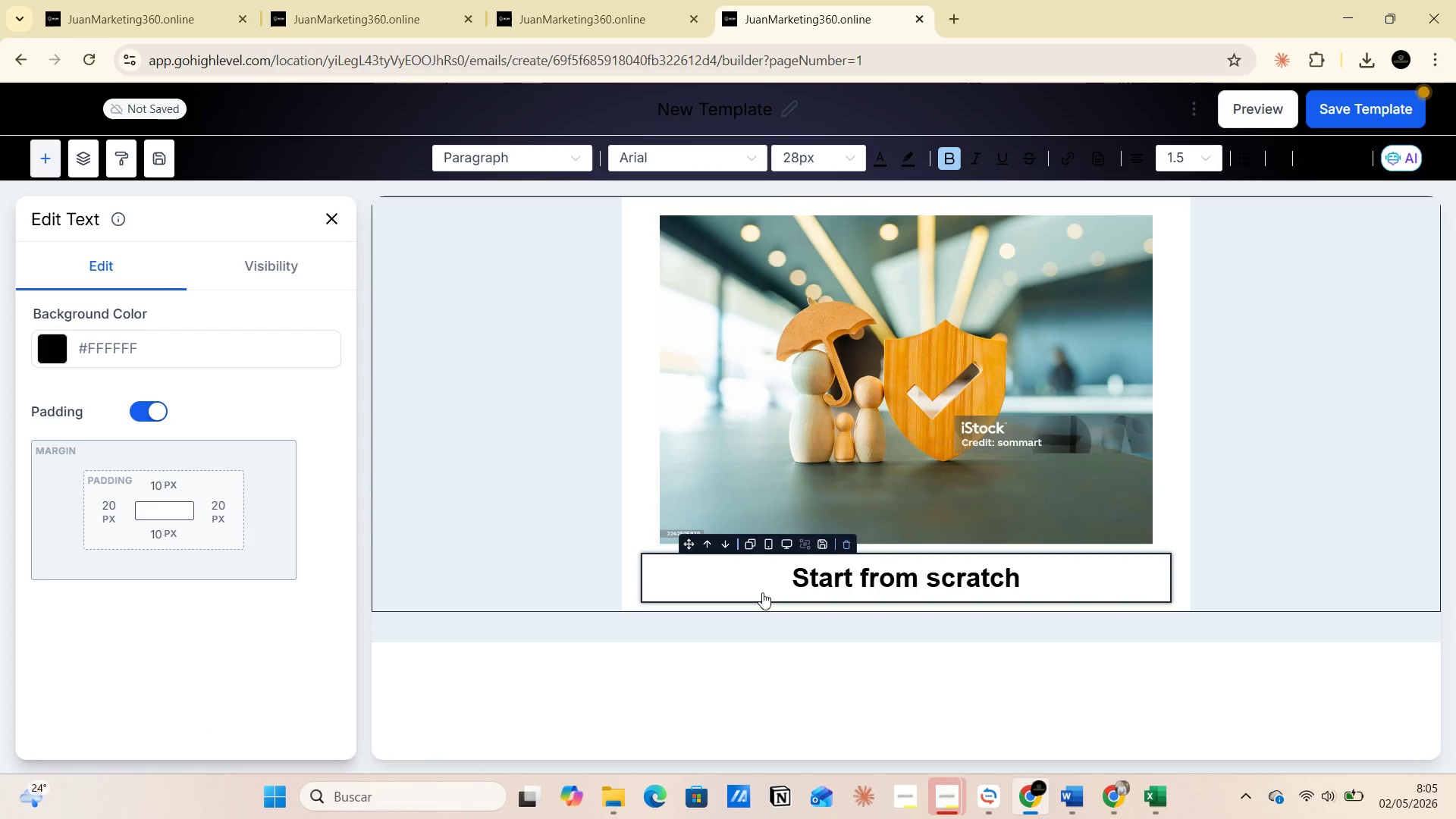 
left_click_drag(start_coordinate=[792, 581], to_coordinate=[1064, 581])
 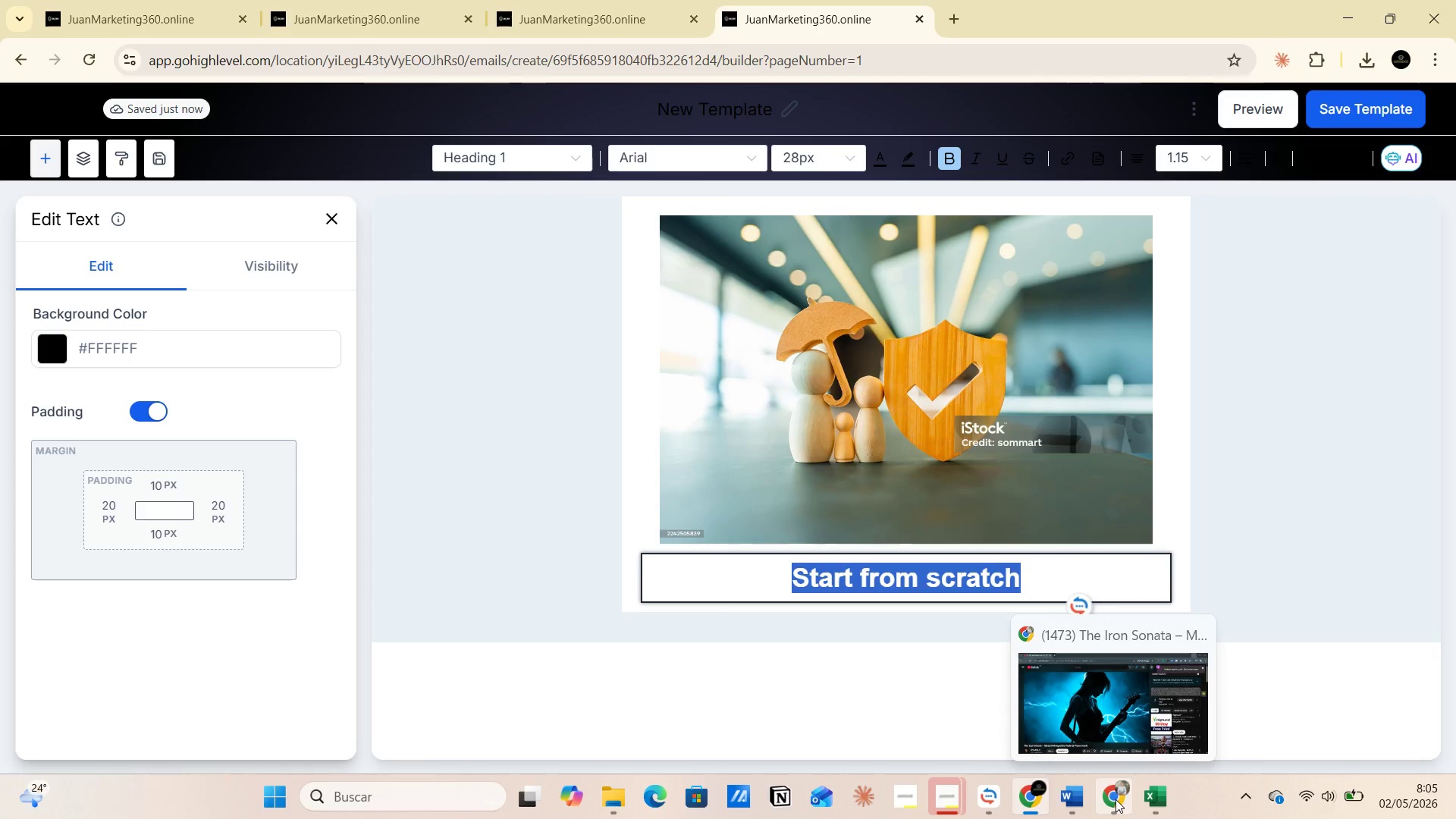 
left_click([1075, 695])
 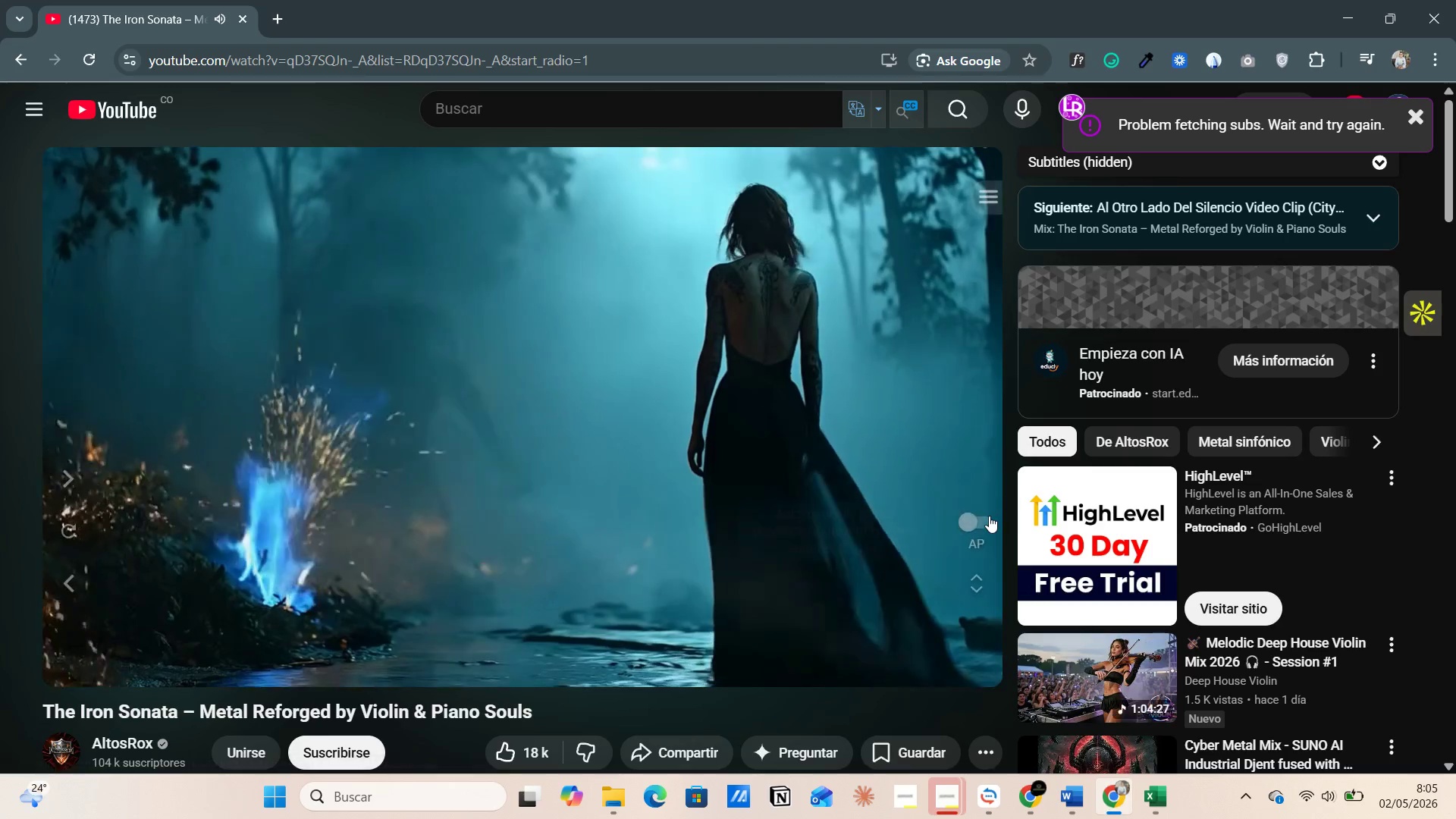 
scroll: coordinate [1090, 613], scroll_direction: down, amount: 5.0
 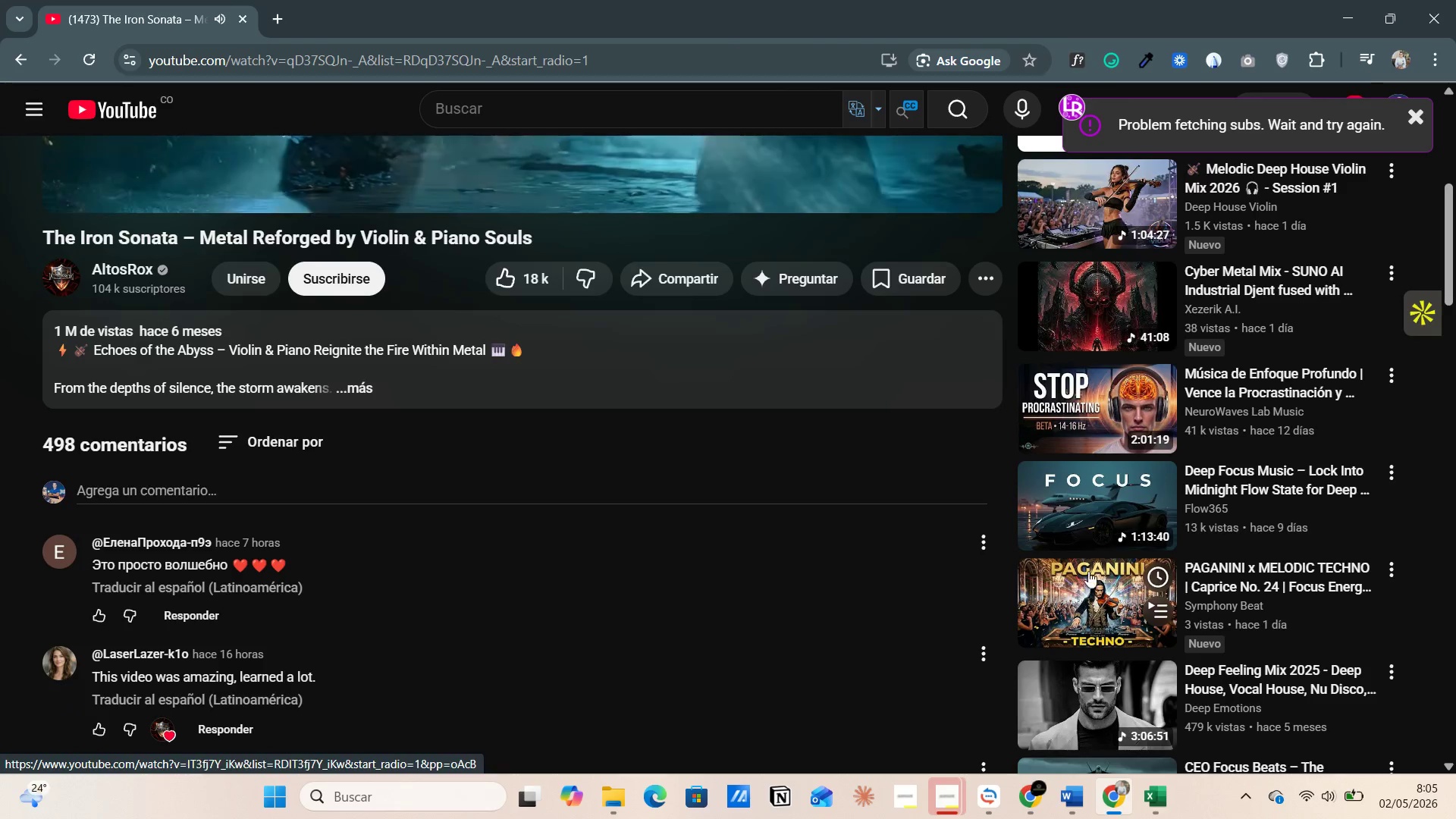 
left_click([1079, 510])
 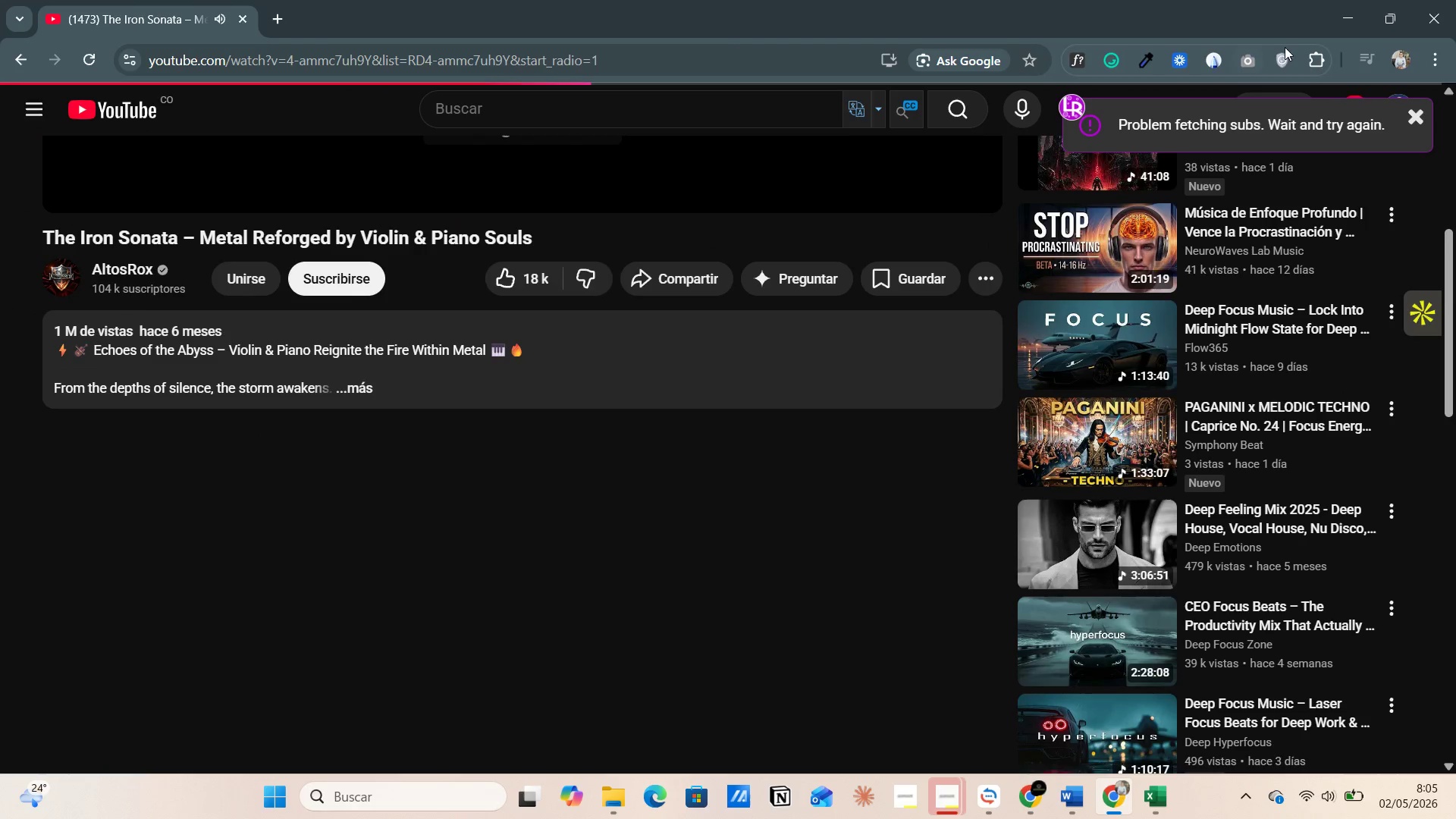 
left_click([1341, 19])
 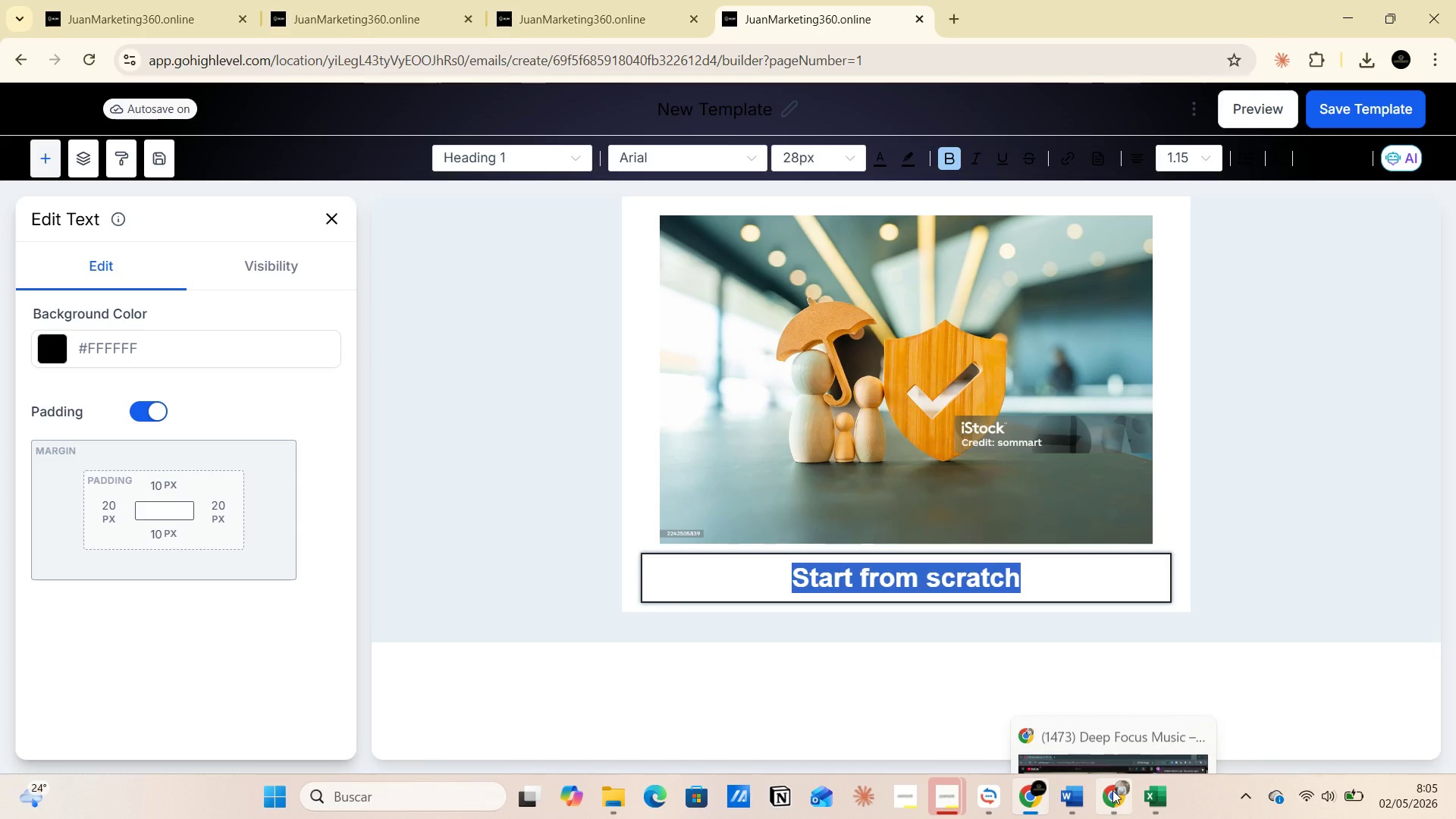 
left_click([1070, 688])
 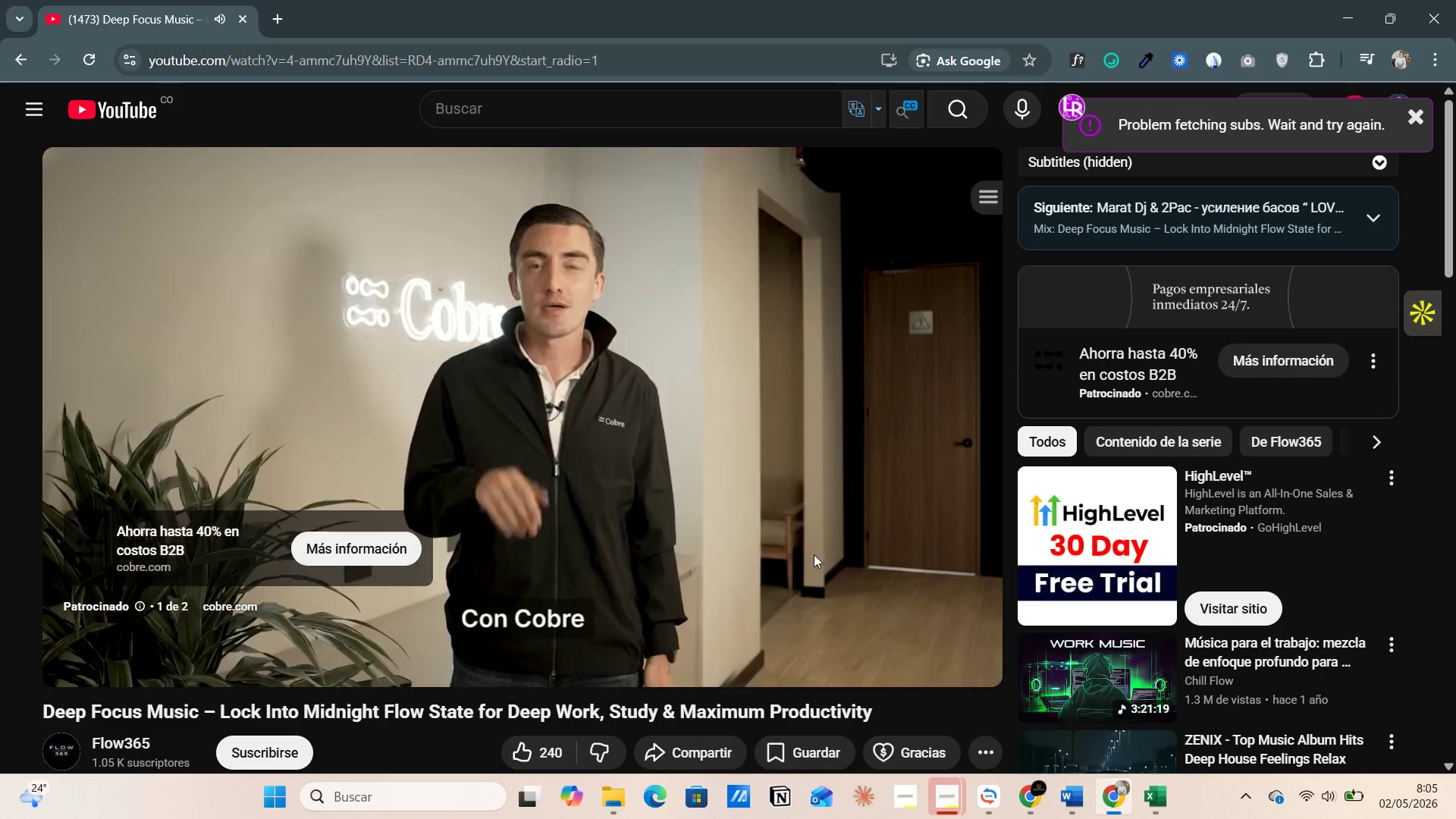 
left_click([919, 604])
 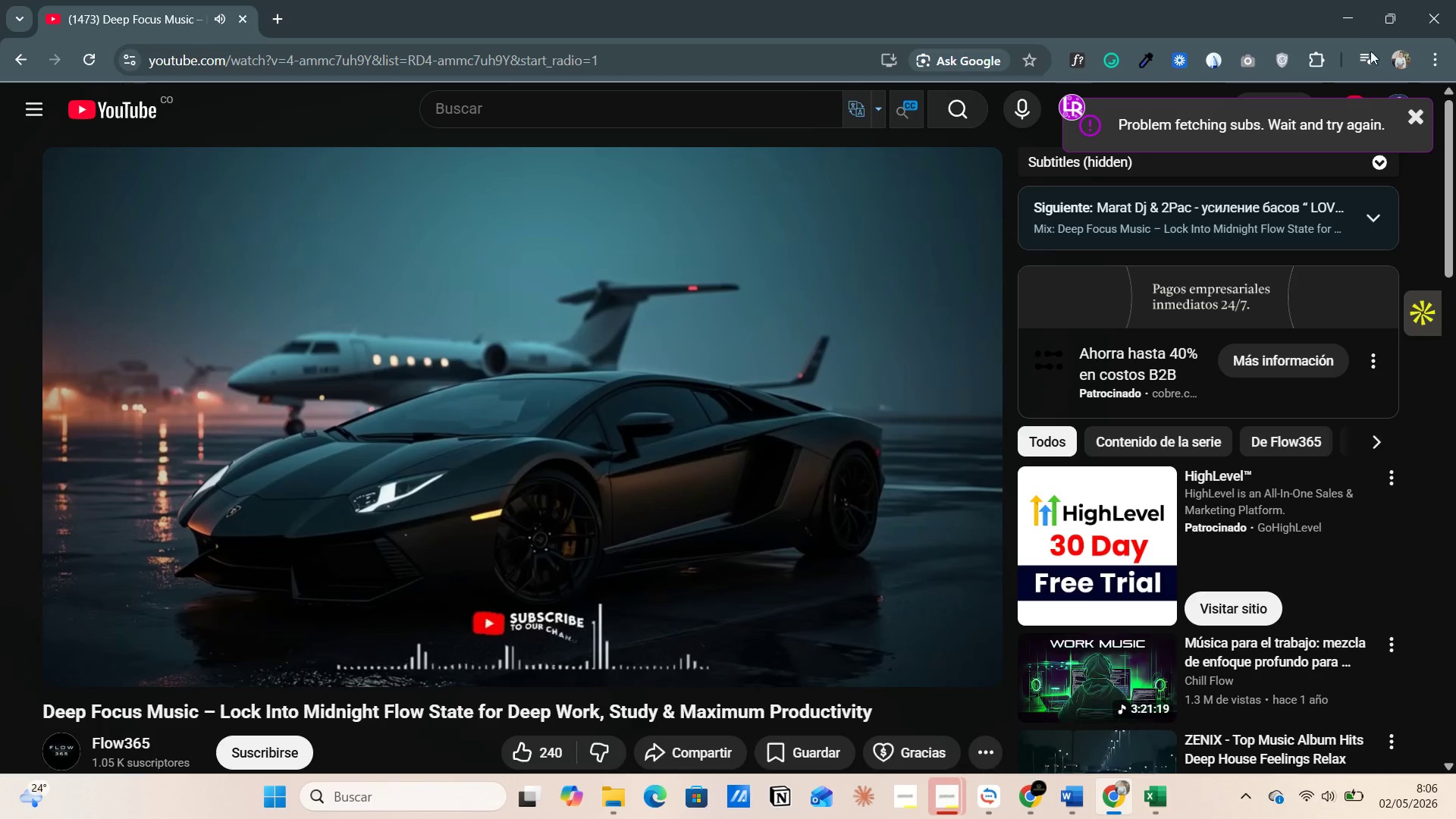 
left_click([1348, 20])
 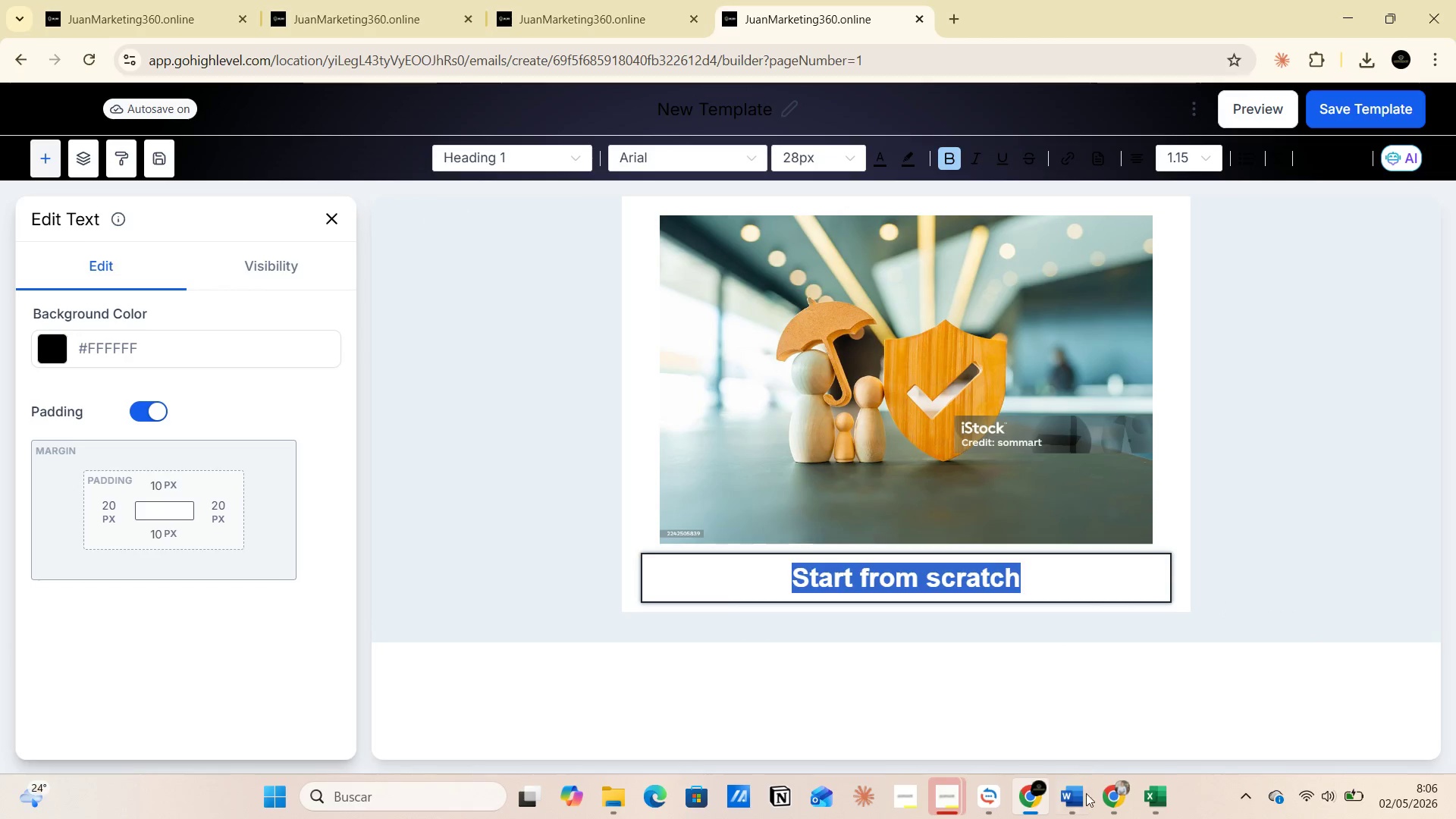 
left_click([986, 701])
 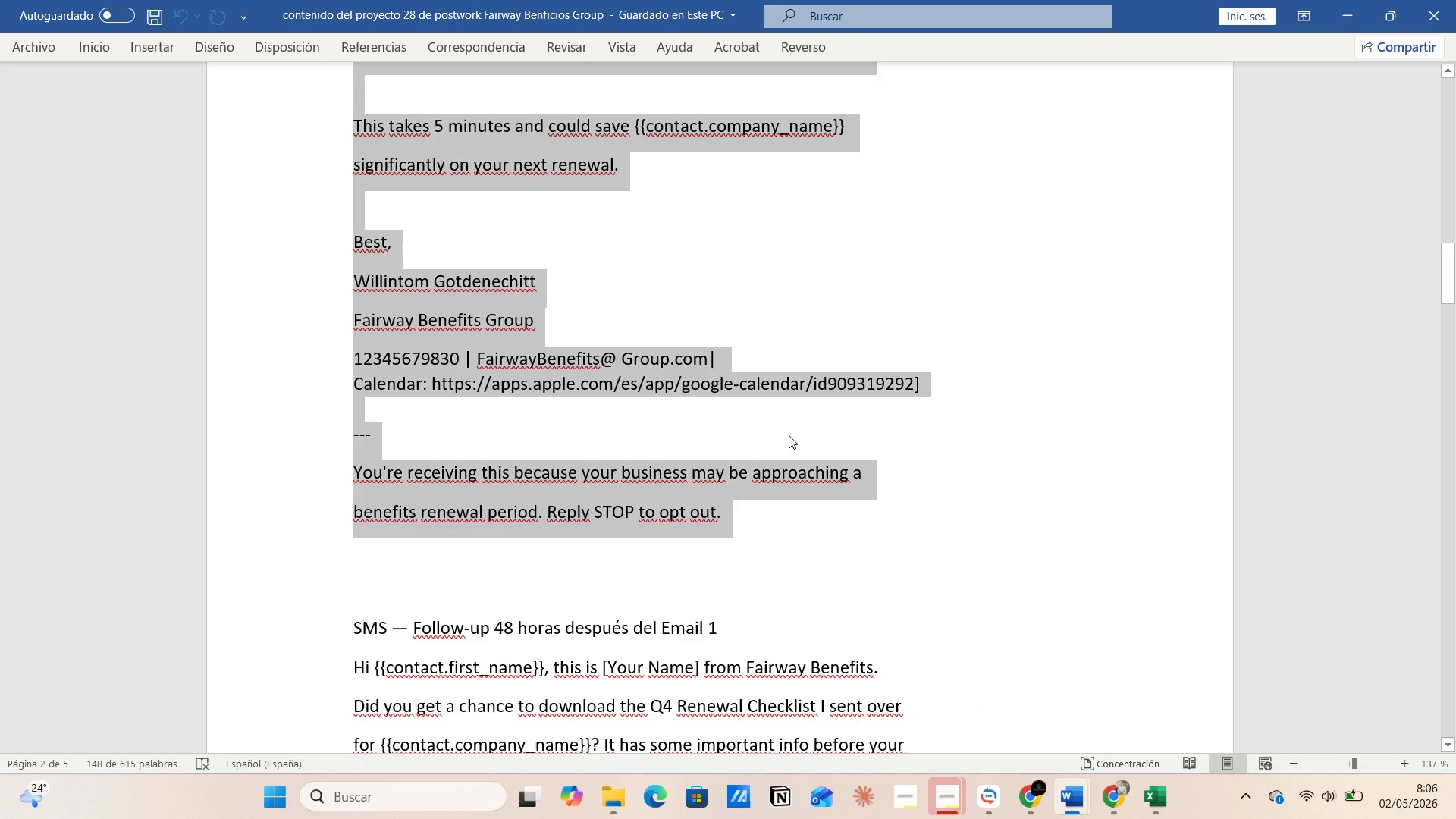 
scroll: coordinate [789, 435], scroll_direction: down, amount: 2.0
 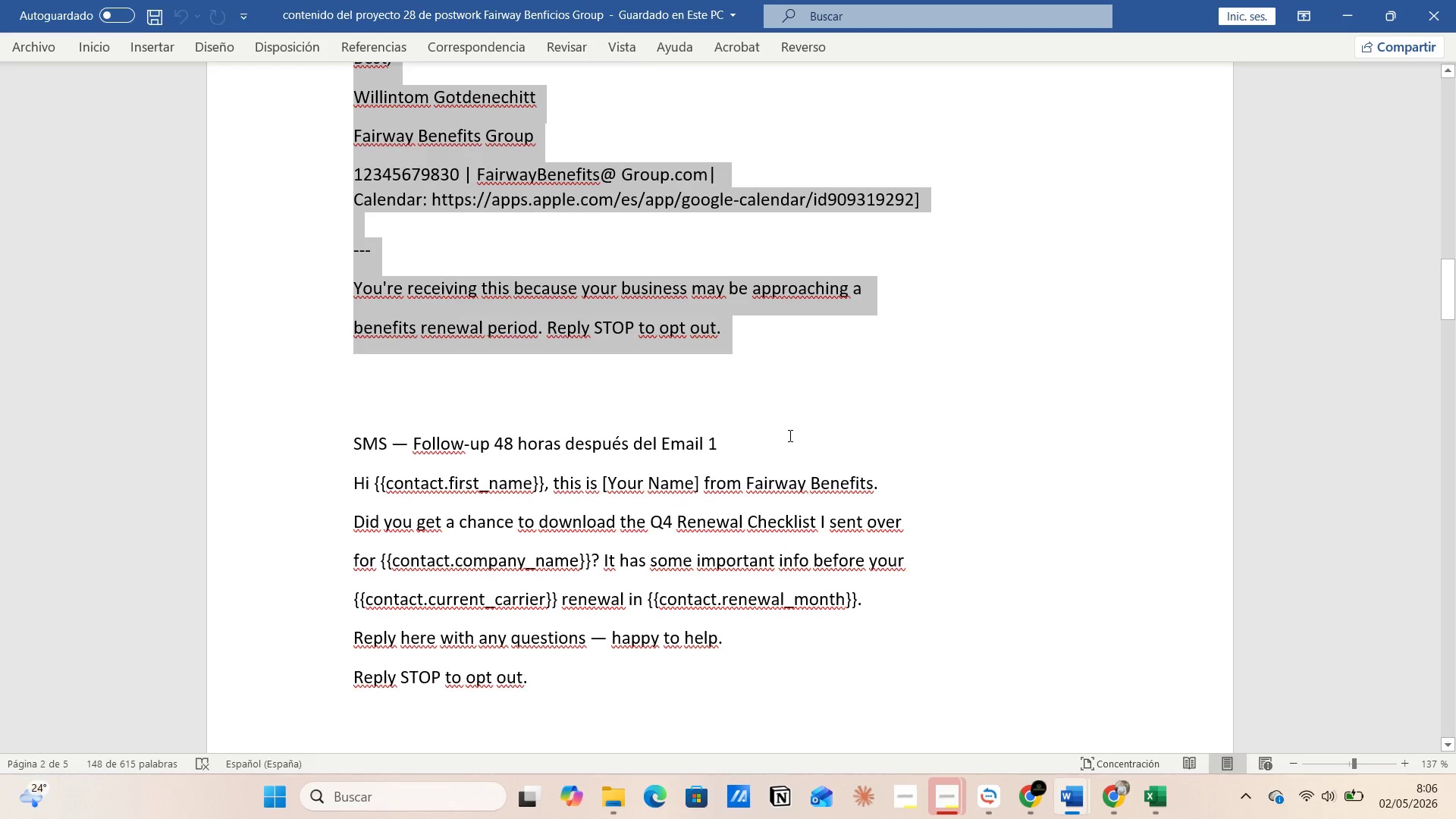 
scroll: coordinate [789, 435], scroll_direction: up, amount: 10.0
 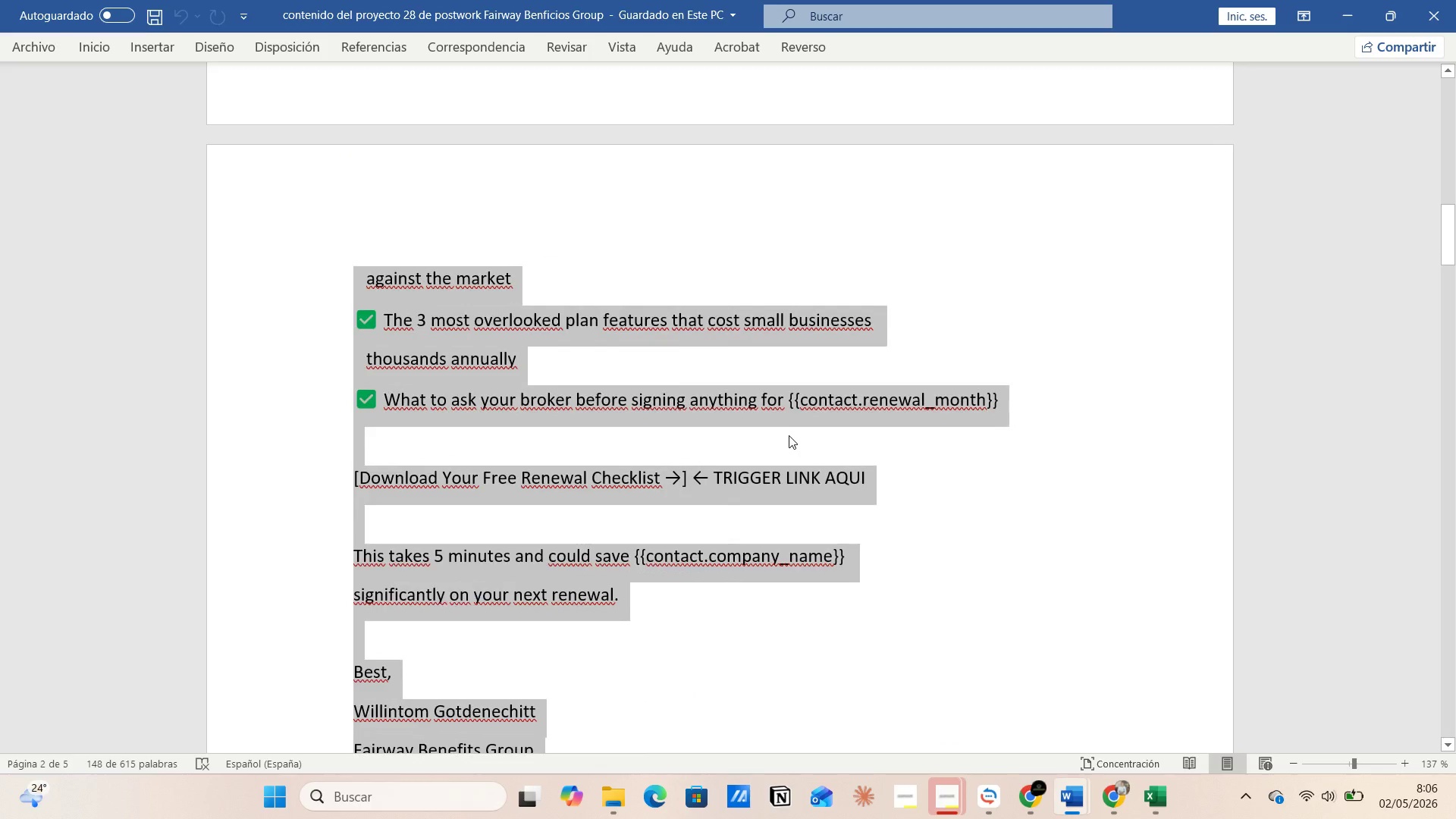 
scroll: coordinate [789, 435], scroll_direction: down, amount: 24.0
 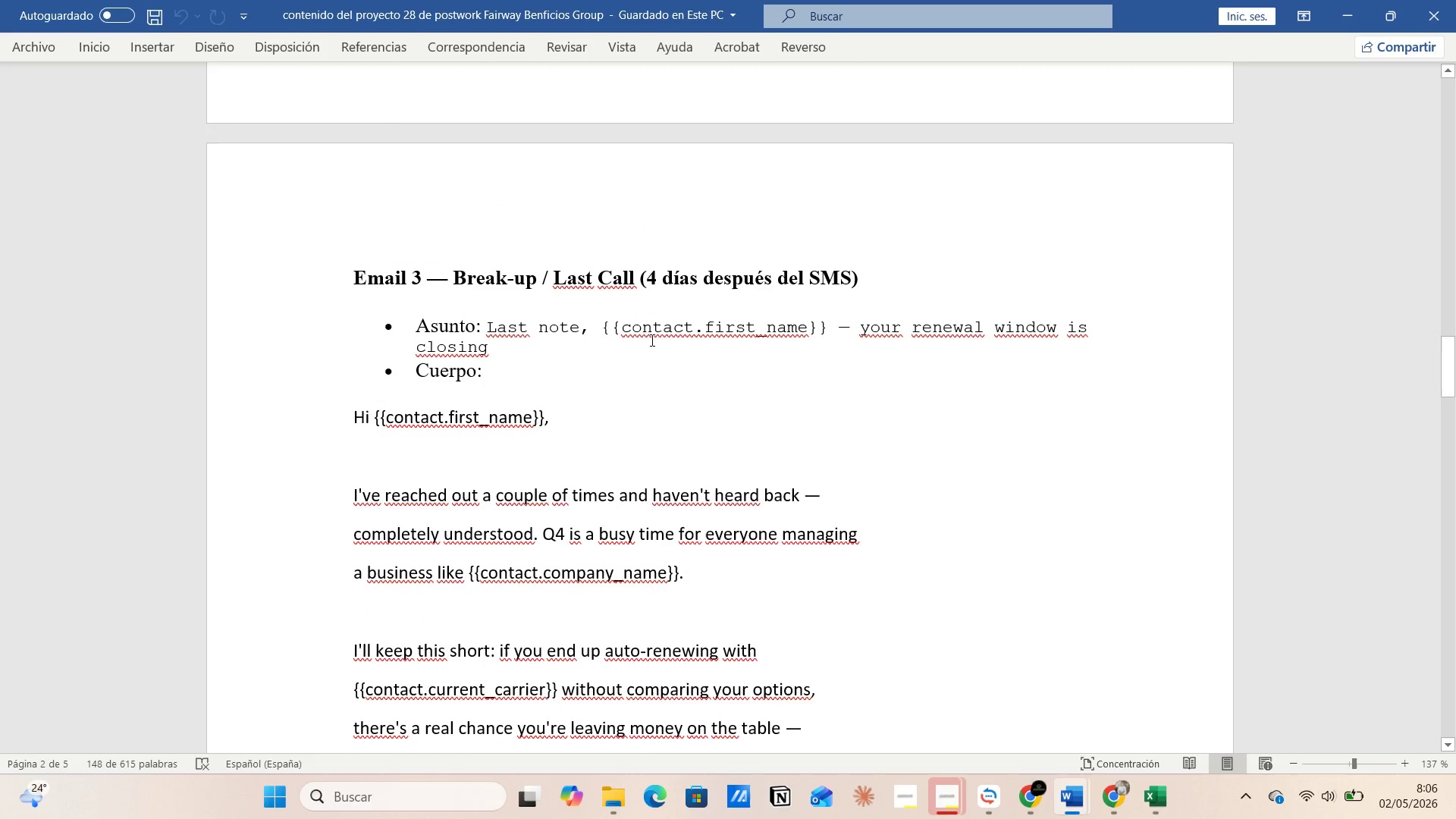 
left_click([549, 252])
 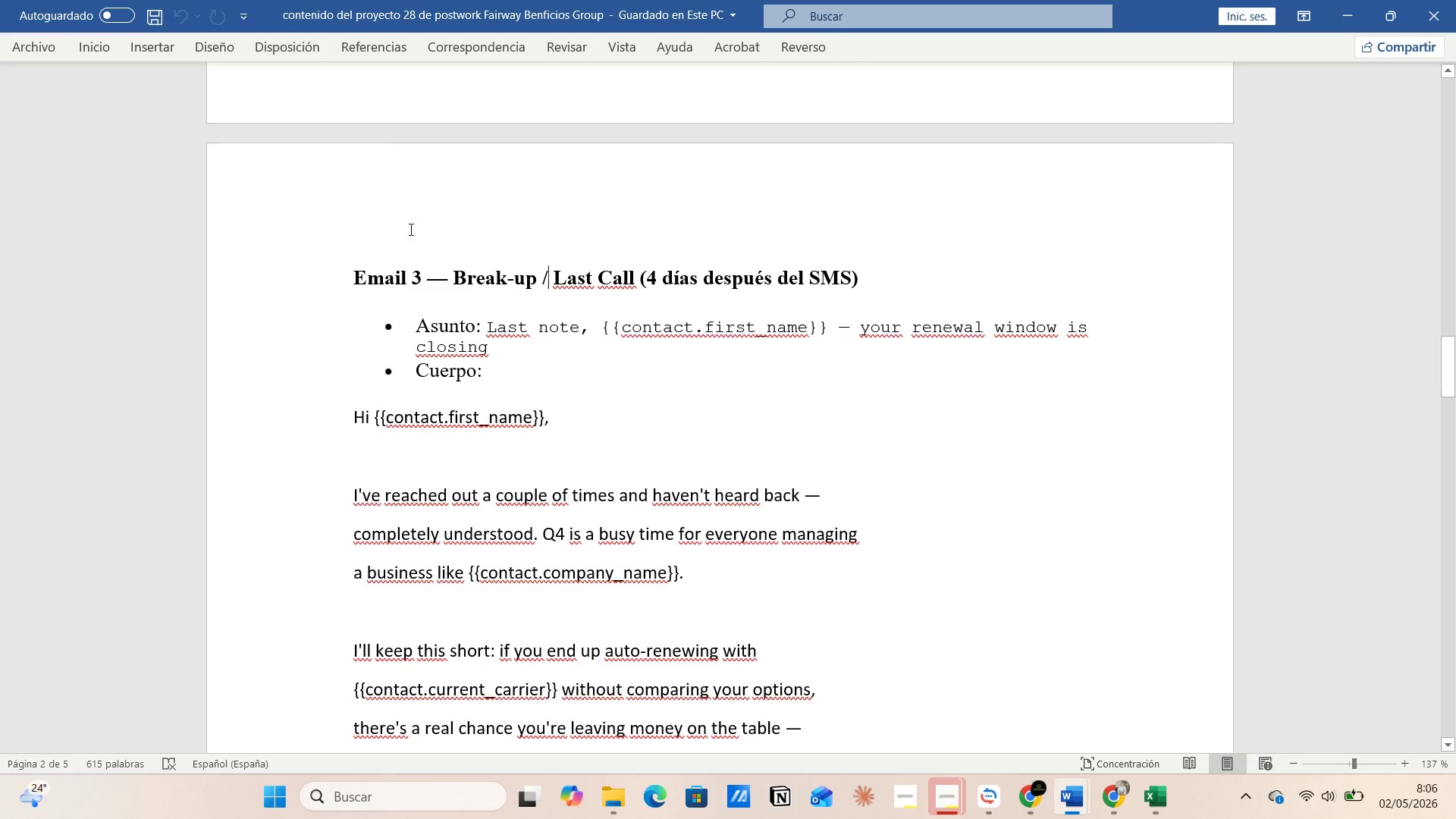 
left_click([400, 224])
 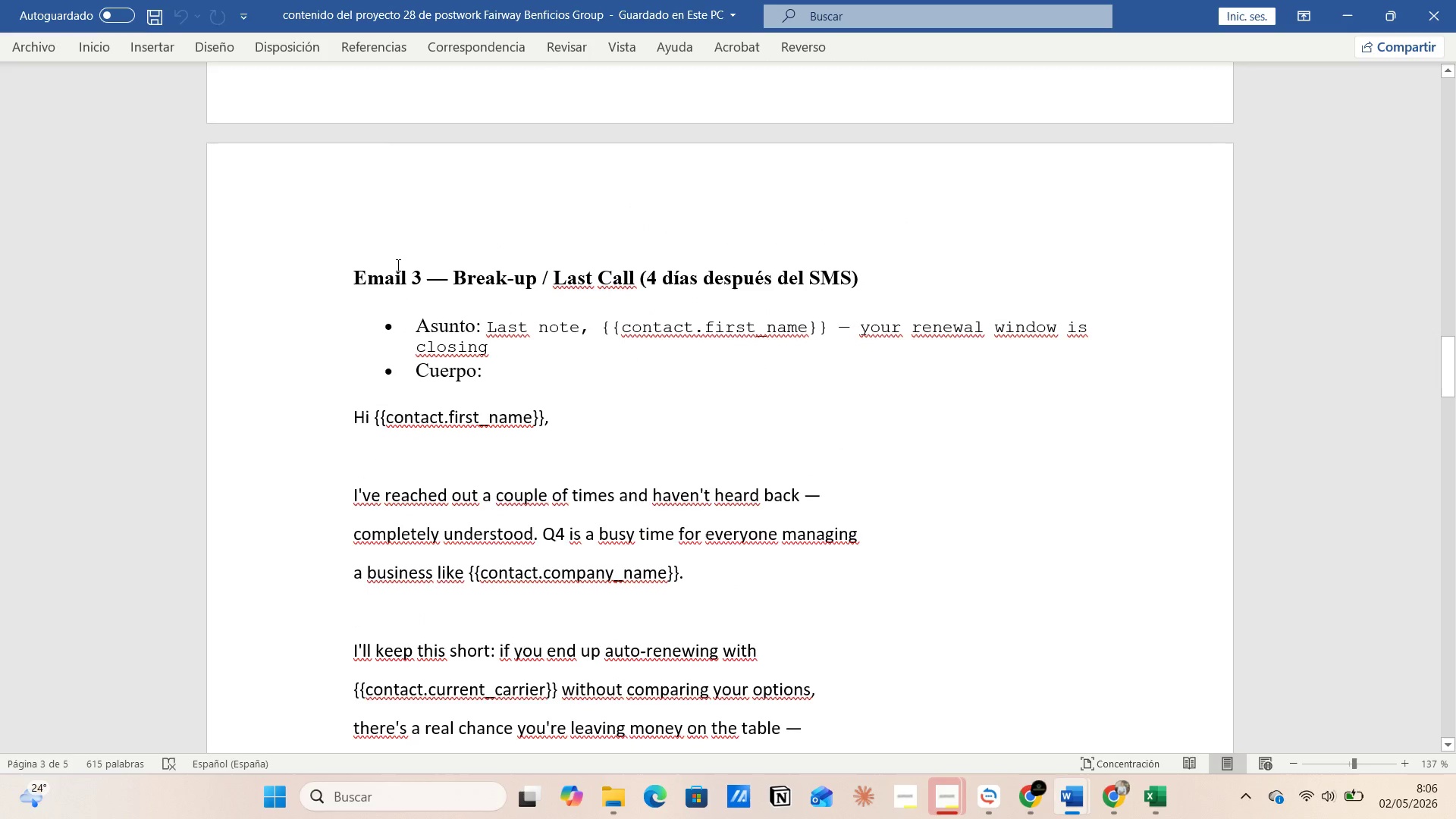 
left_click([397, 264])
 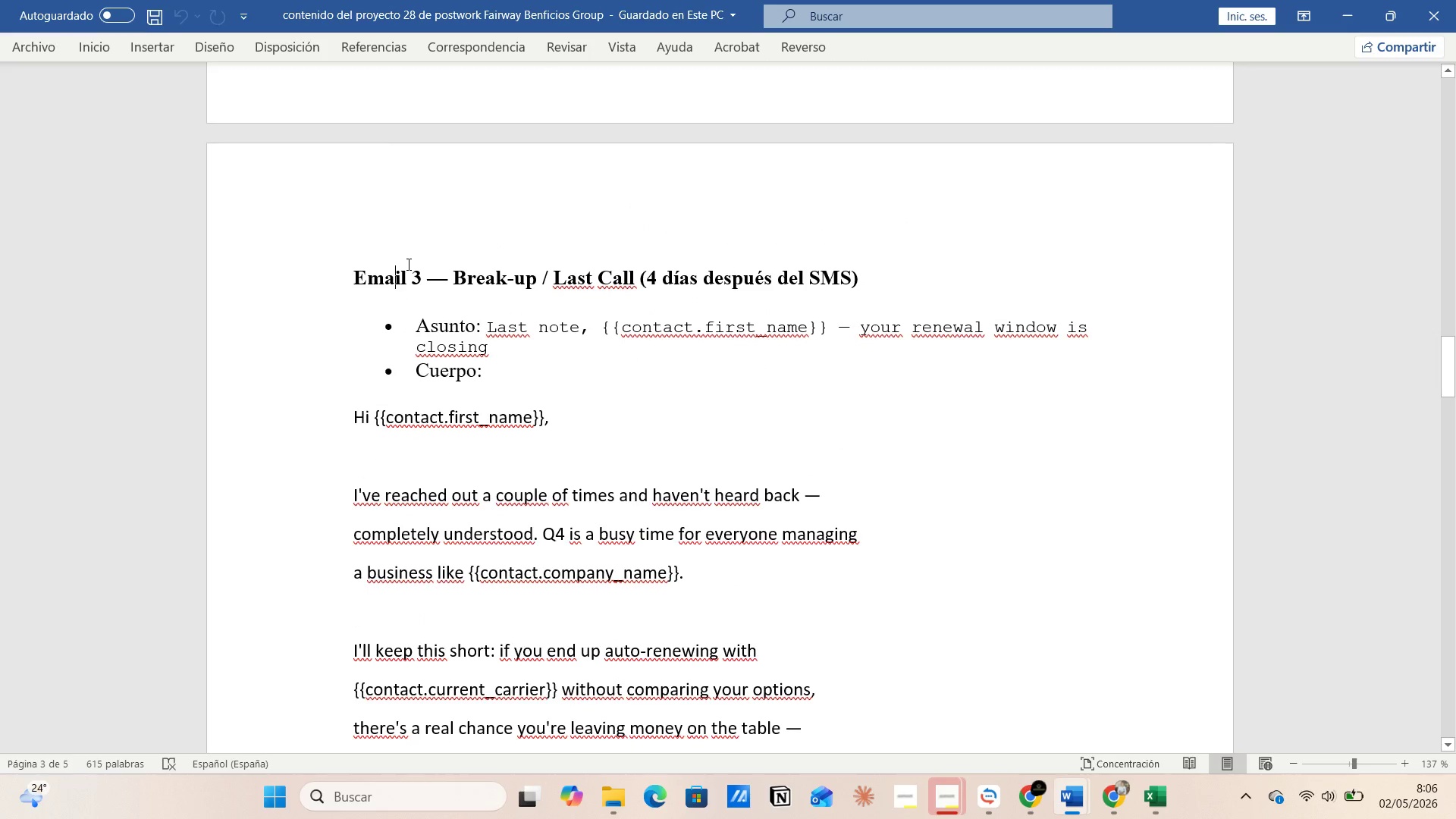 
left_click([407, 264])
 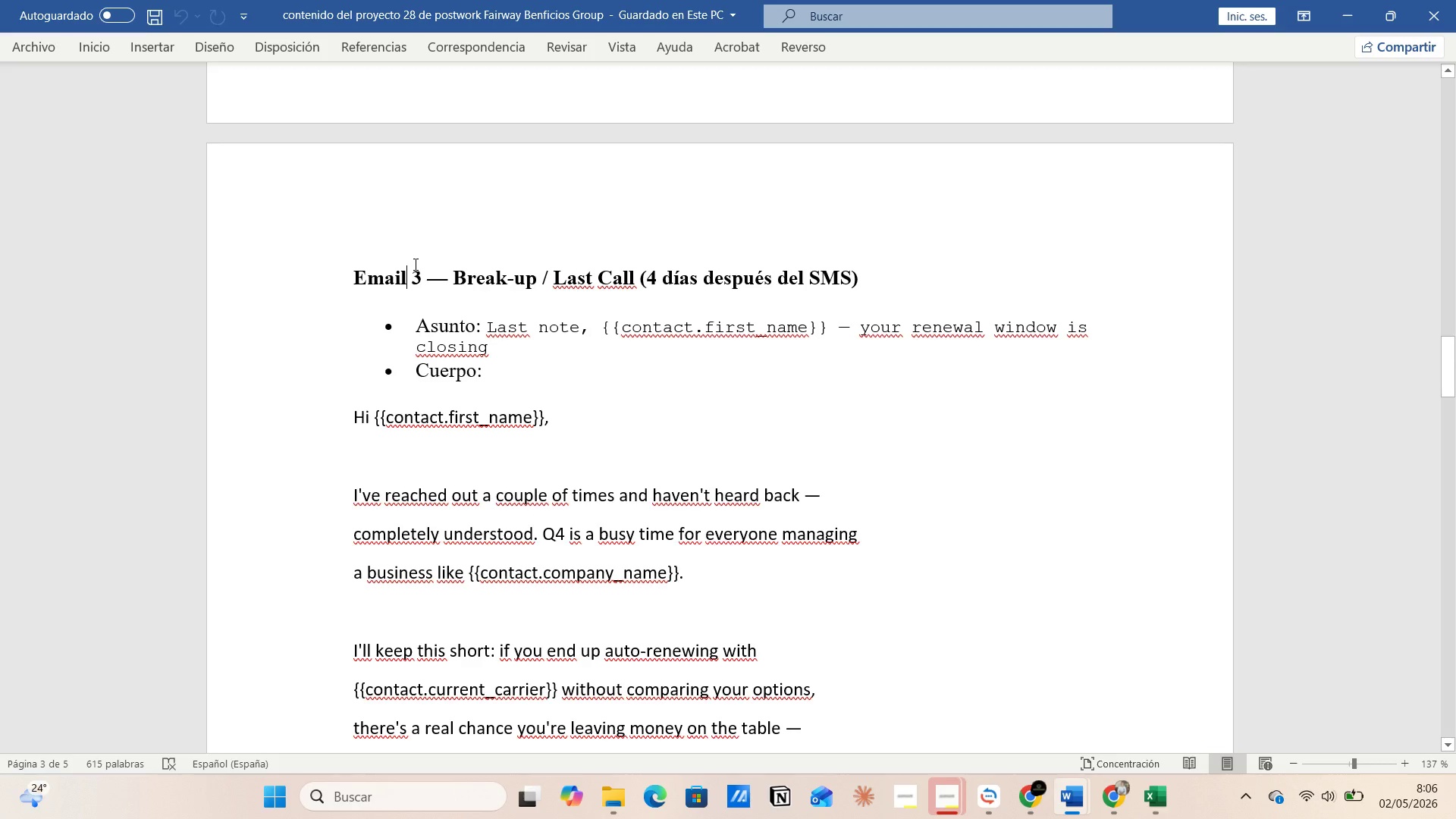 
left_click([415, 264])
 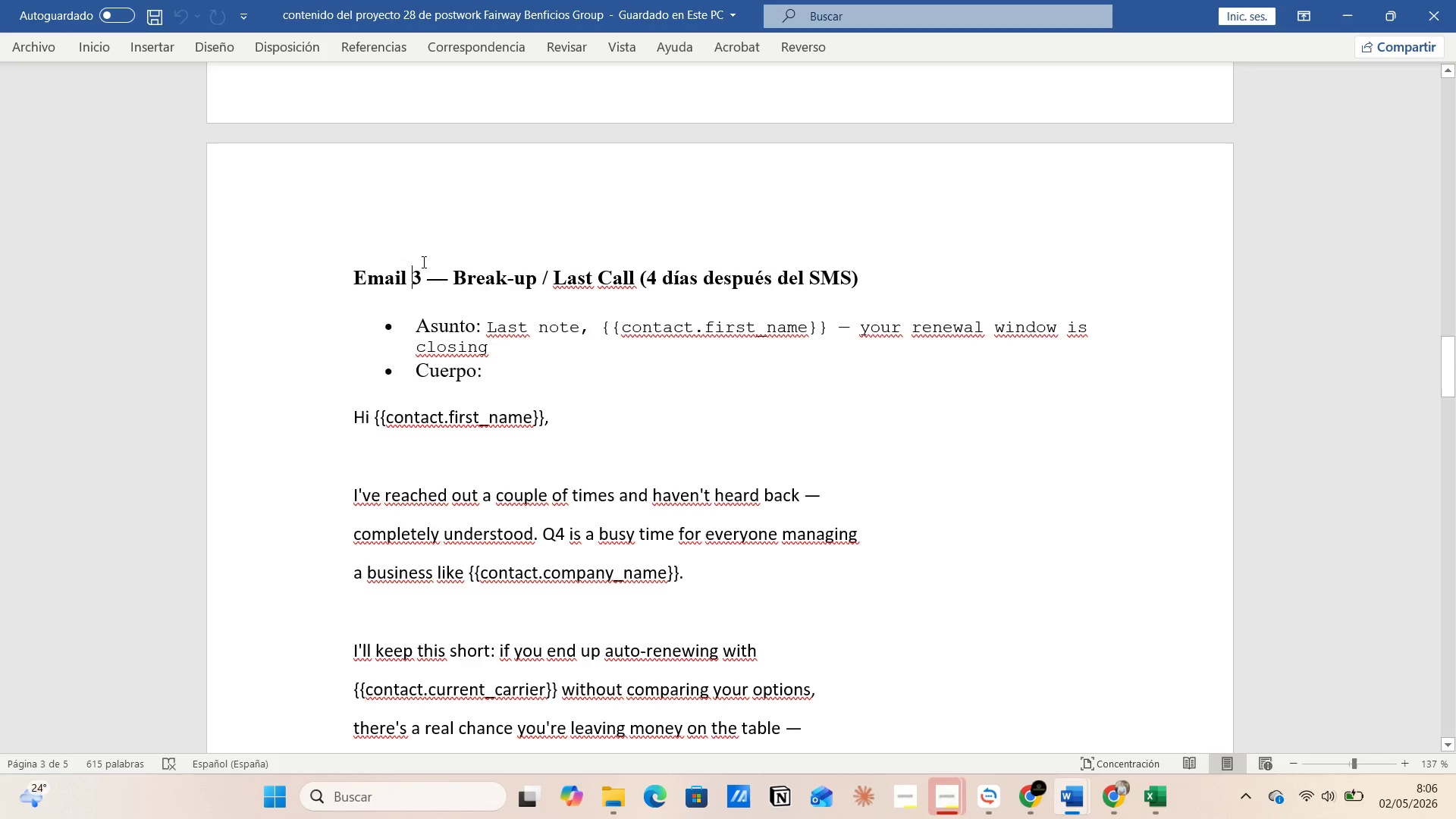 
left_click([422, 262])
 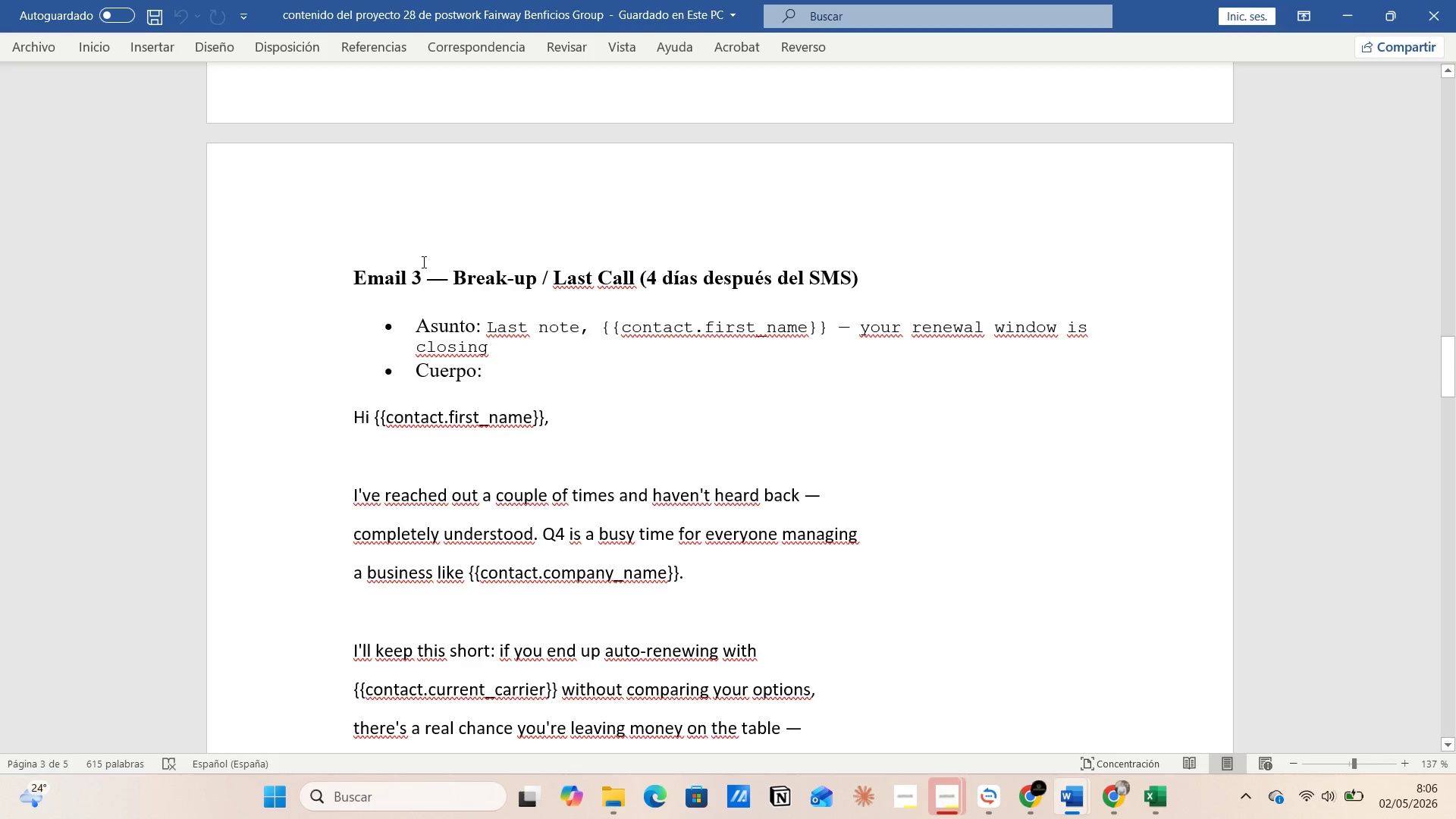 
key(Backspace)
 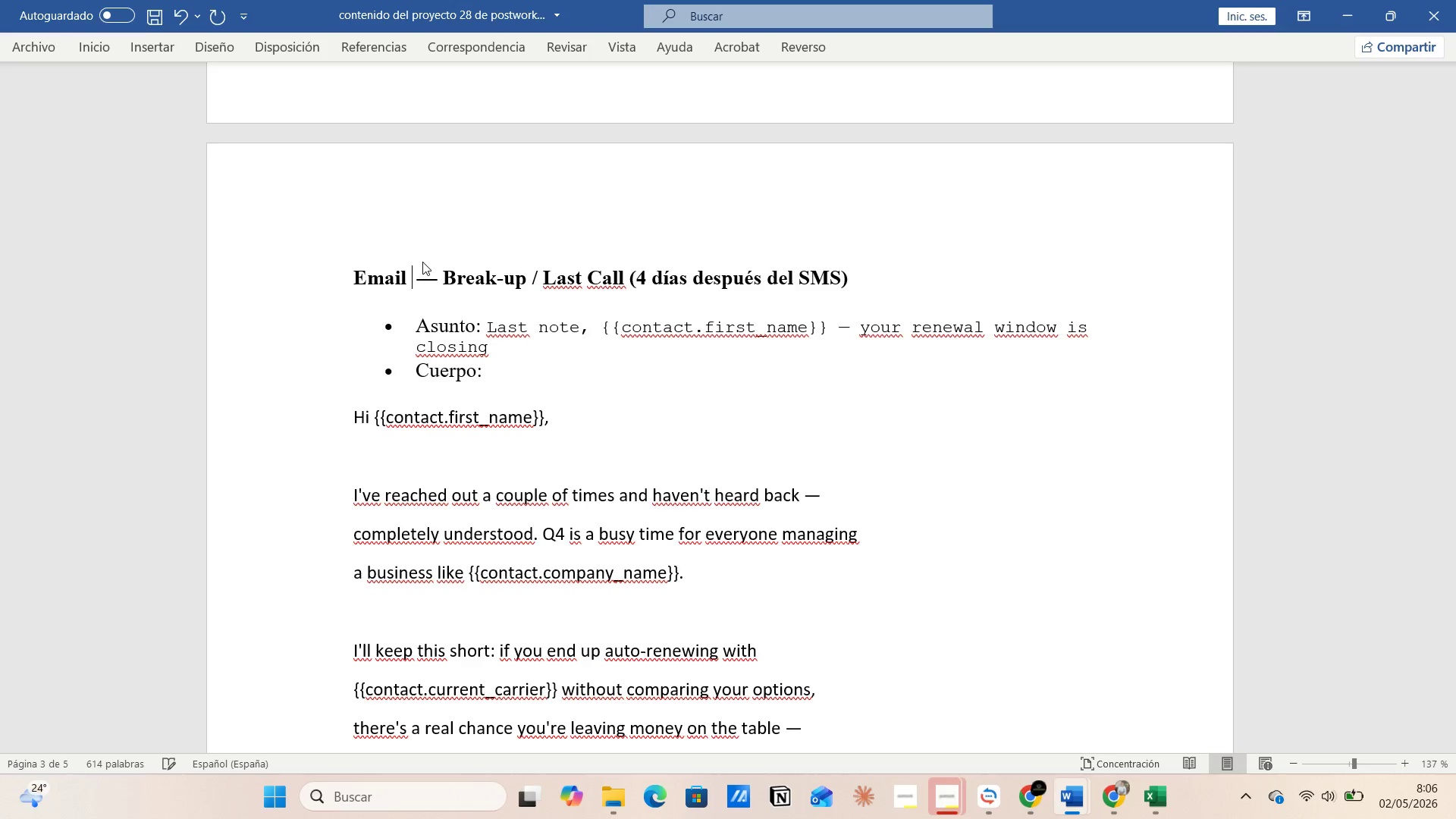 
key(2)
 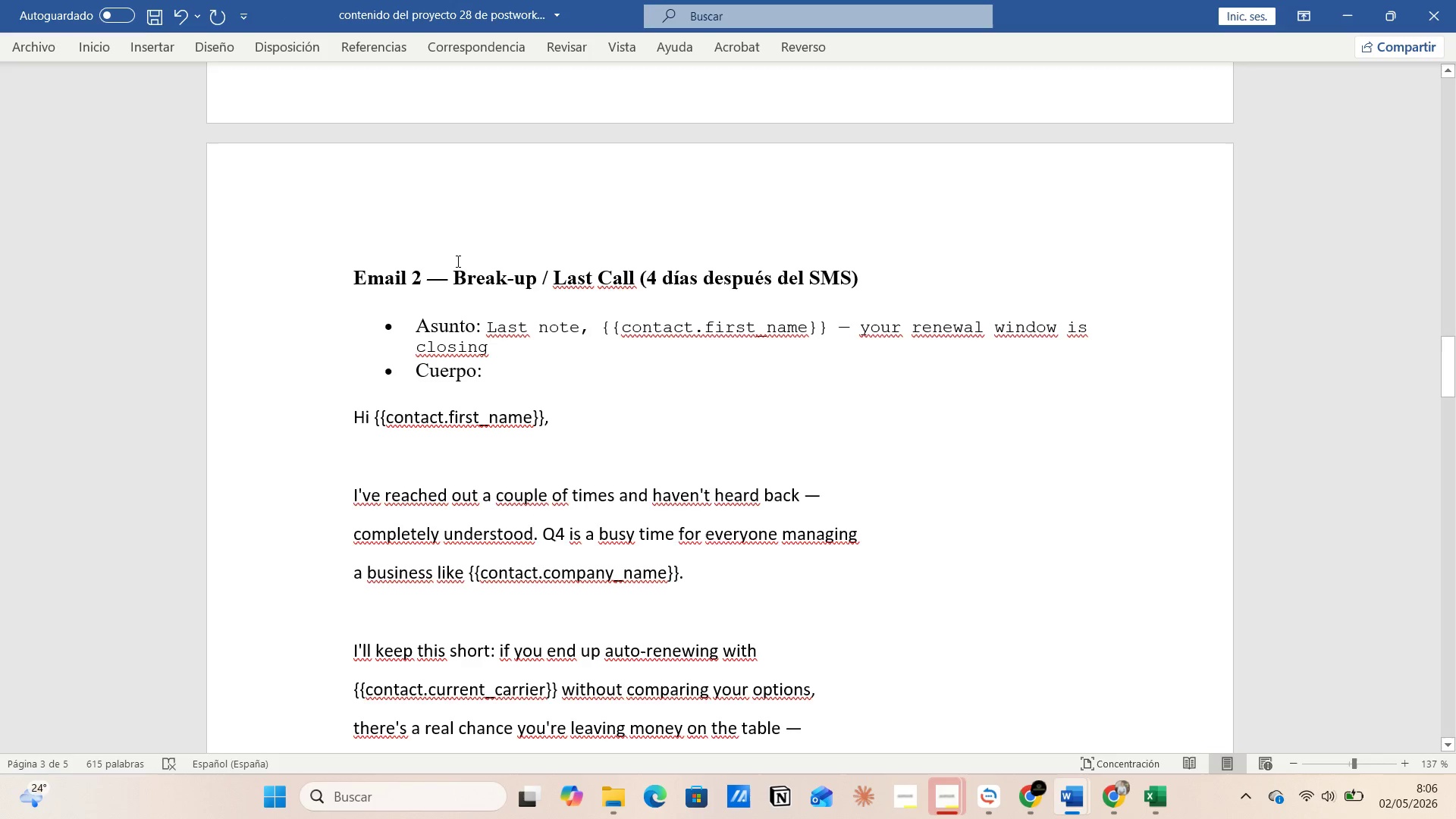 
left_click([513, 239])
 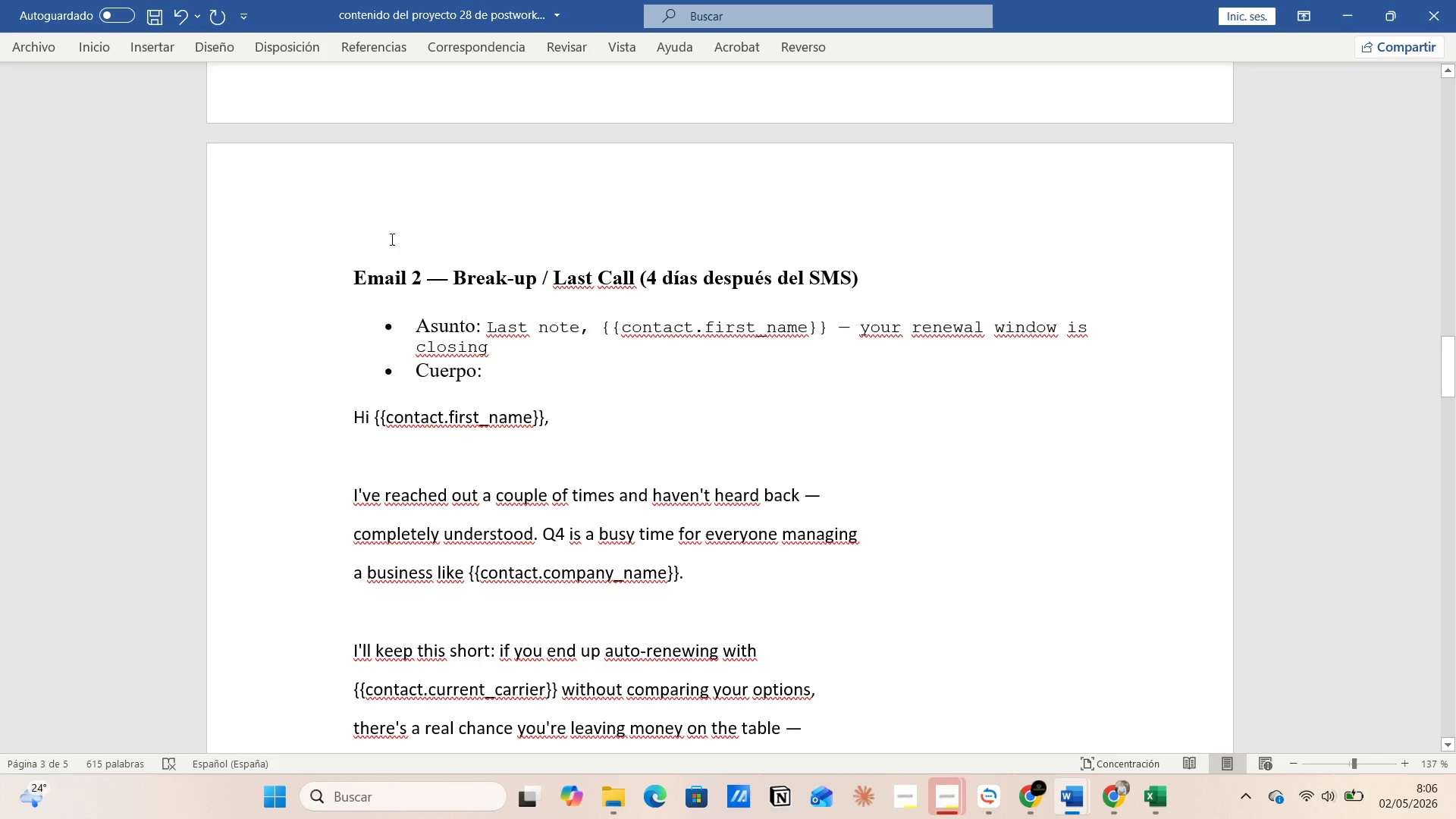 
left_click([391, 239])
 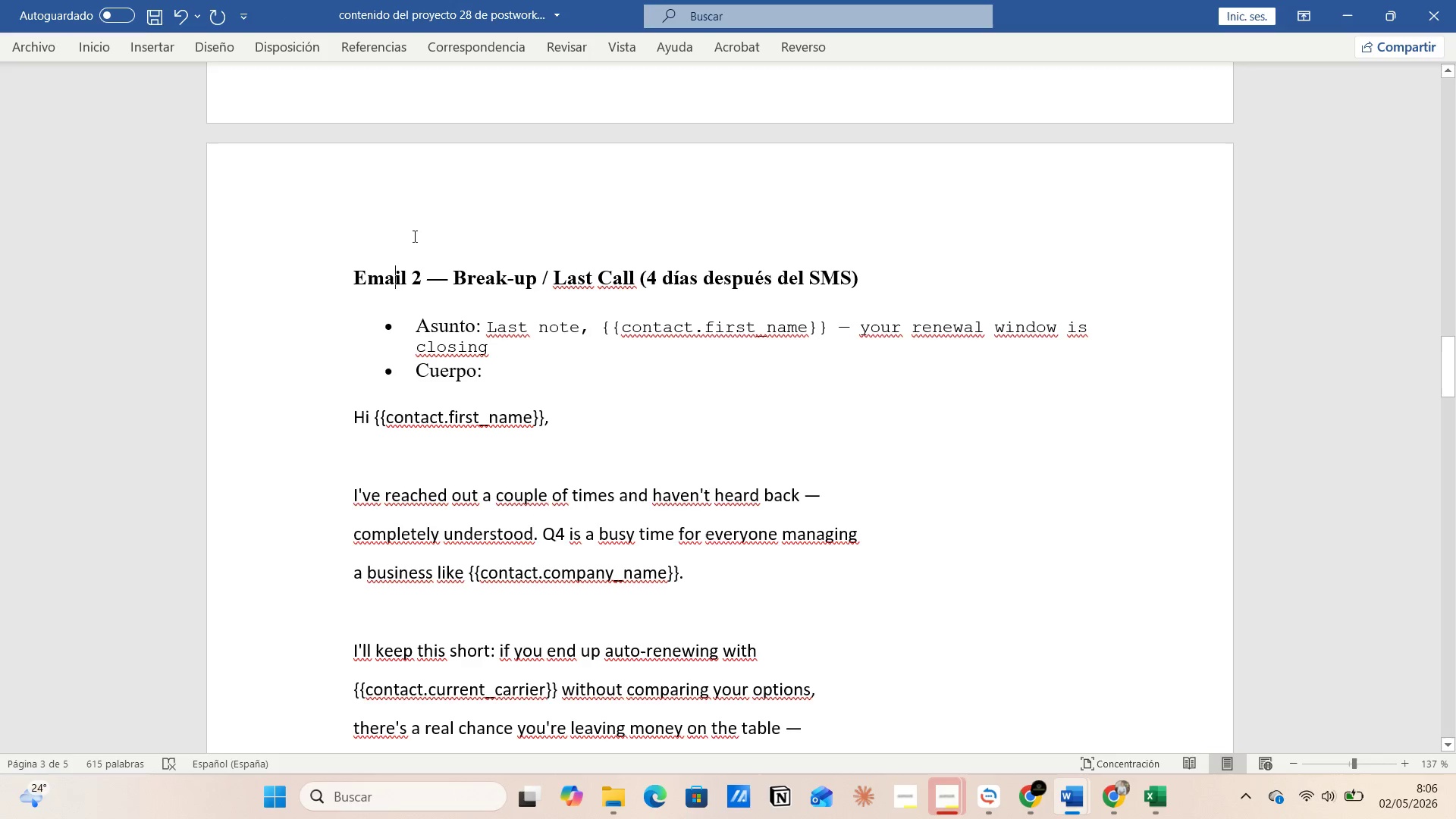 
left_click([417, 236])
 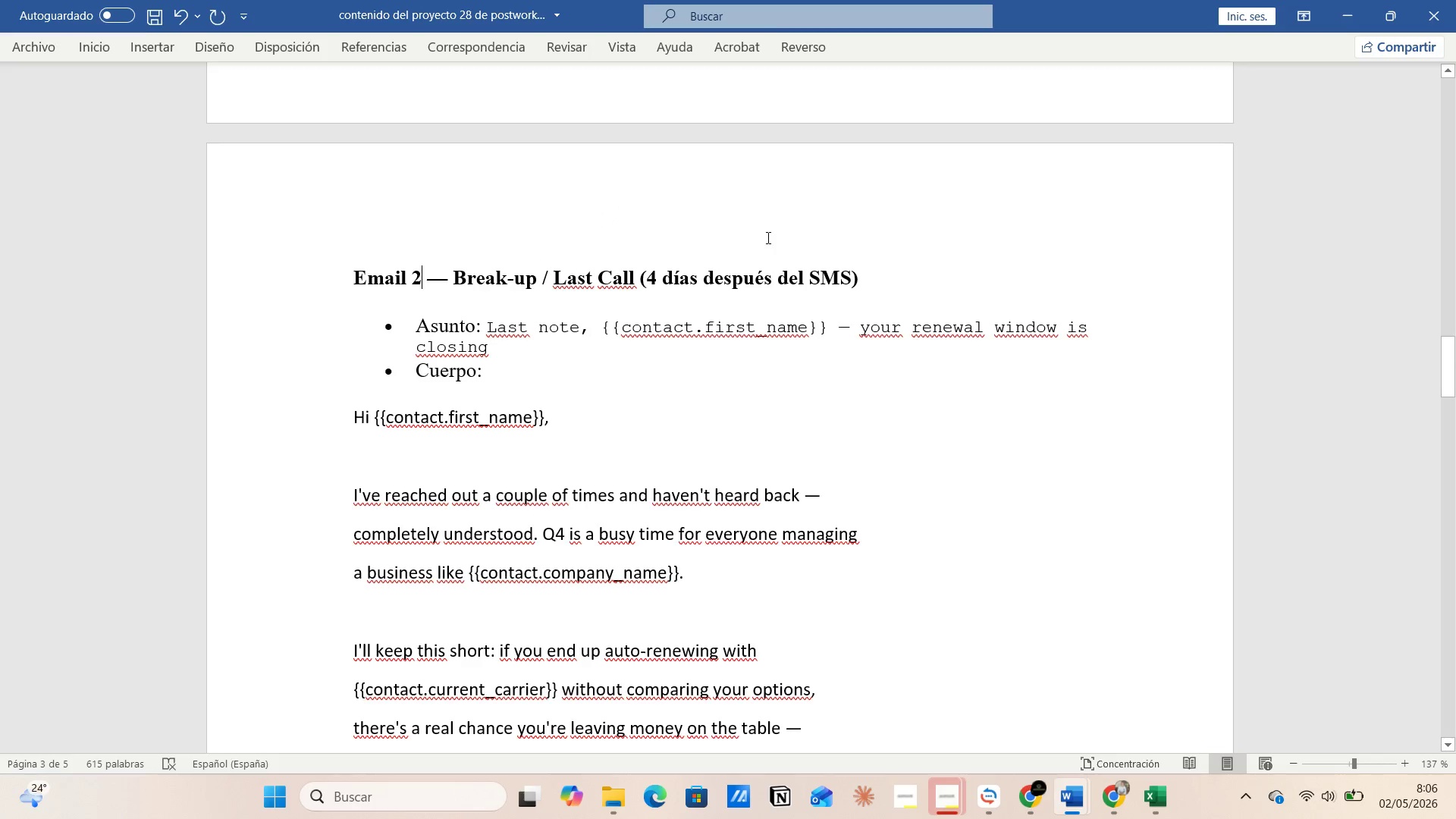 
wait(11.88)
 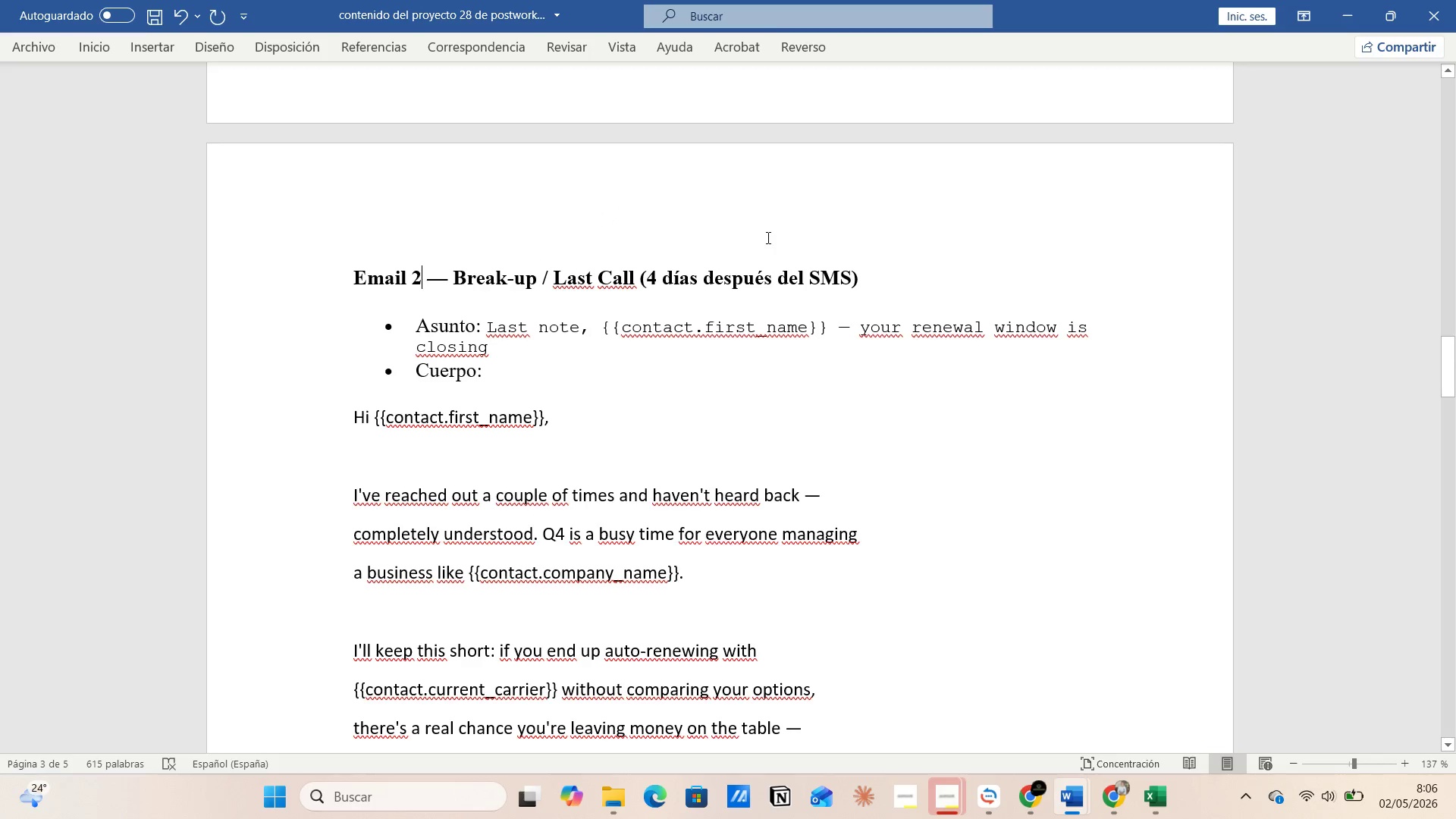 
left_click([874, 246])
 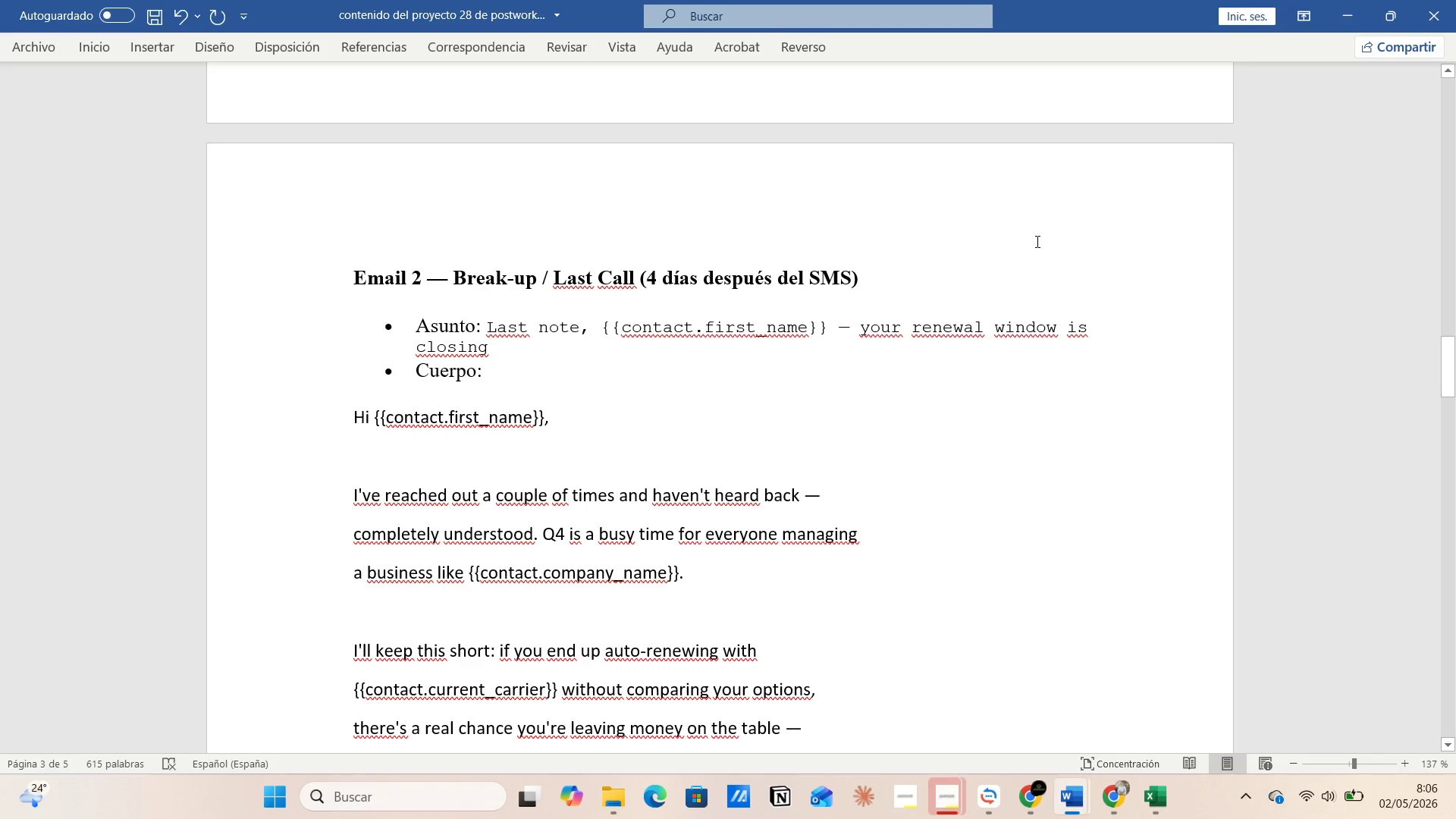 
left_click([1036, 241])
 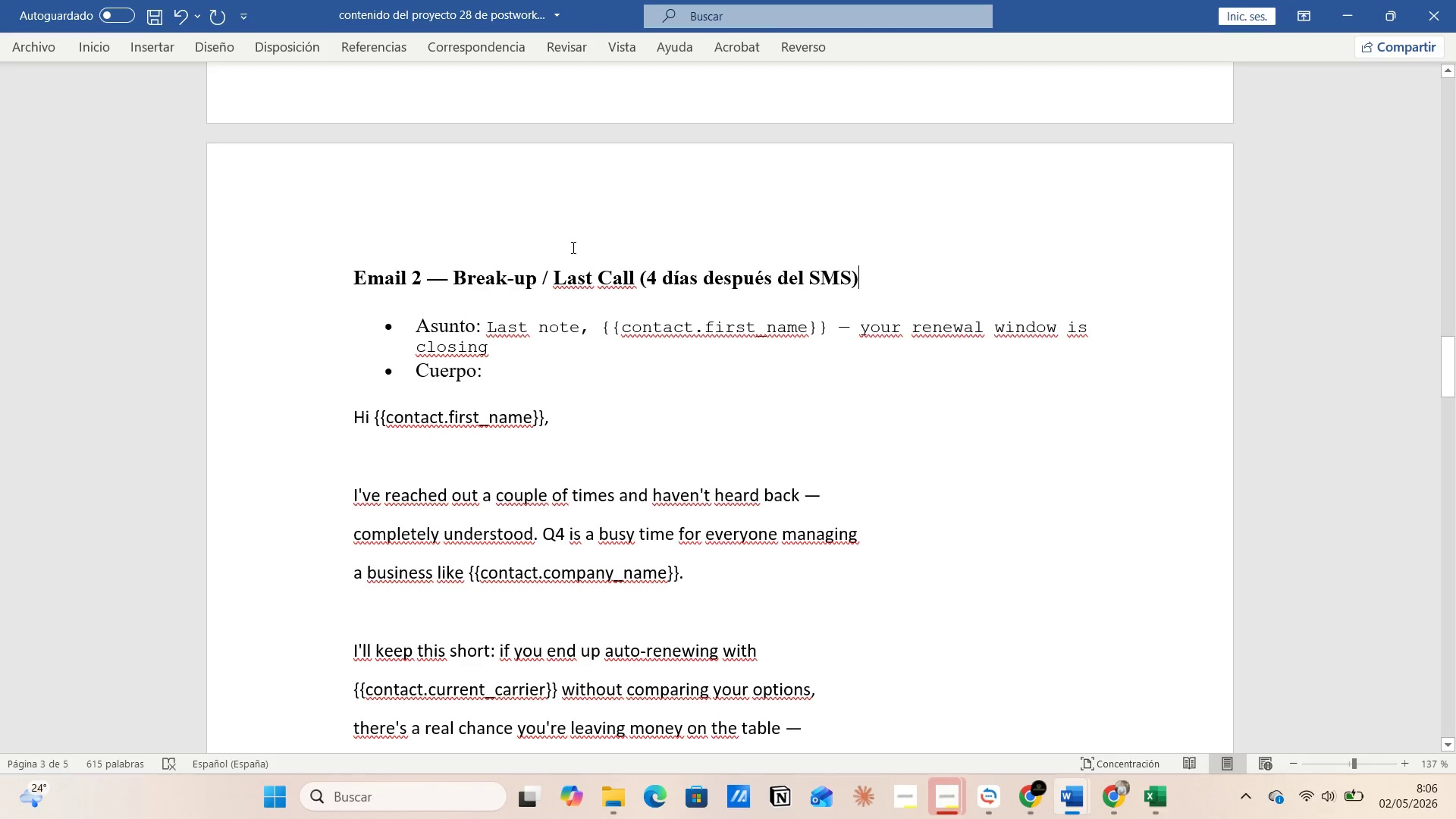 
left_click([516, 242])
 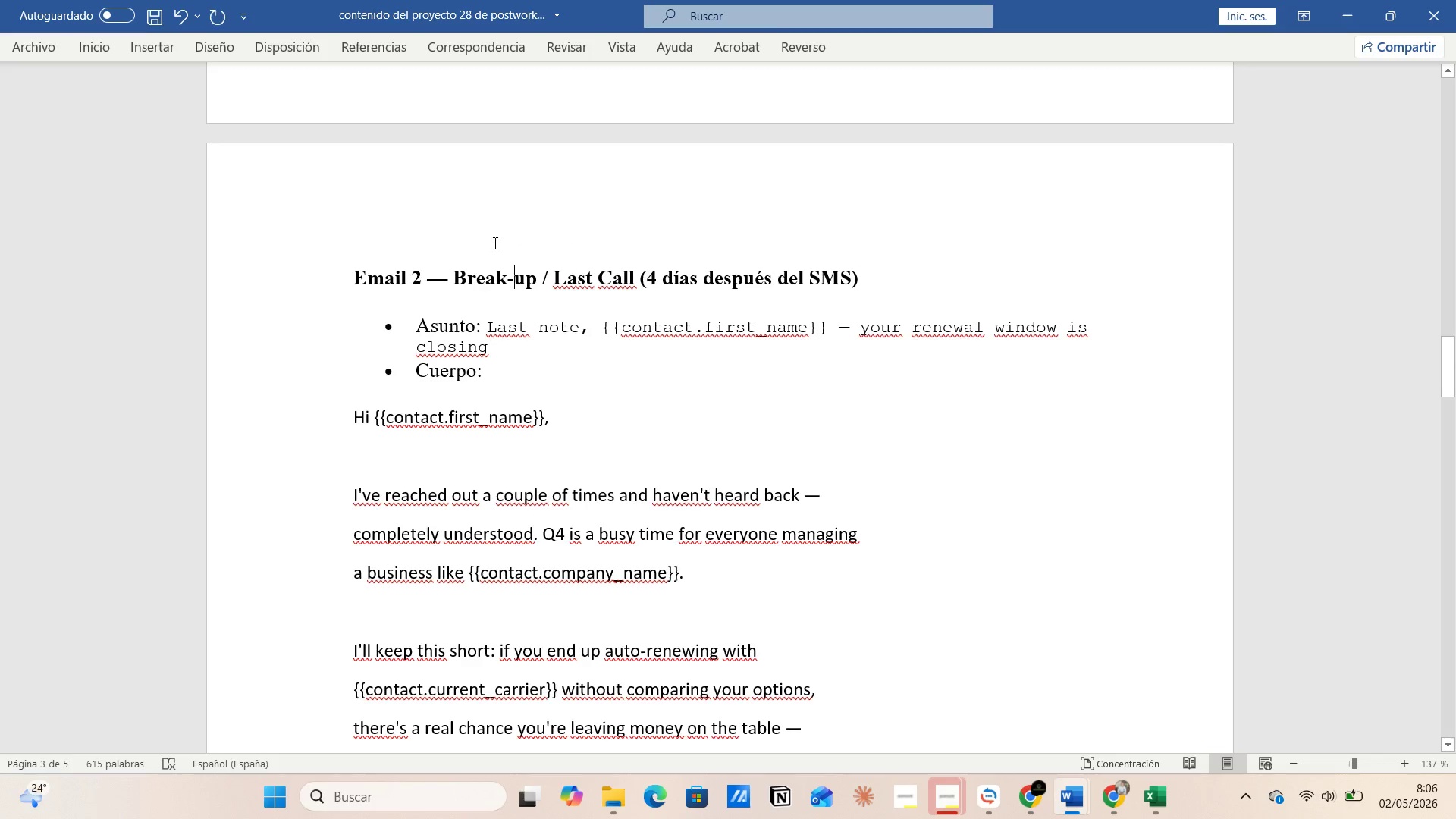 
left_click([494, 243])
 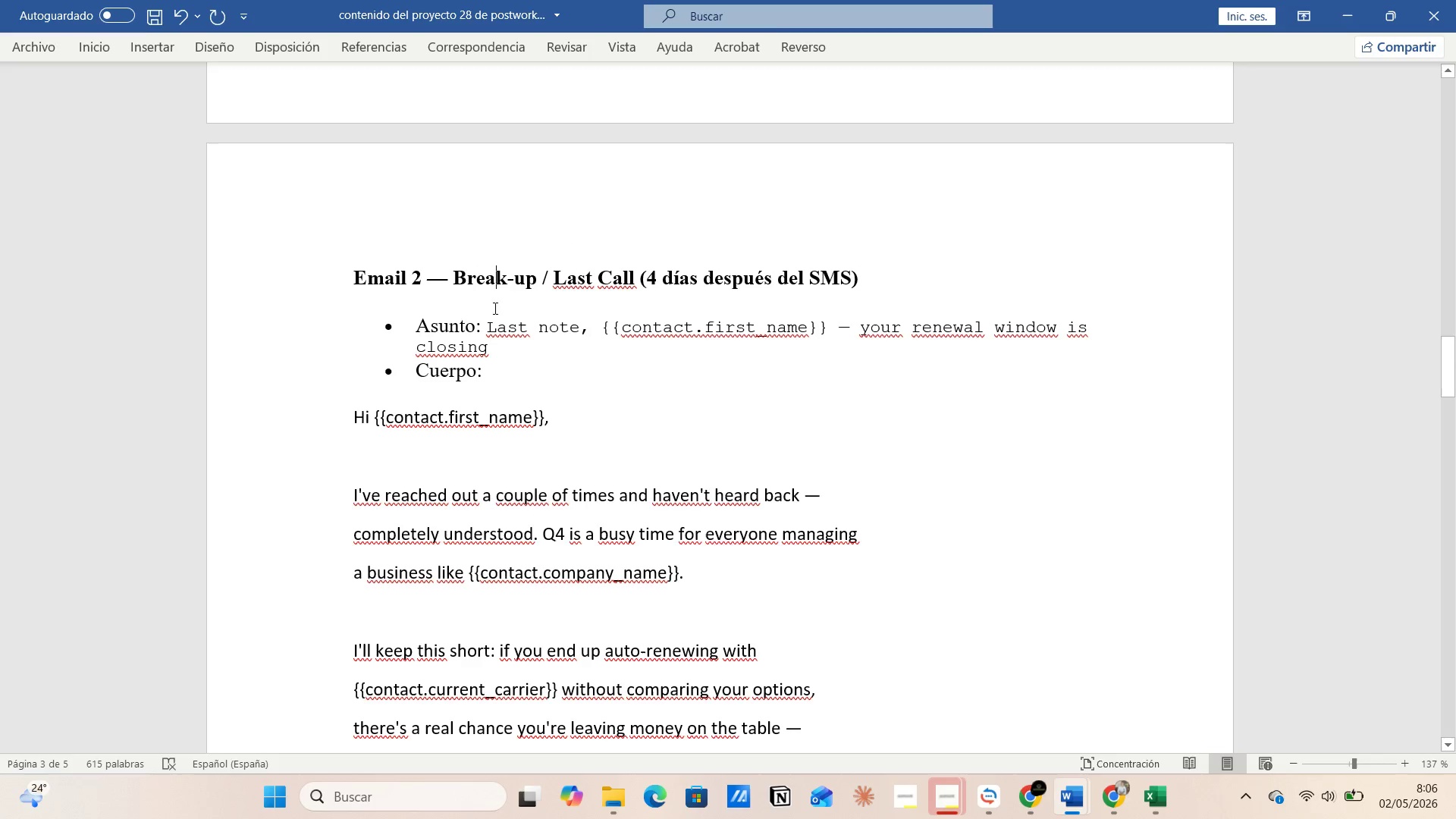 
left_click([495, 334])
 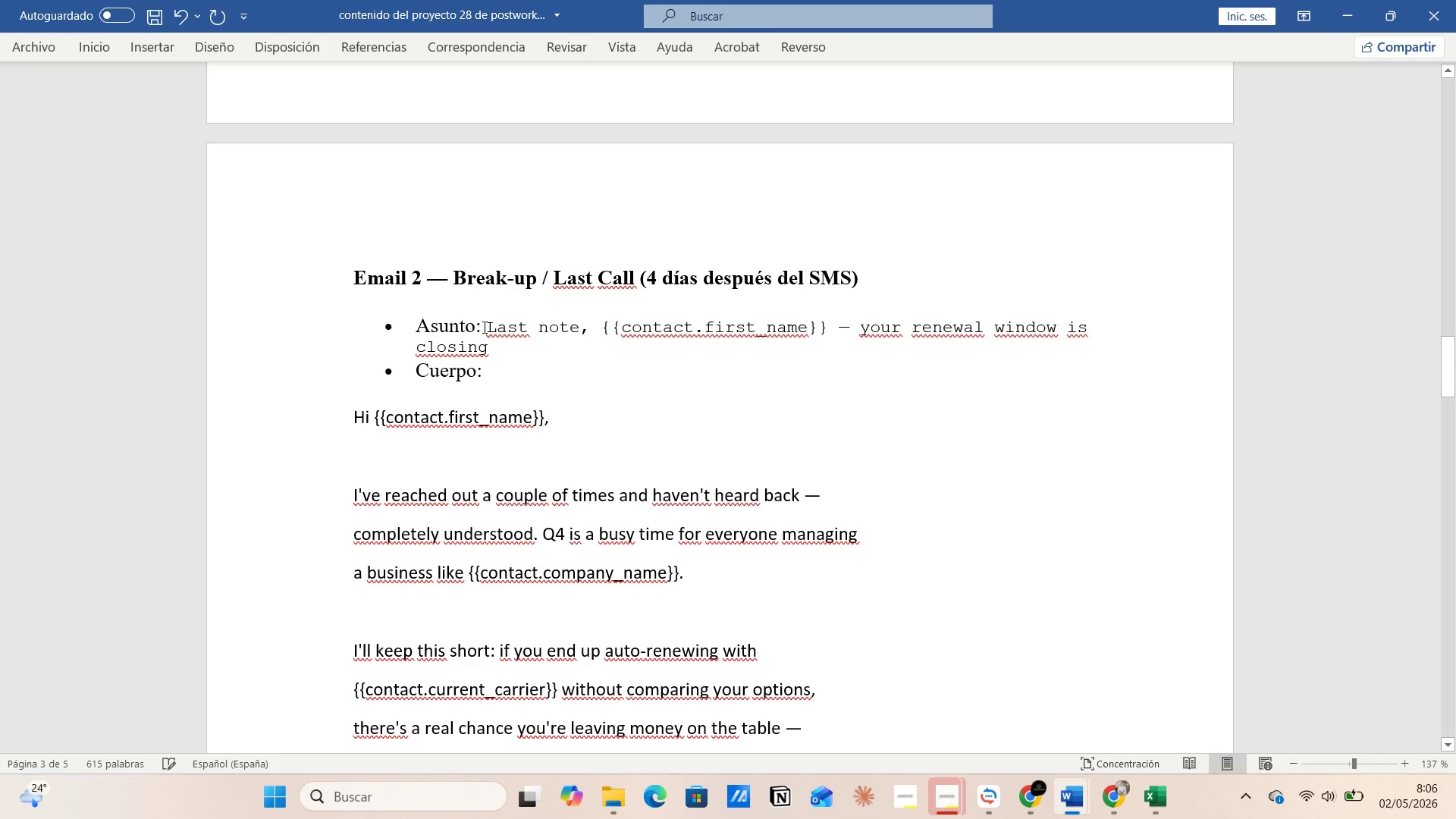 
left_click_drag(start_coordinate=[483, 327], to_coordinate=[566, 327])
 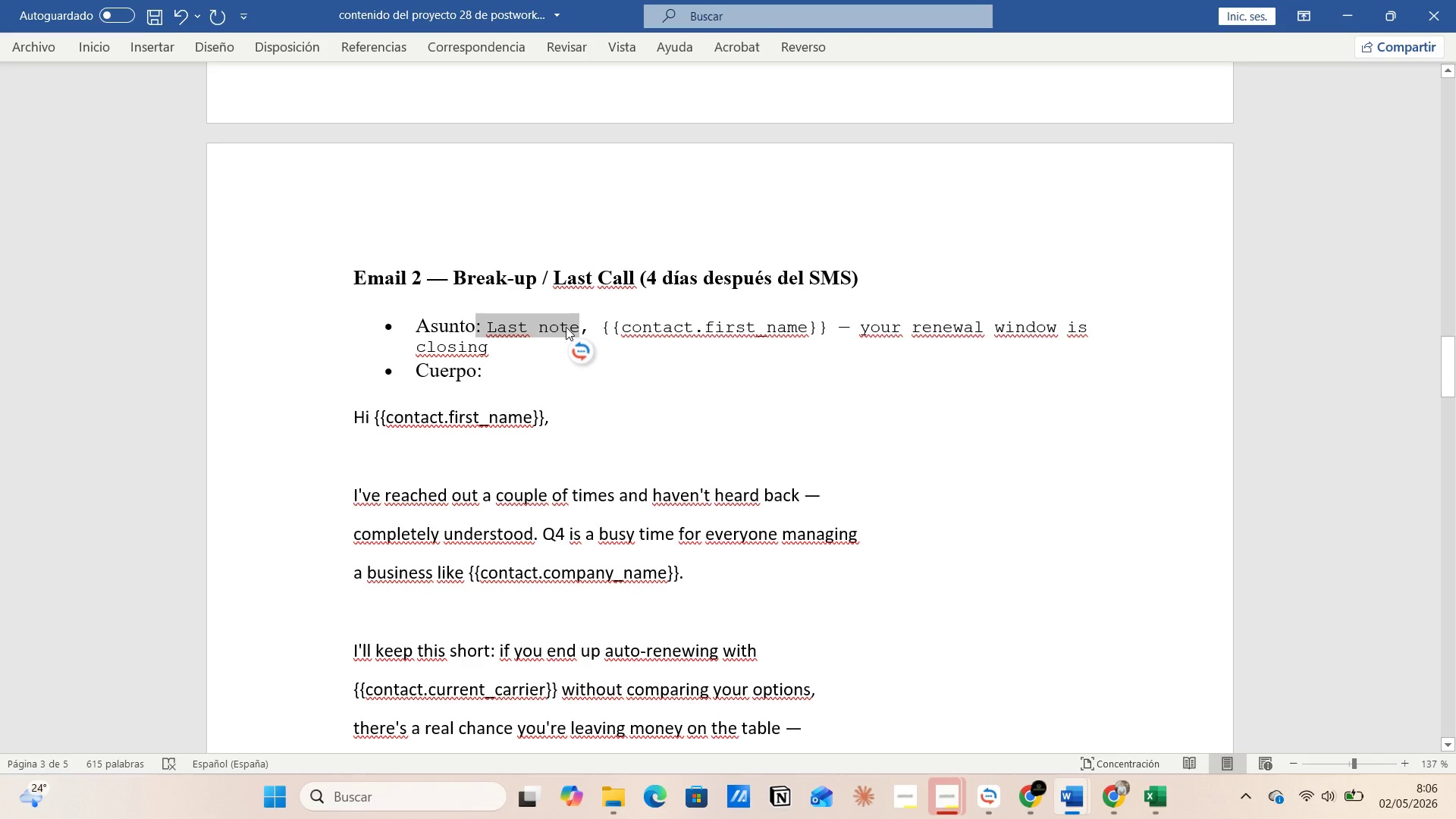 
left_click([566, 327])
 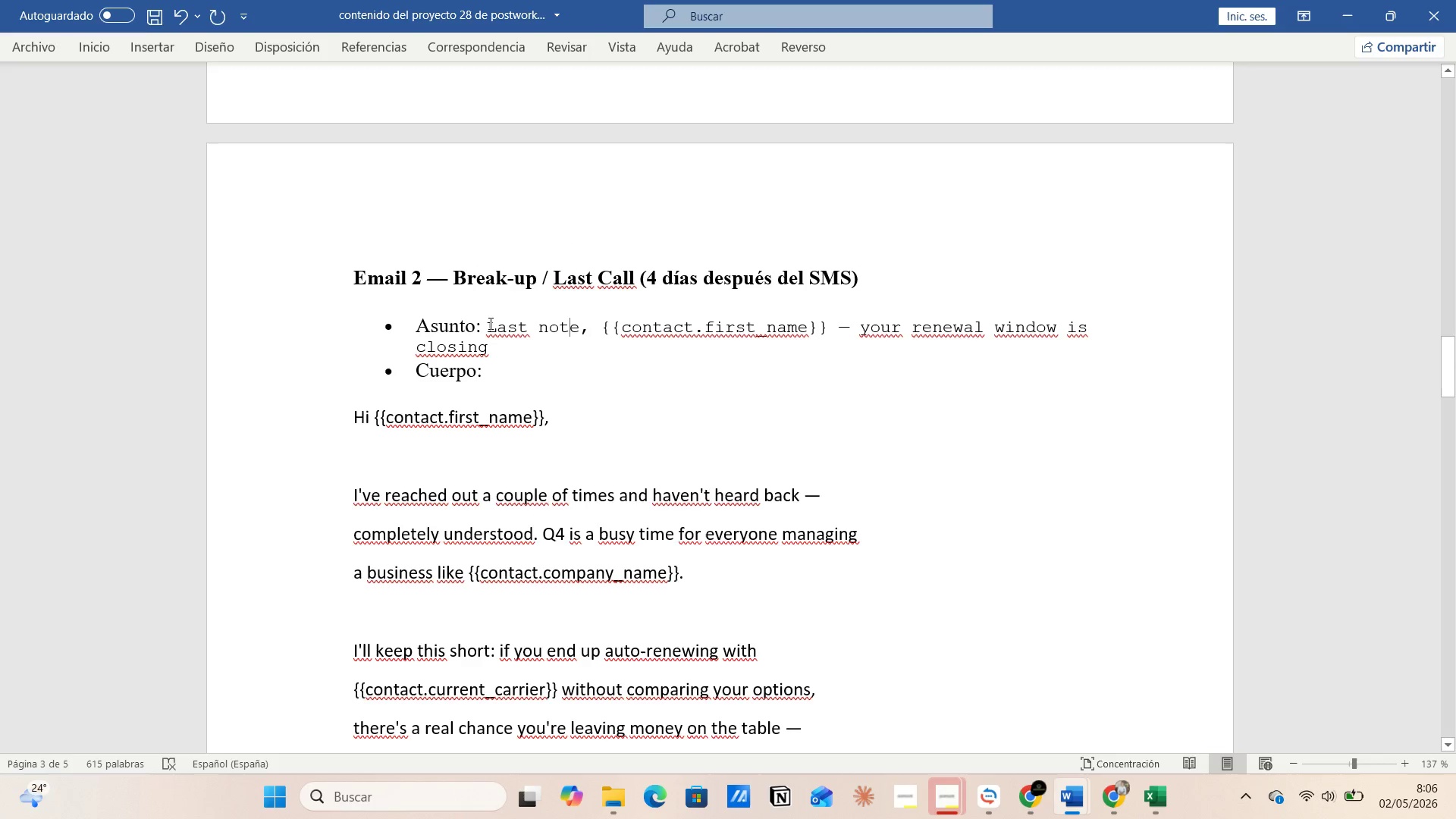 
left_click_drag(start_coordinate=[485, 319], to_coordinate=[582, 319])
 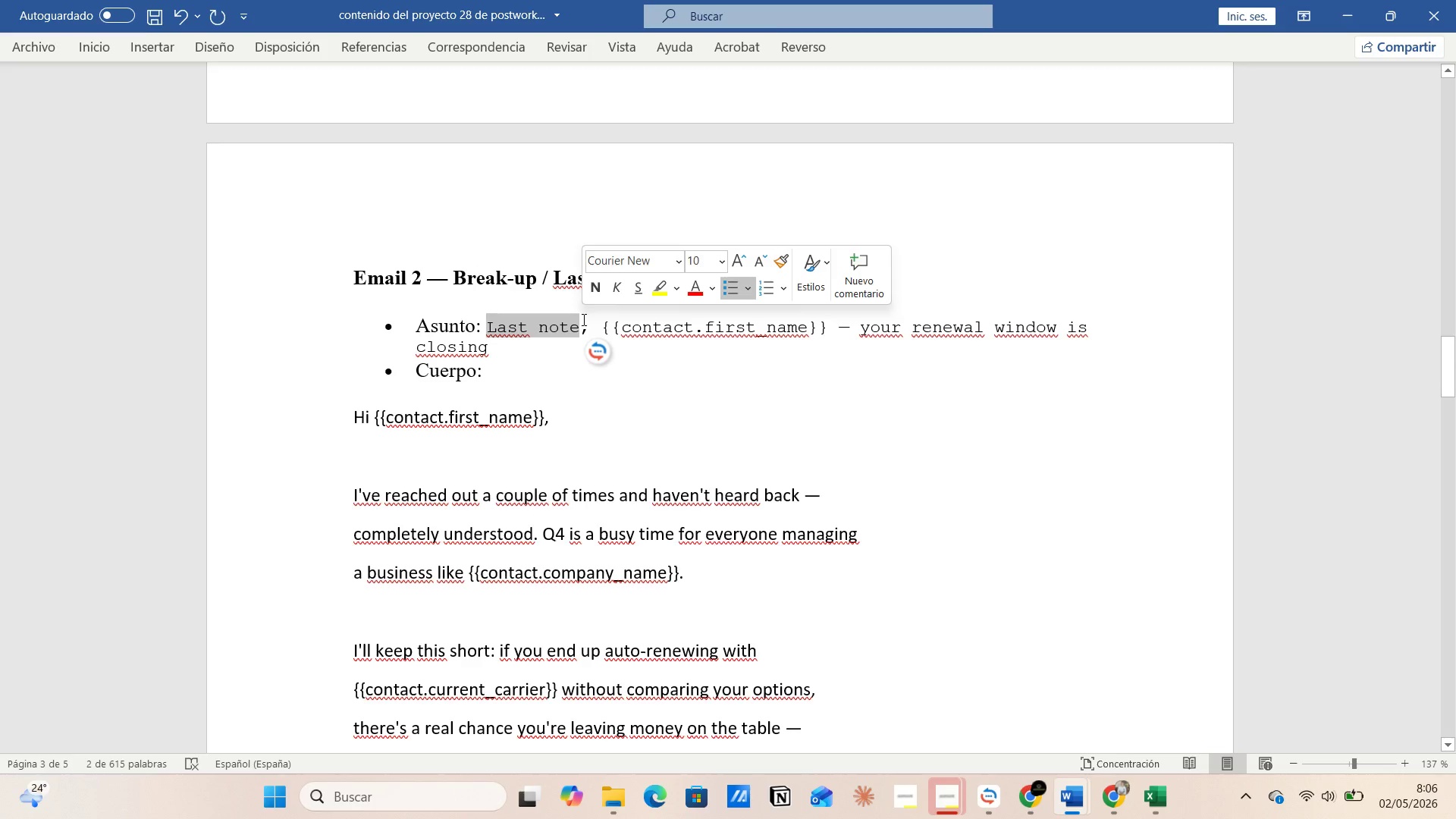 
key(Control+C)
 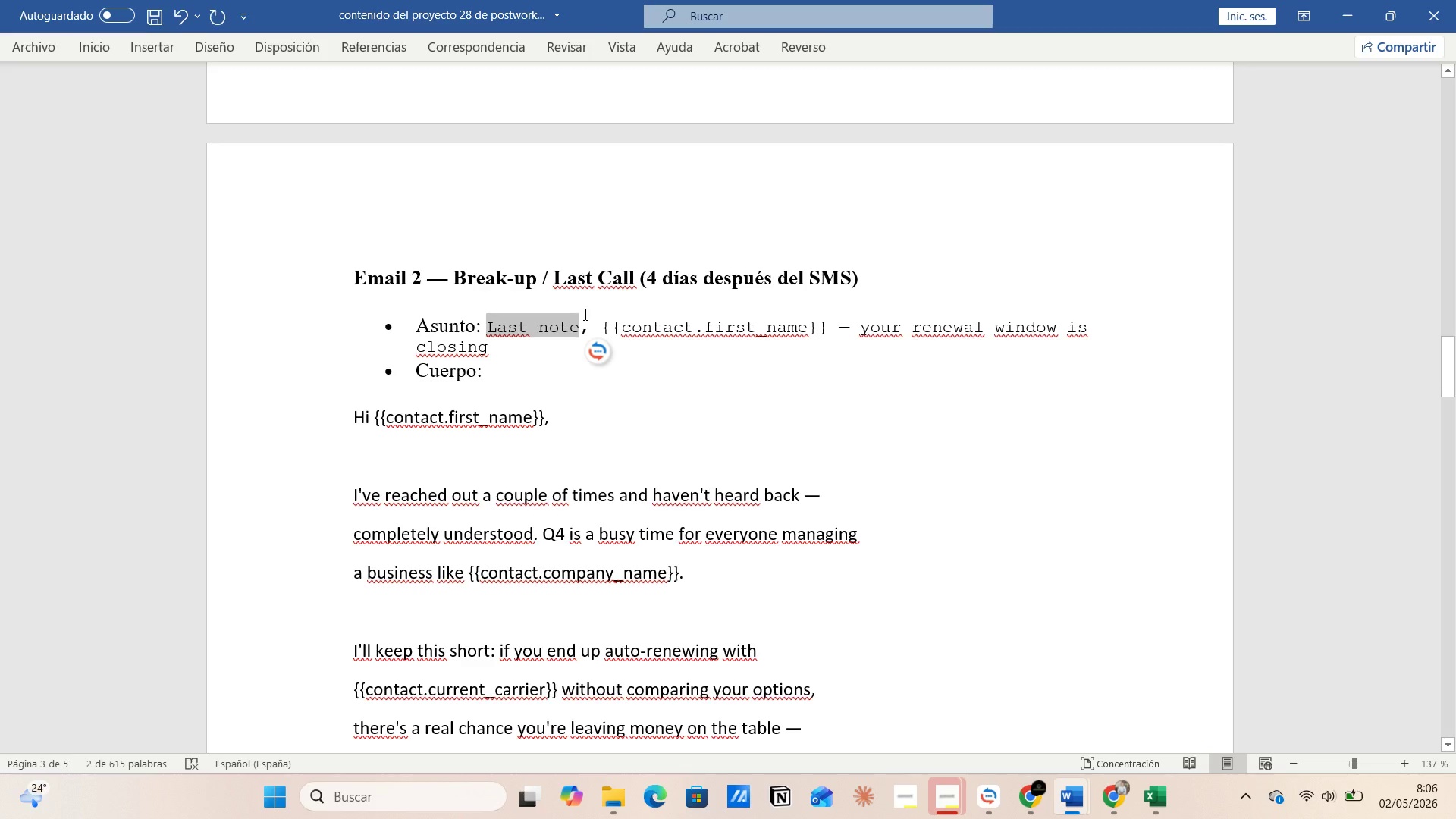 
key(Alt+AltLeft)
 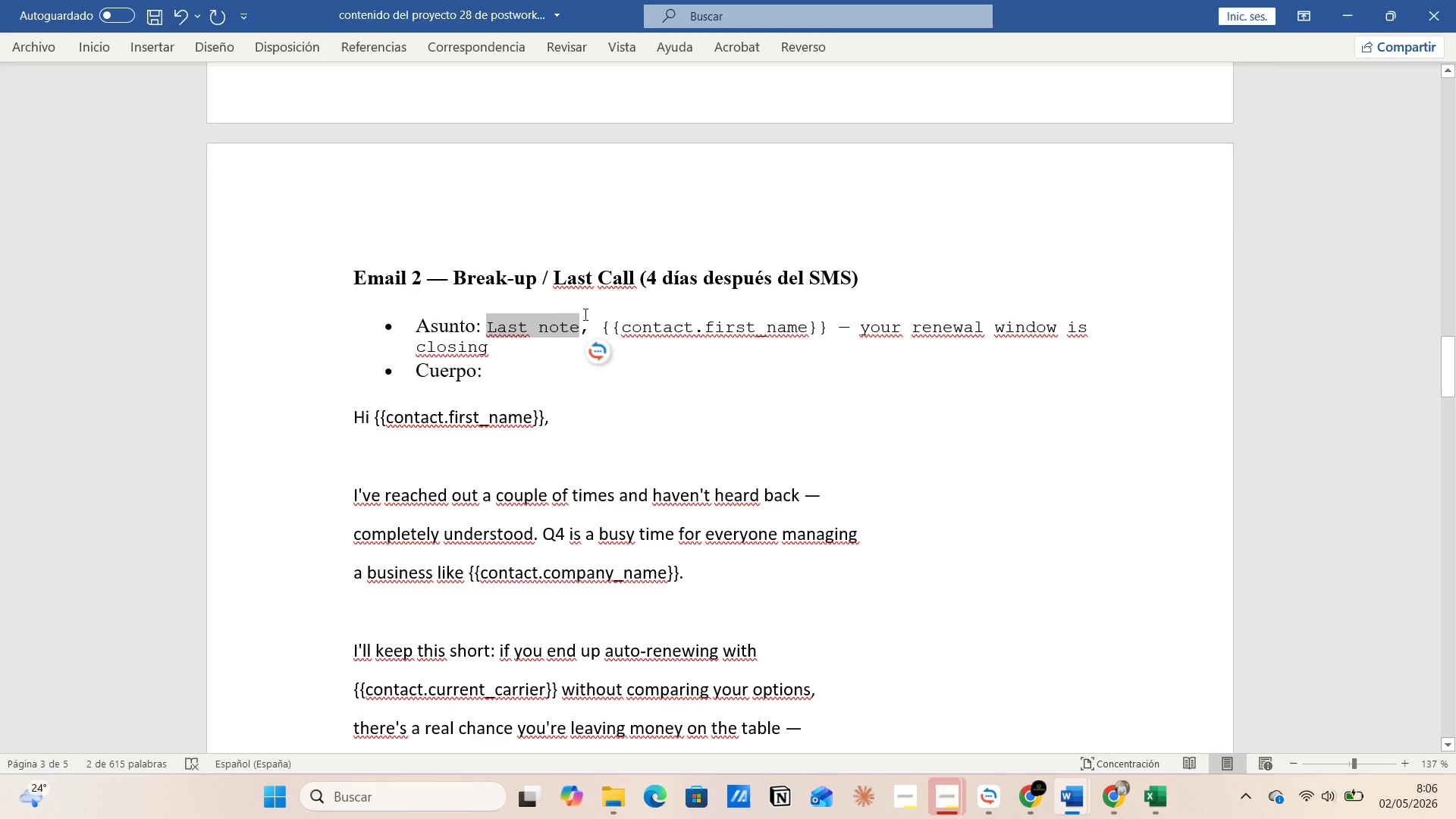 
key(Alt+Tab)
 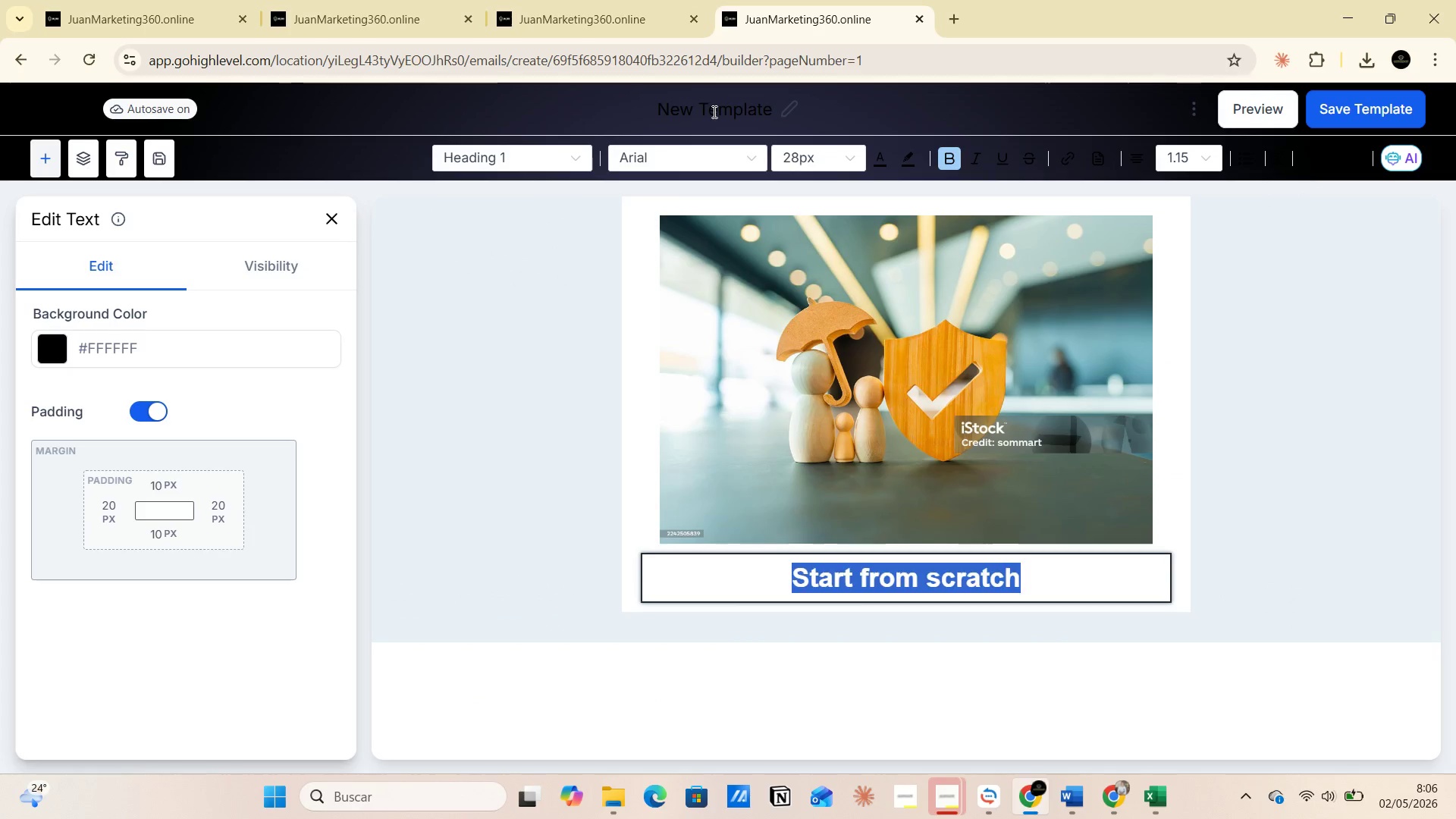 
double_click([713, 111])
 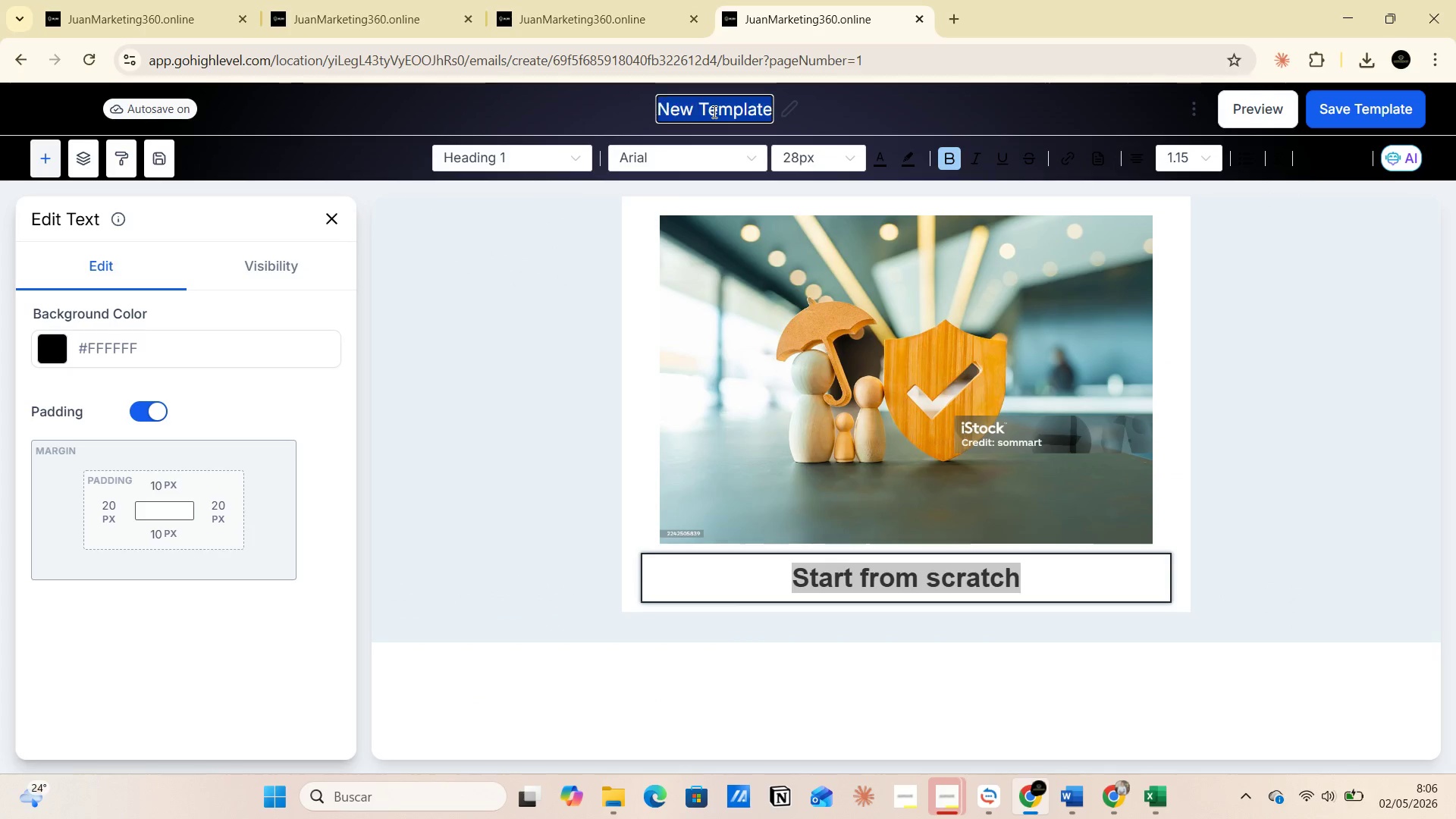 
triple_click([713, 111])
 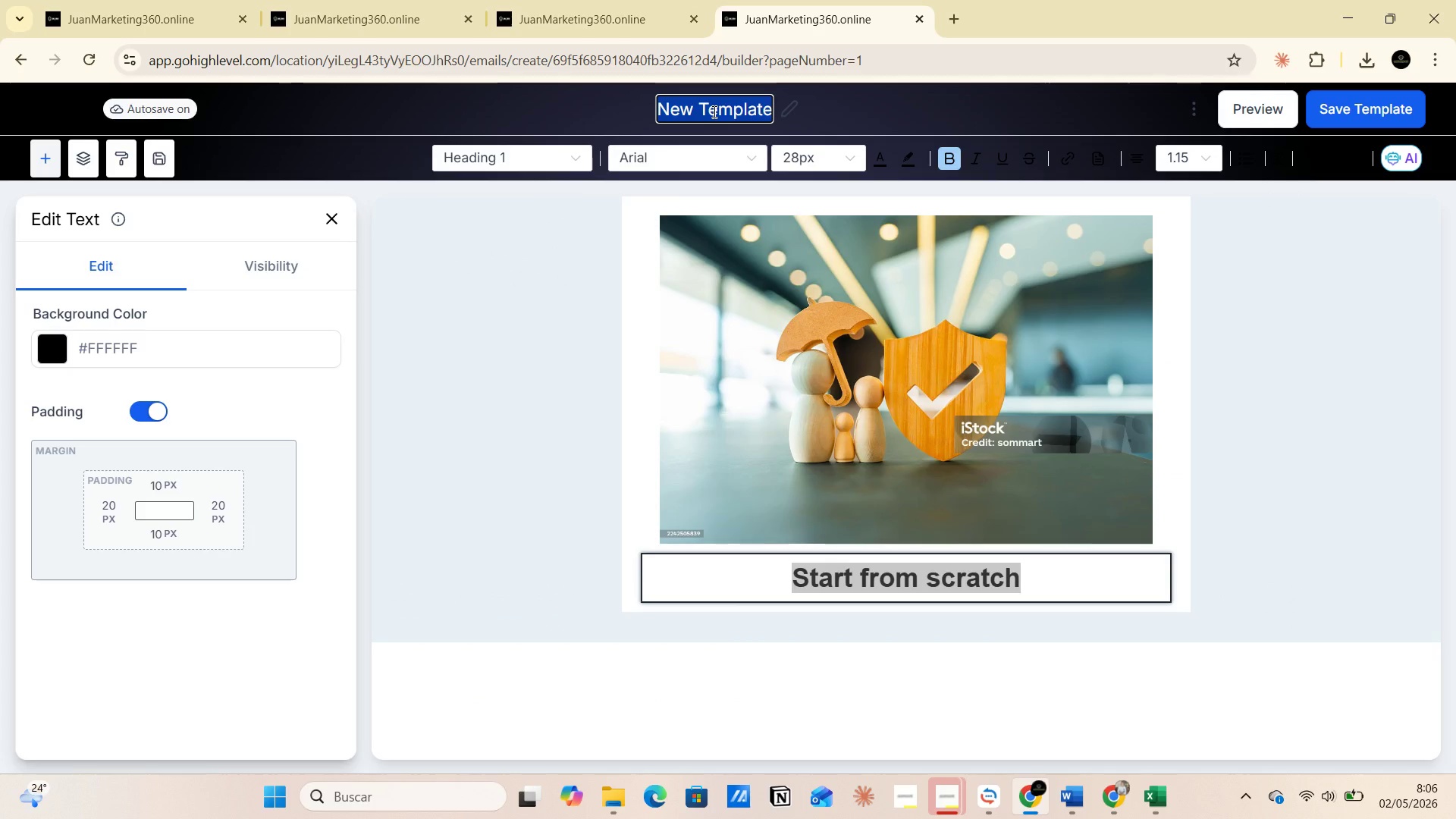 
key(Control+V)
 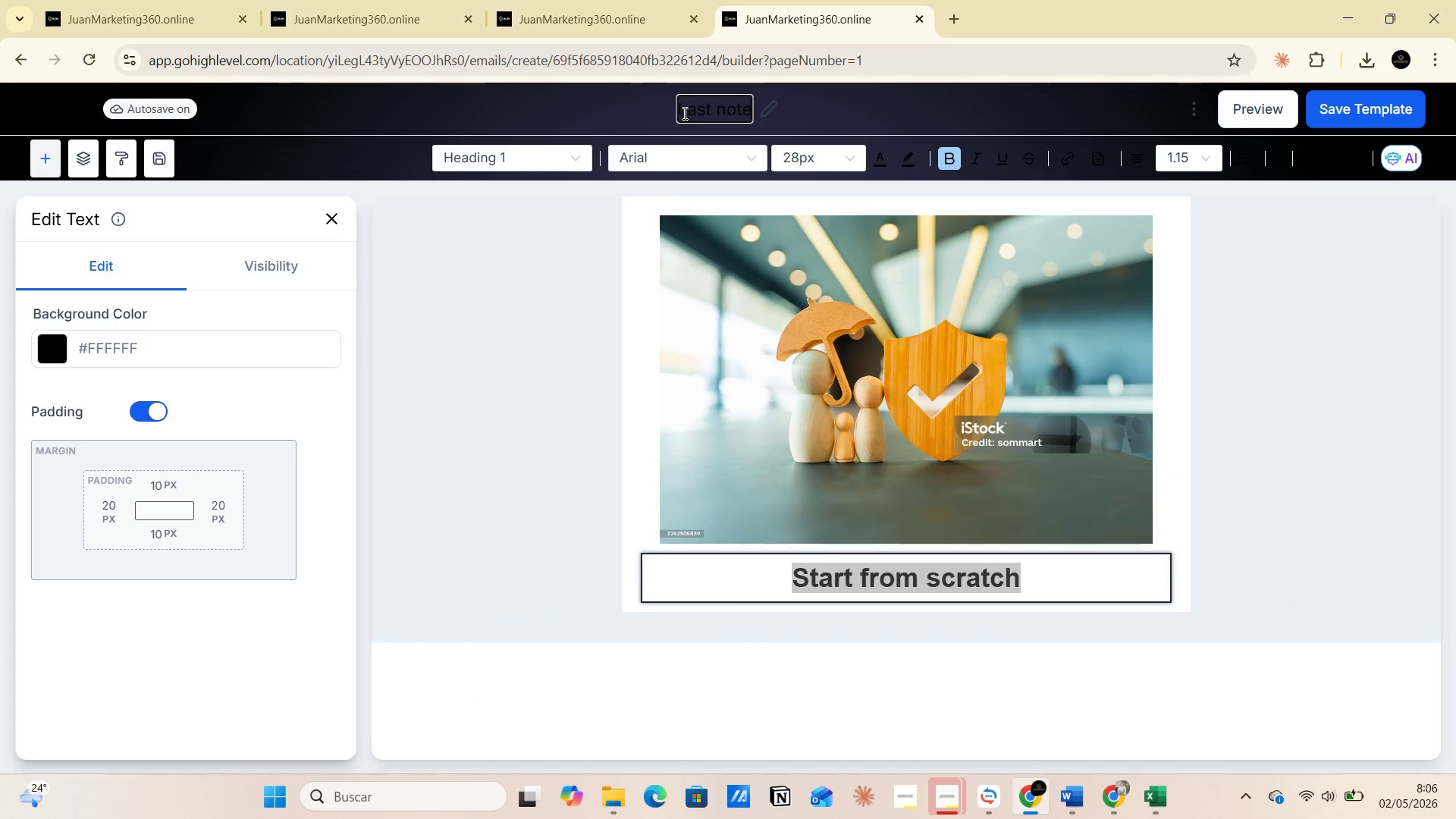 
left_click([683, 113])
 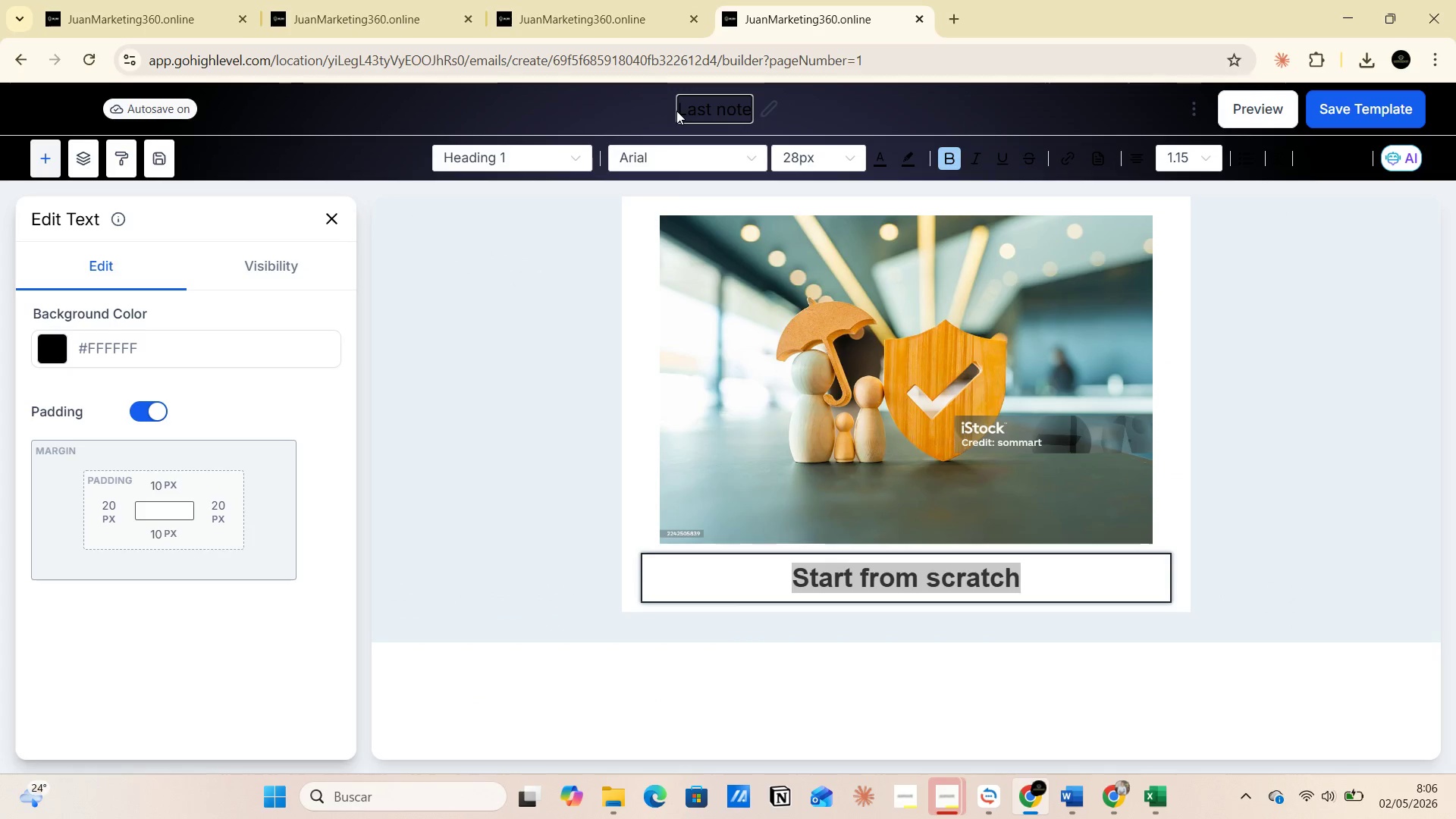 
left_click([676, 111])
 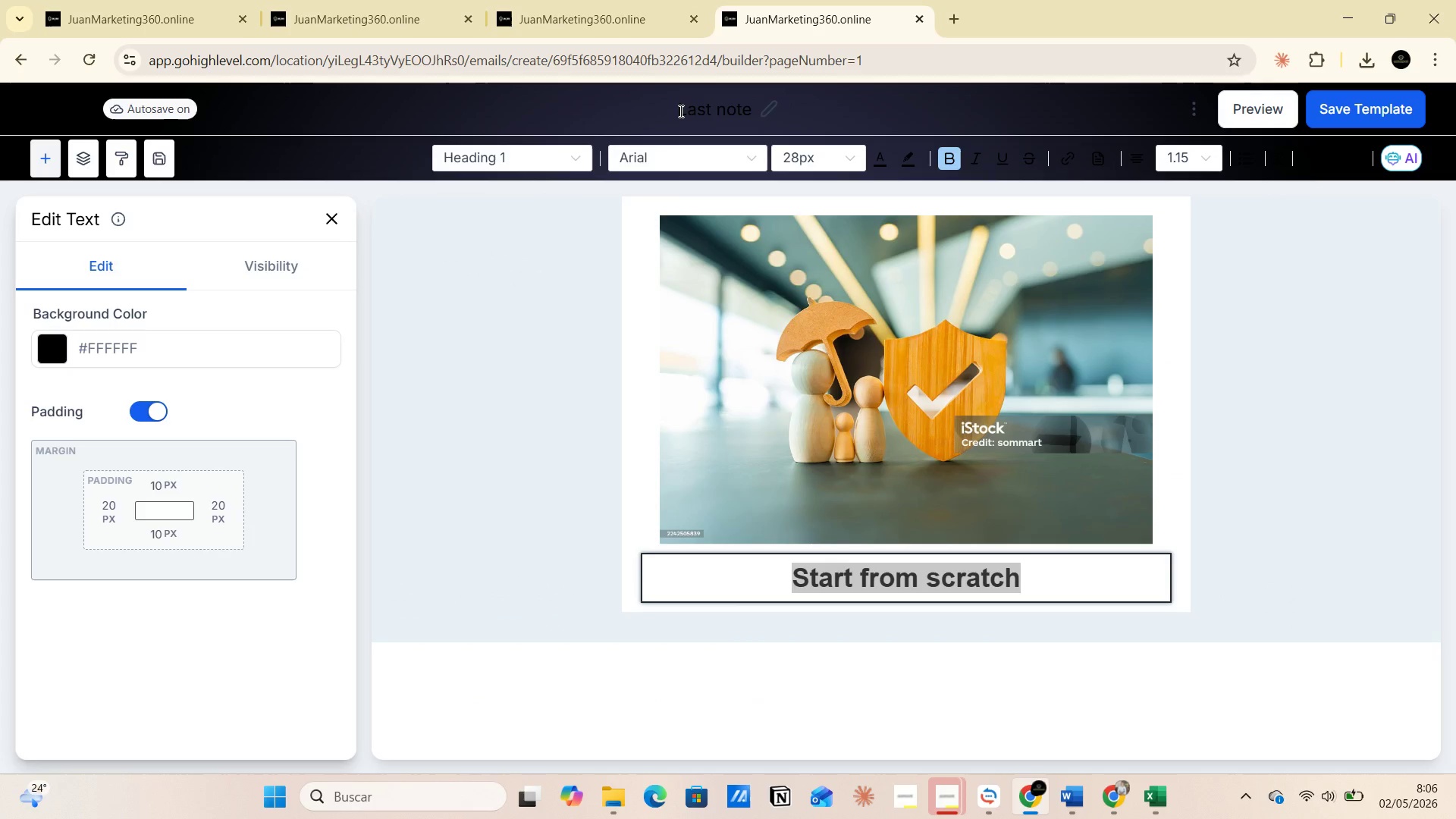 
left_click([679, 111])
 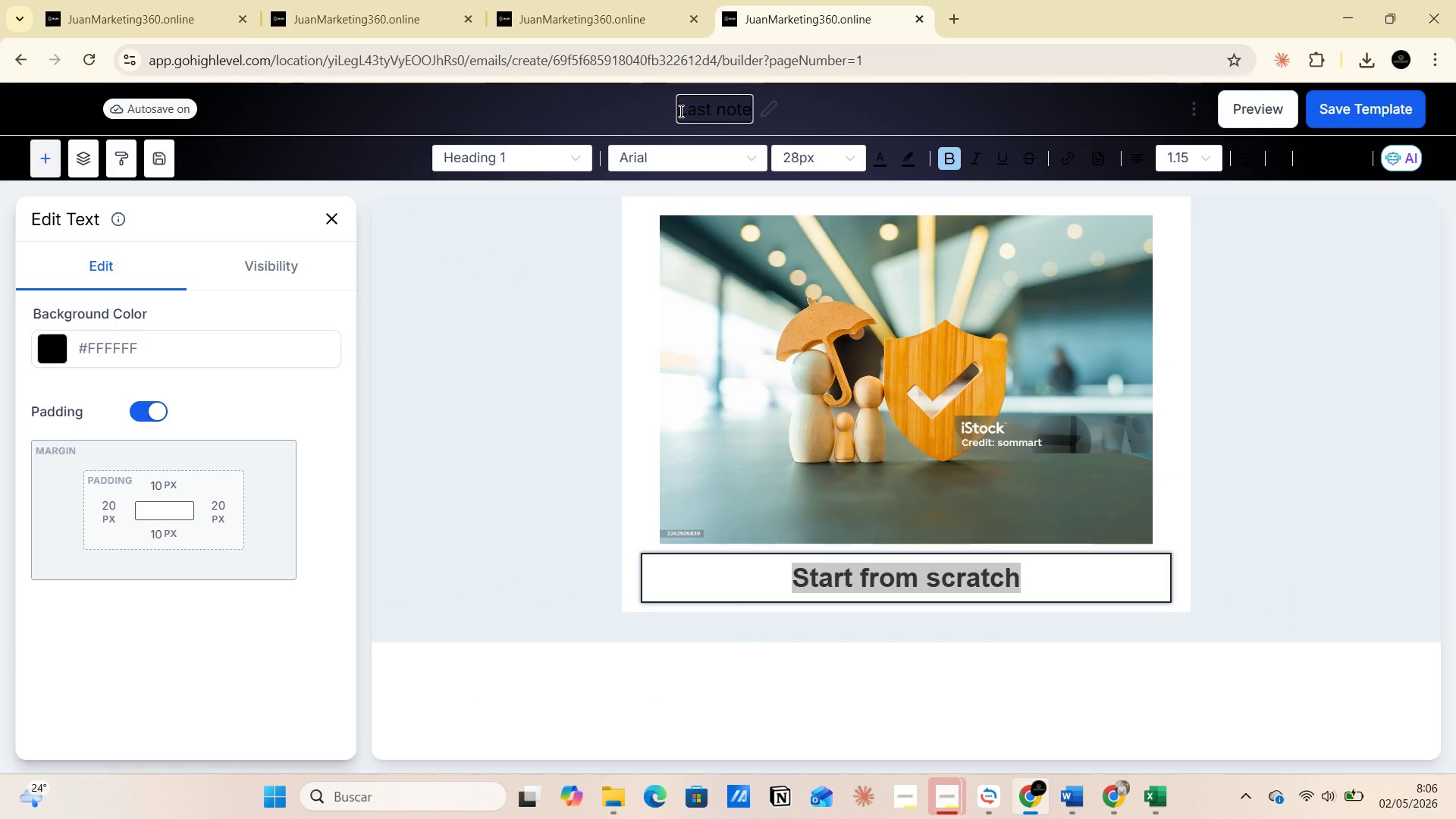 
key(2)
 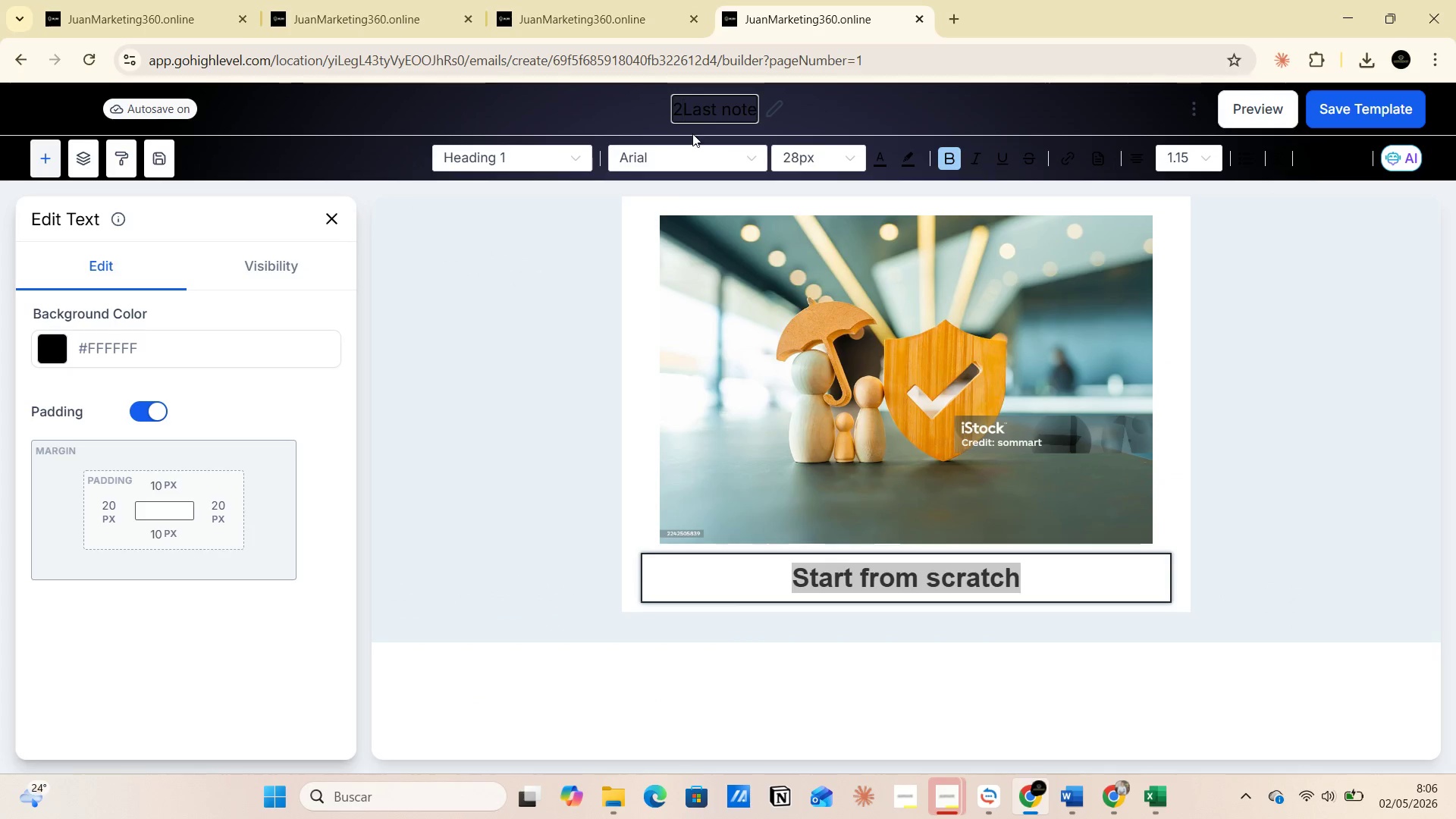 
key(Space)
 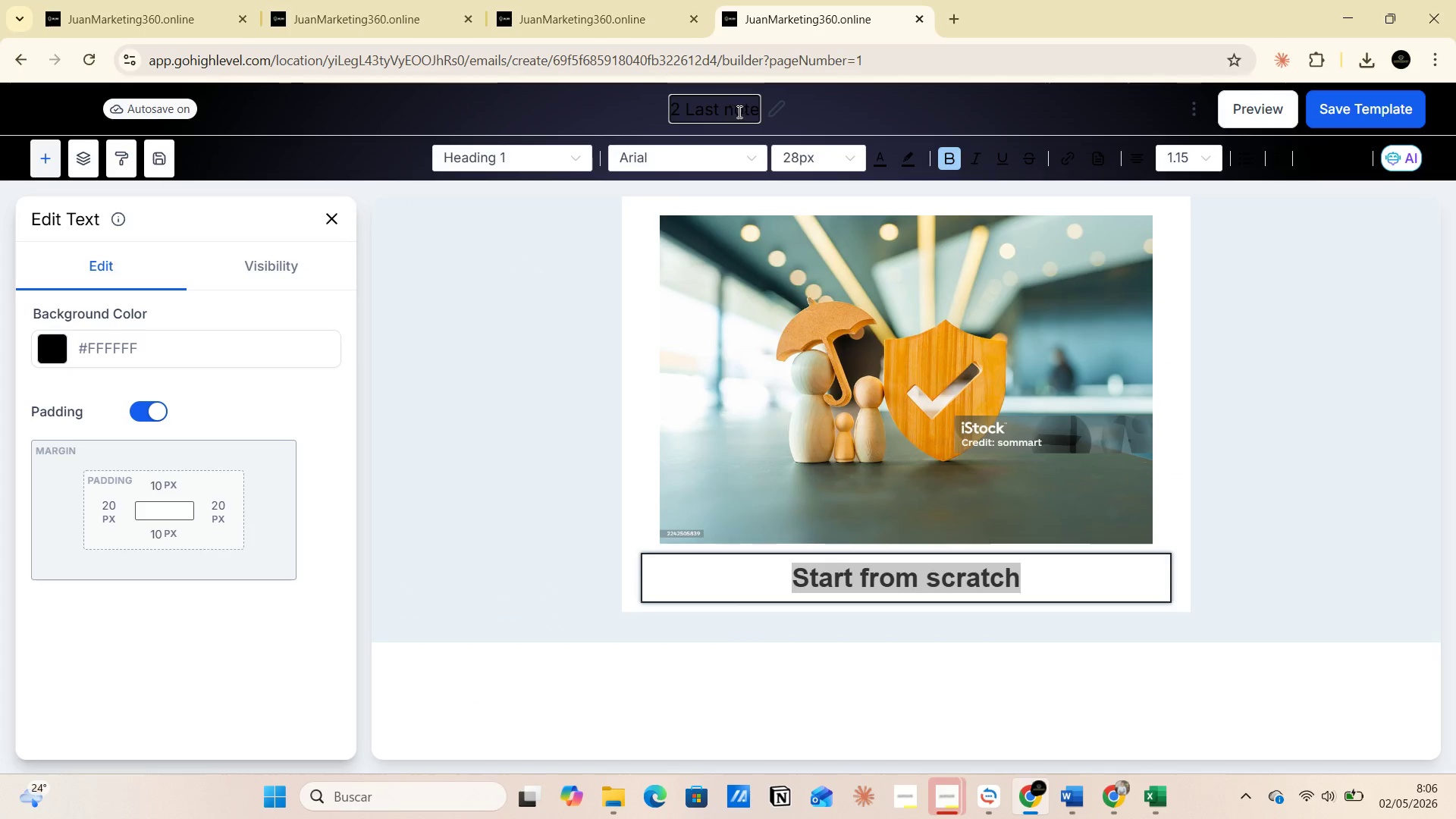 
left_click([744, 111])
 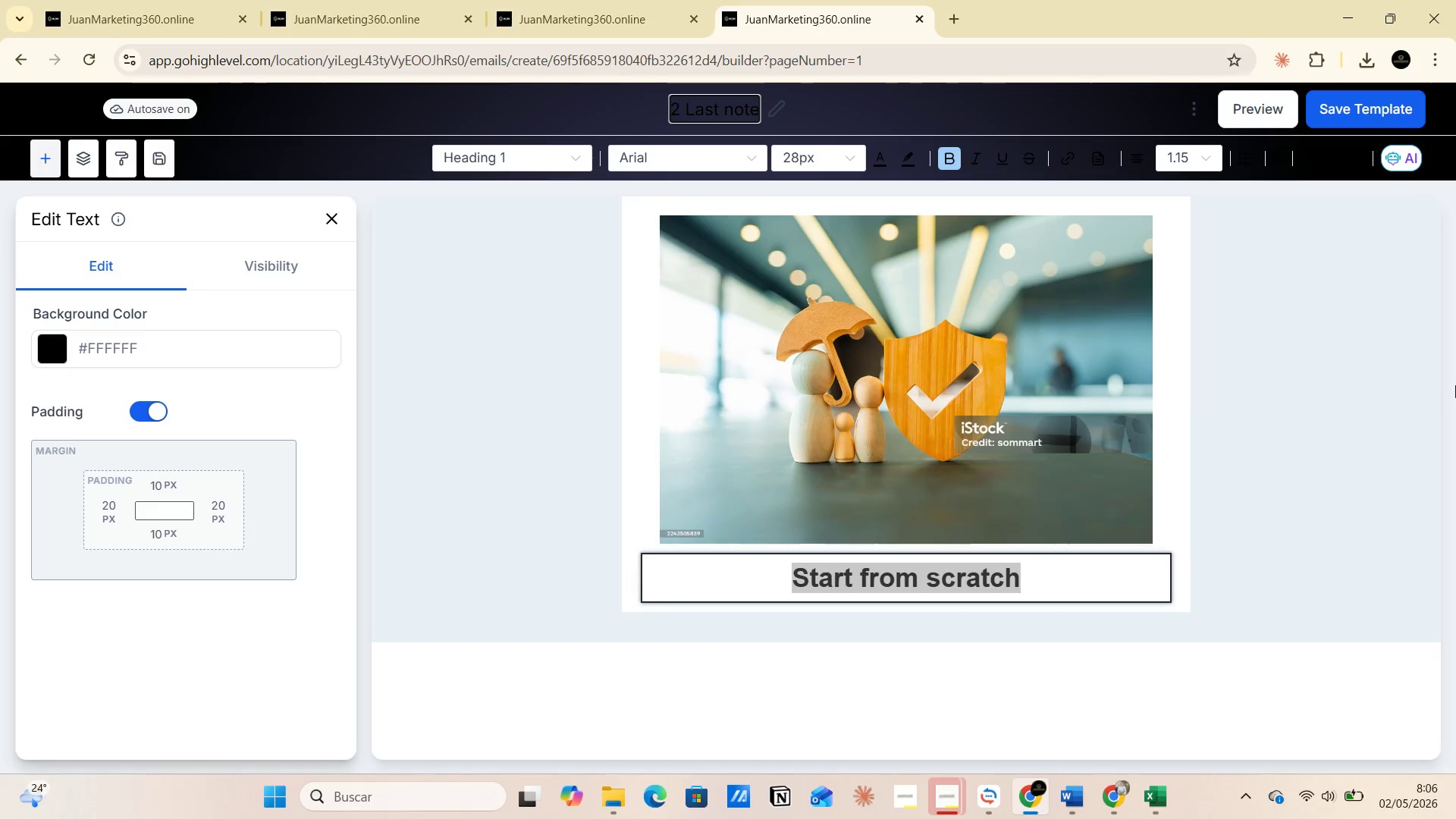 
key(ArrowRight)
 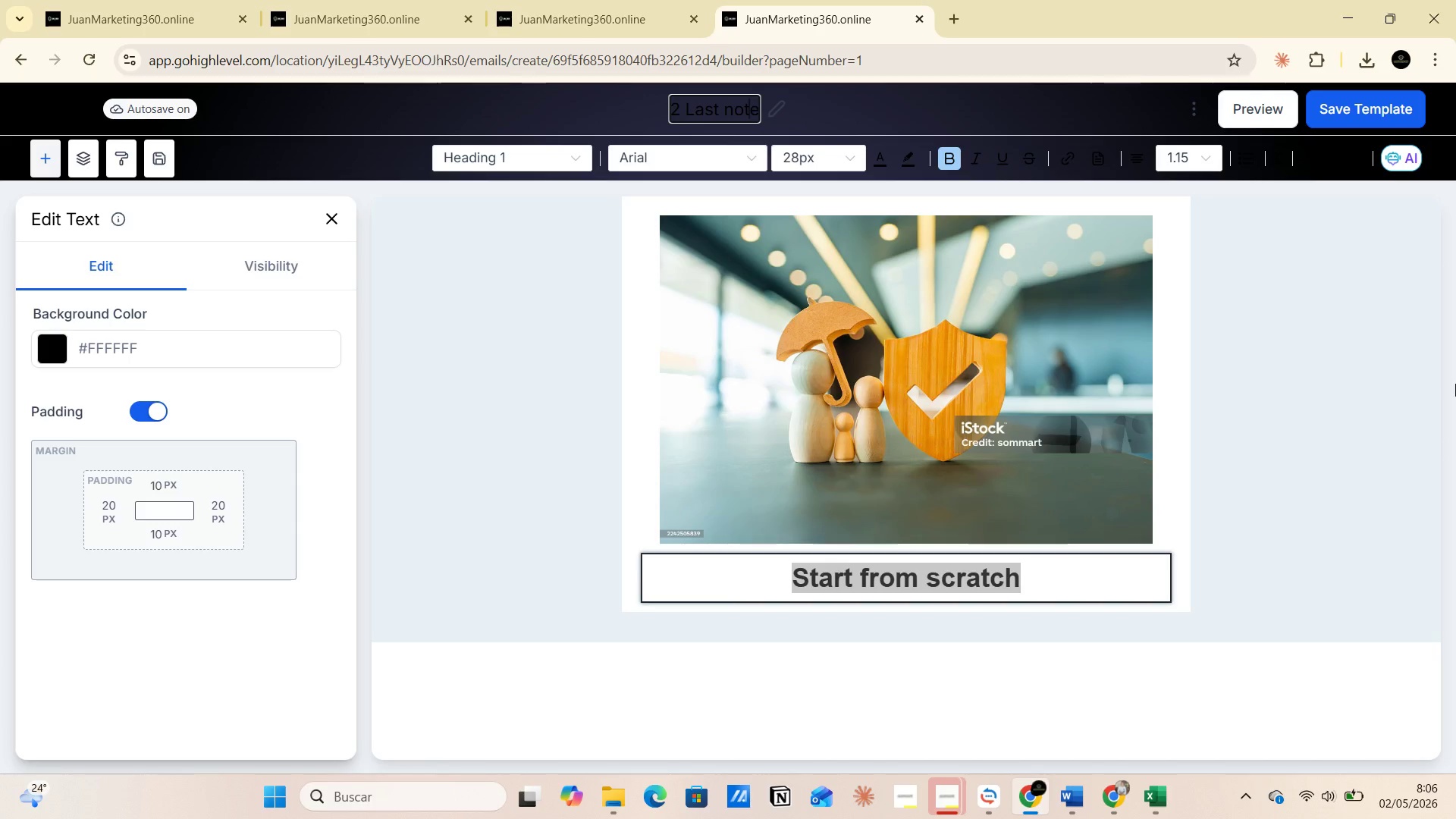 
key(ArrowRight)
 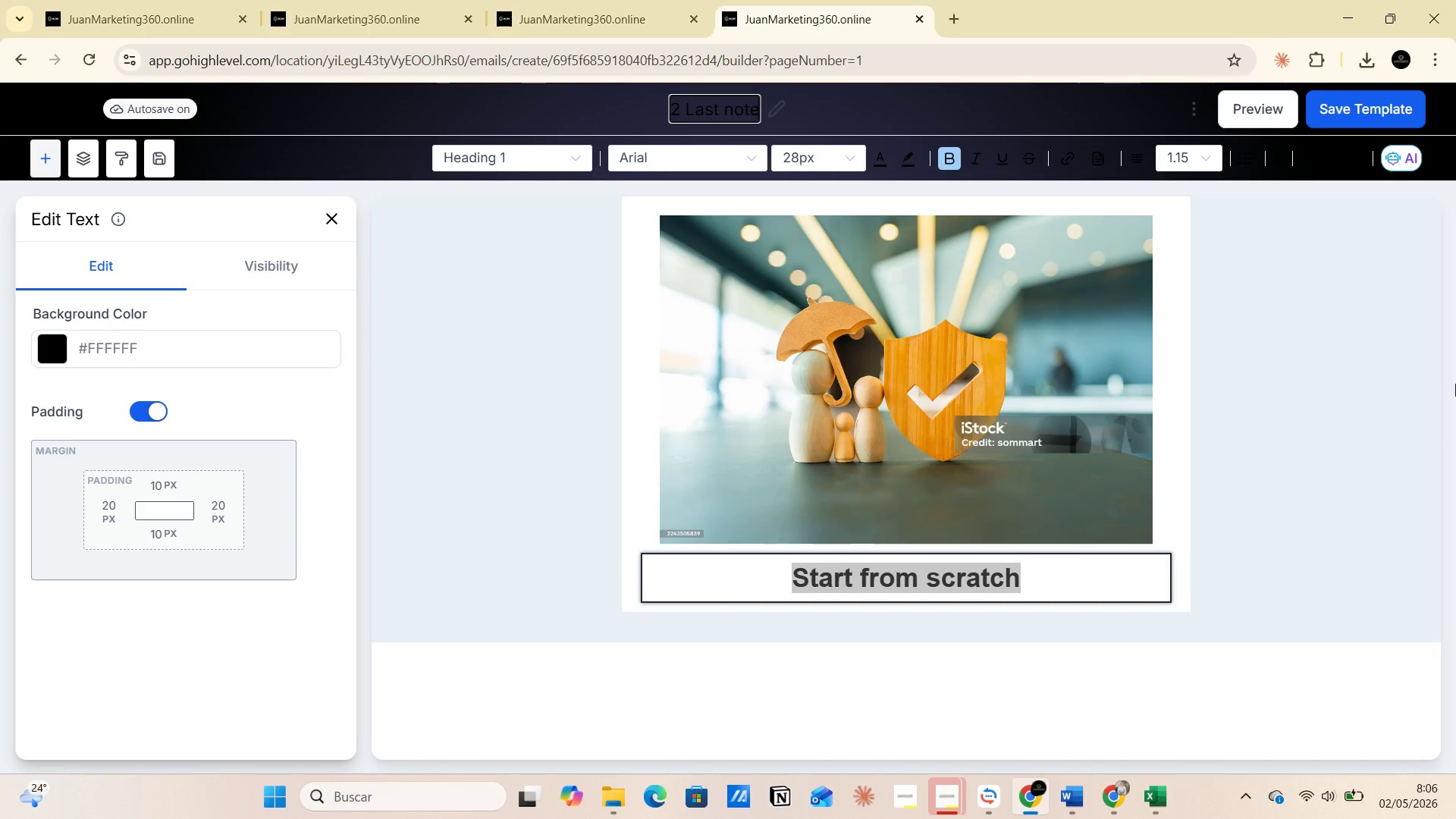 
key(ArrowRight)
 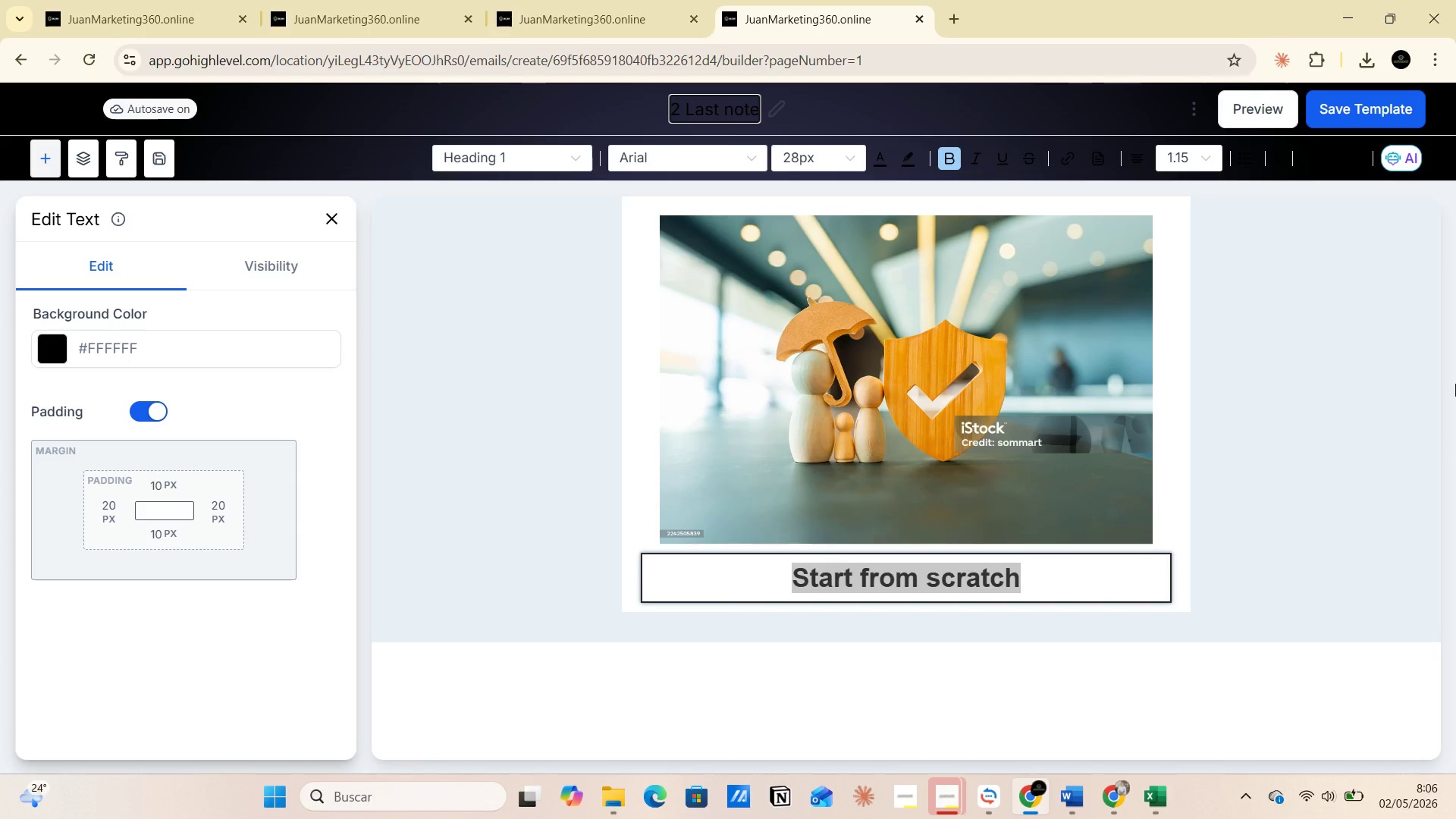 
key(Alt+Tab)
 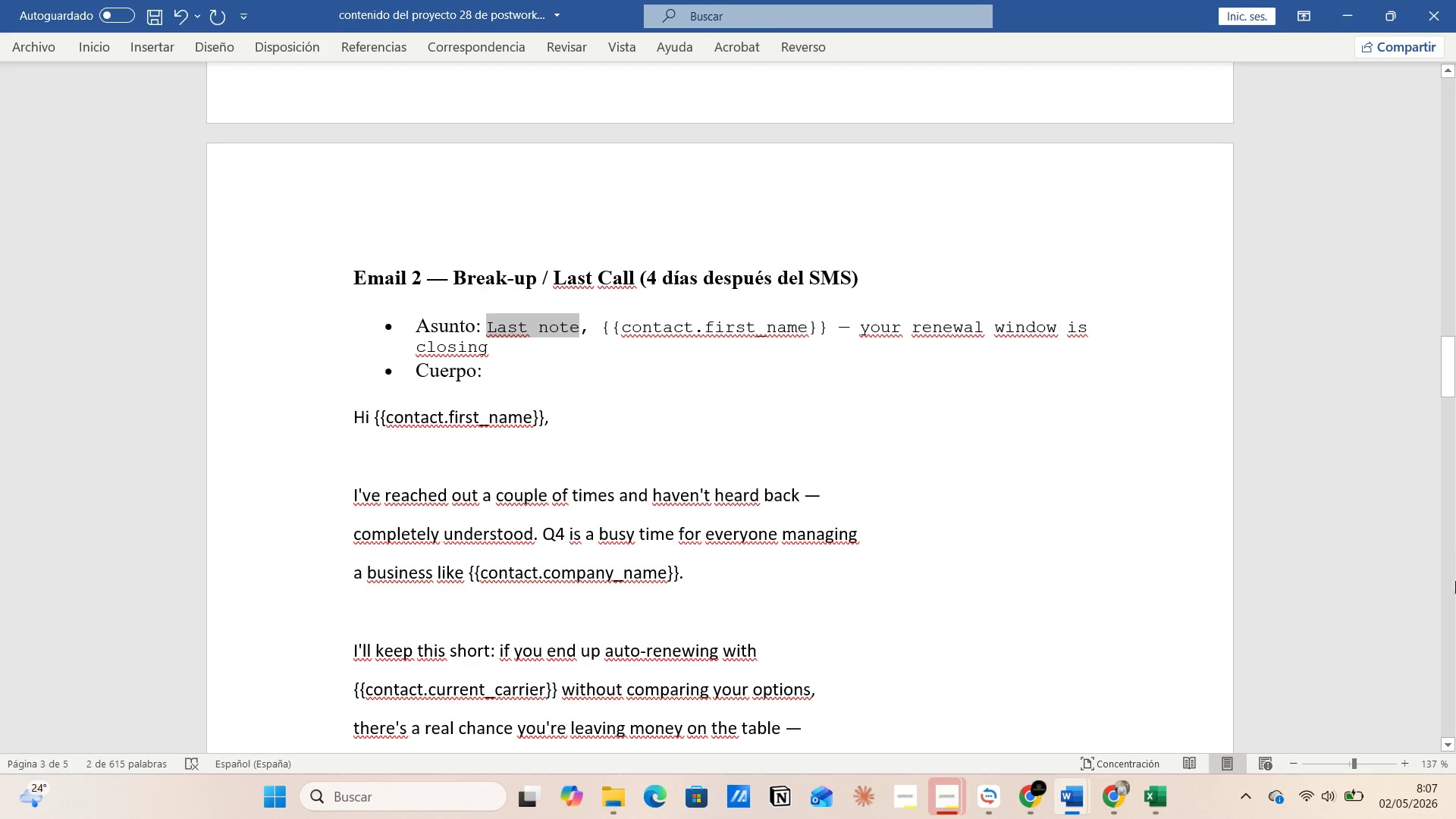 
left_click([1455, 585])
 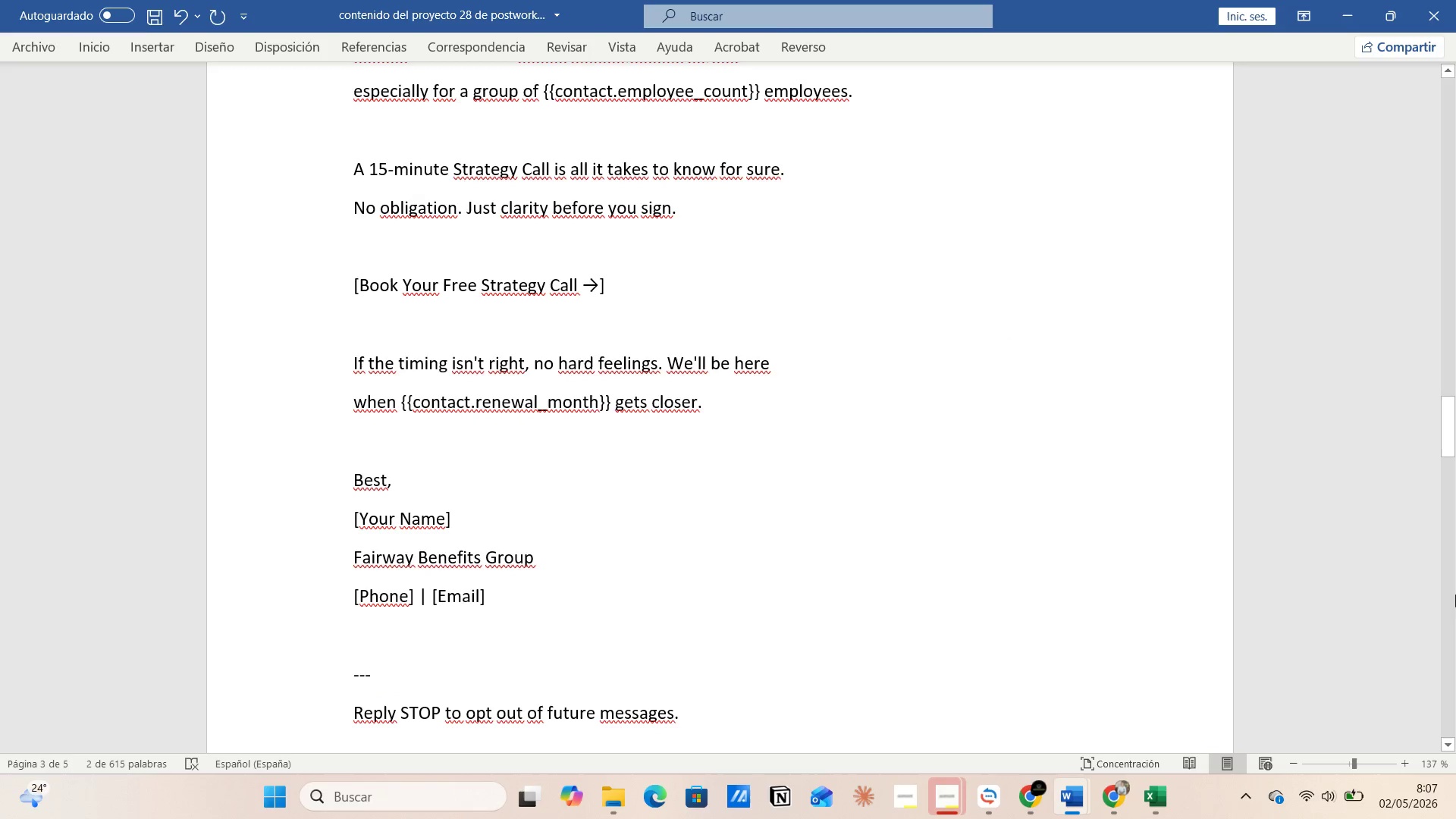 
scroll: coordinate [1455, 613], scroll_direction: up, amount: 11.0
 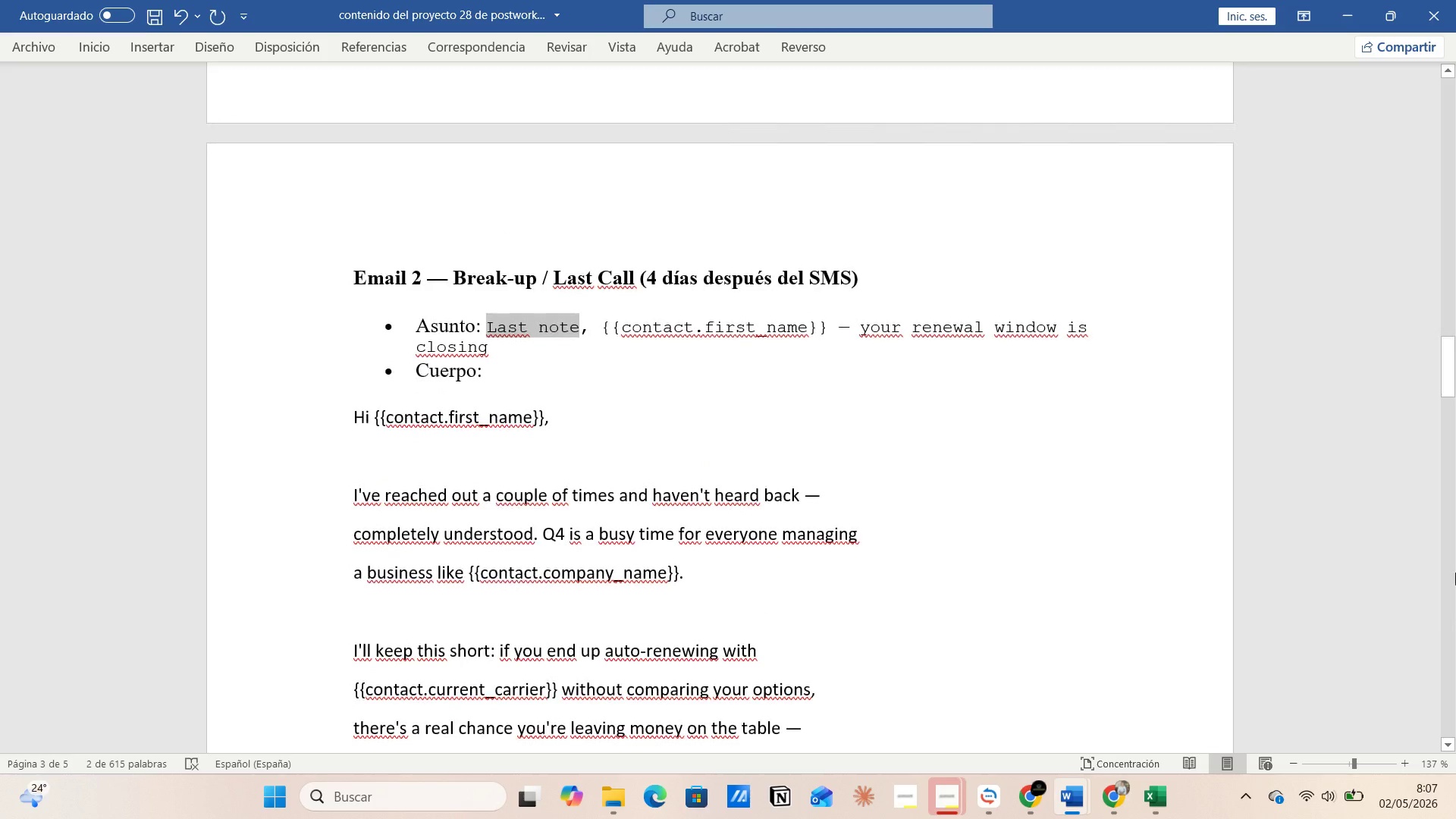 
left_click([1455, 566])
 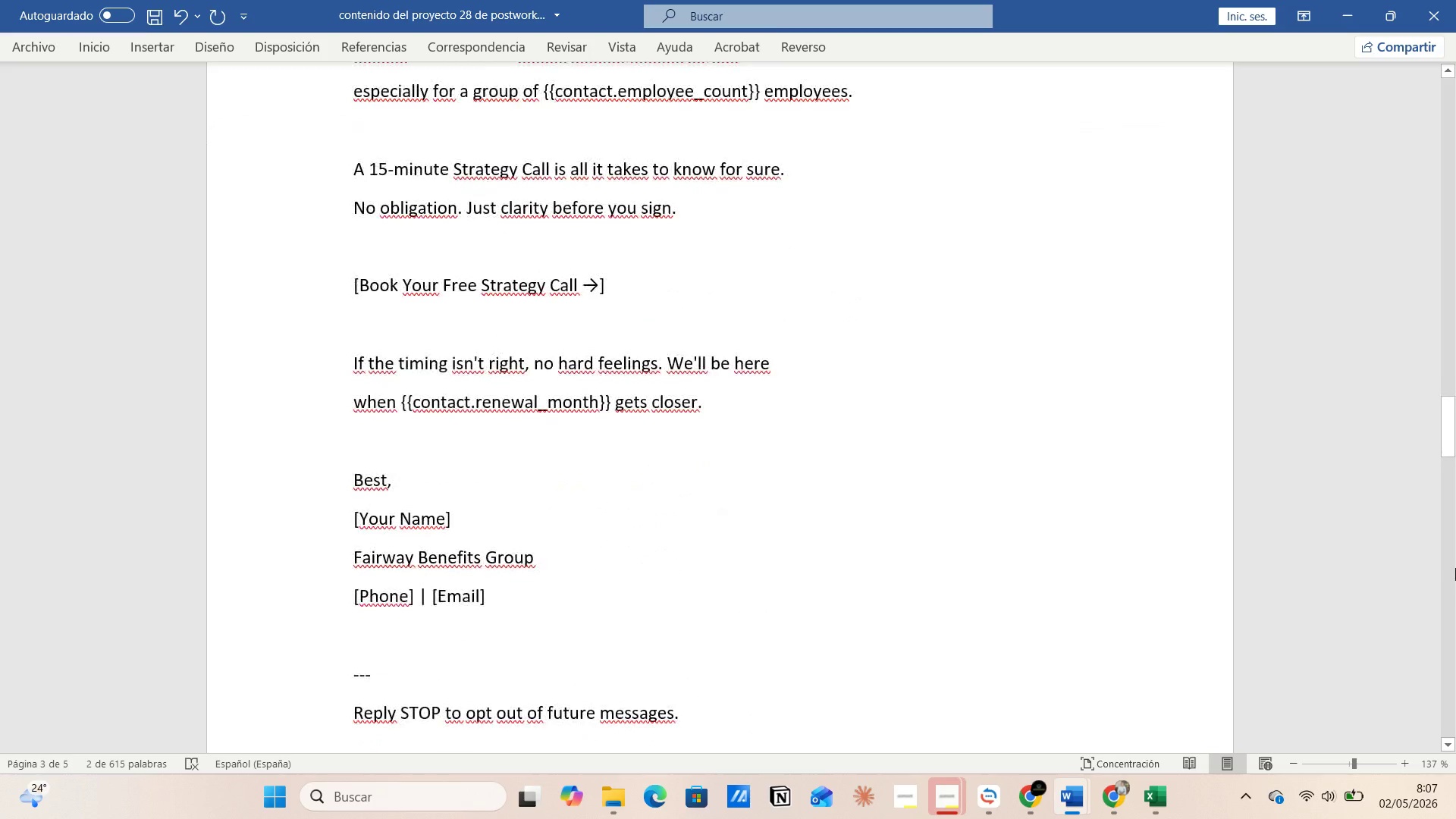 
left_click([1012, 464])
 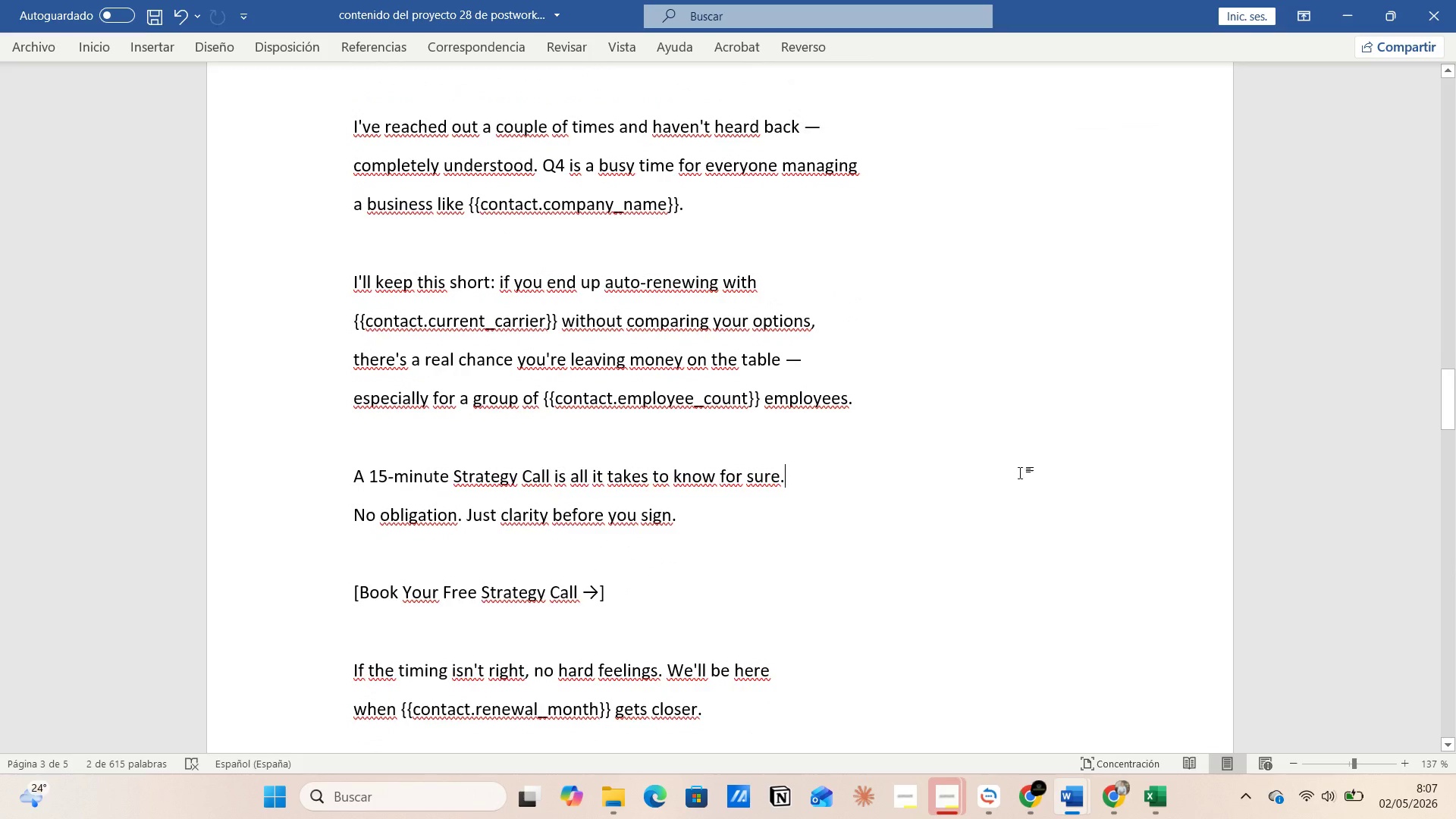 
scroll: coordinate [1257, 660], scroll_direction: up, amount: 11.0
 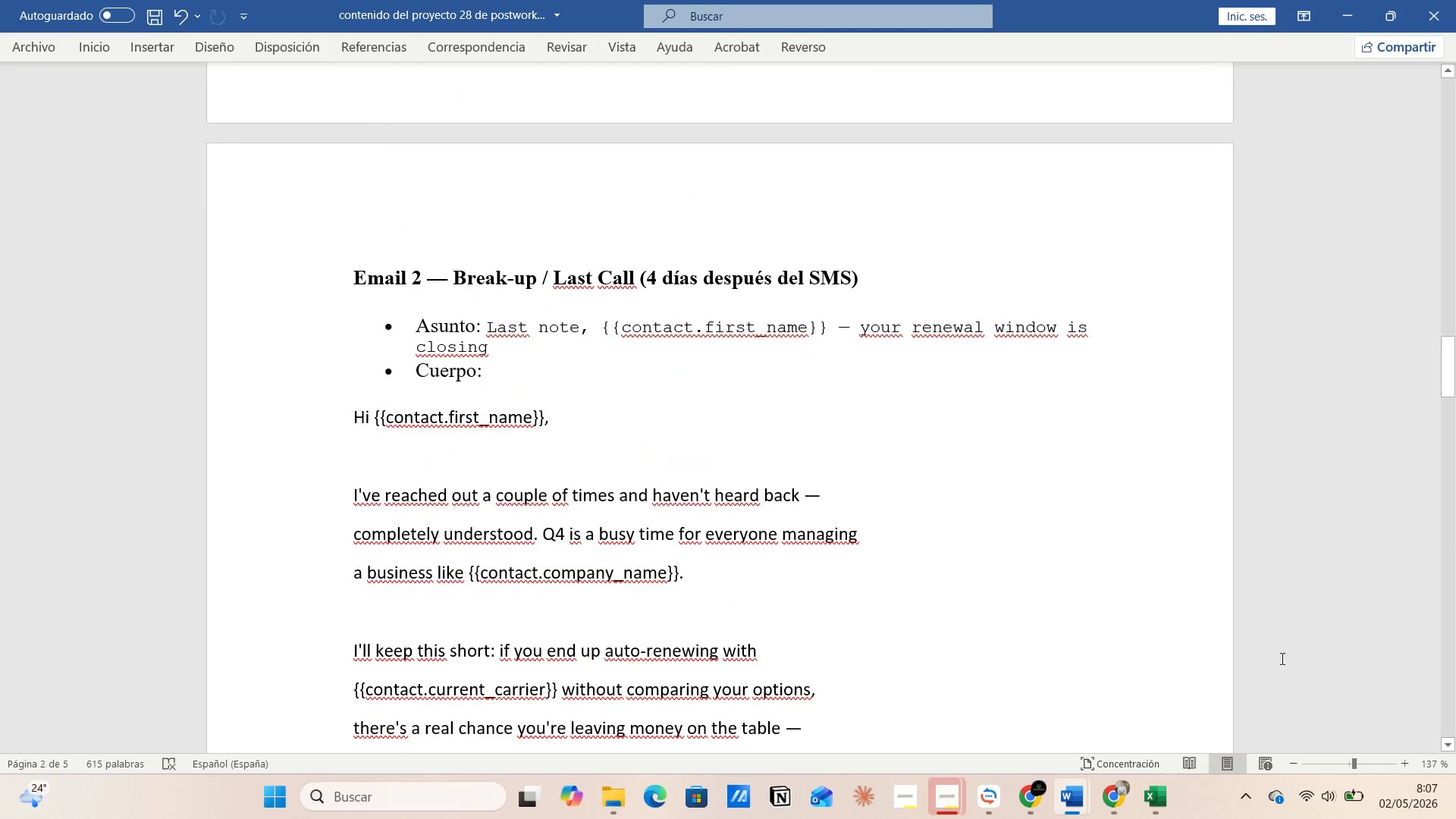 
left_click([1281, 660])
 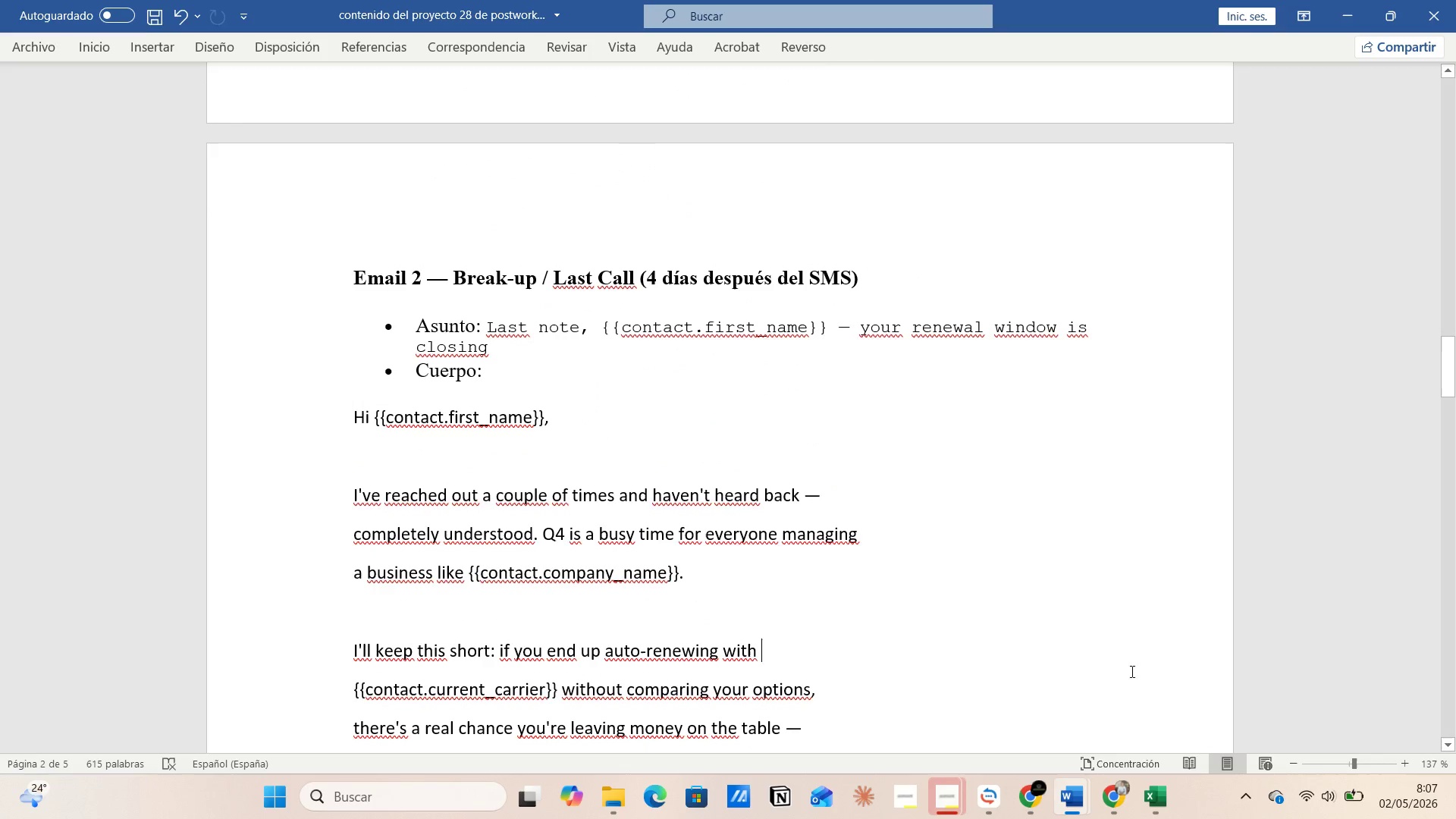 
left_click([1120, 671])
 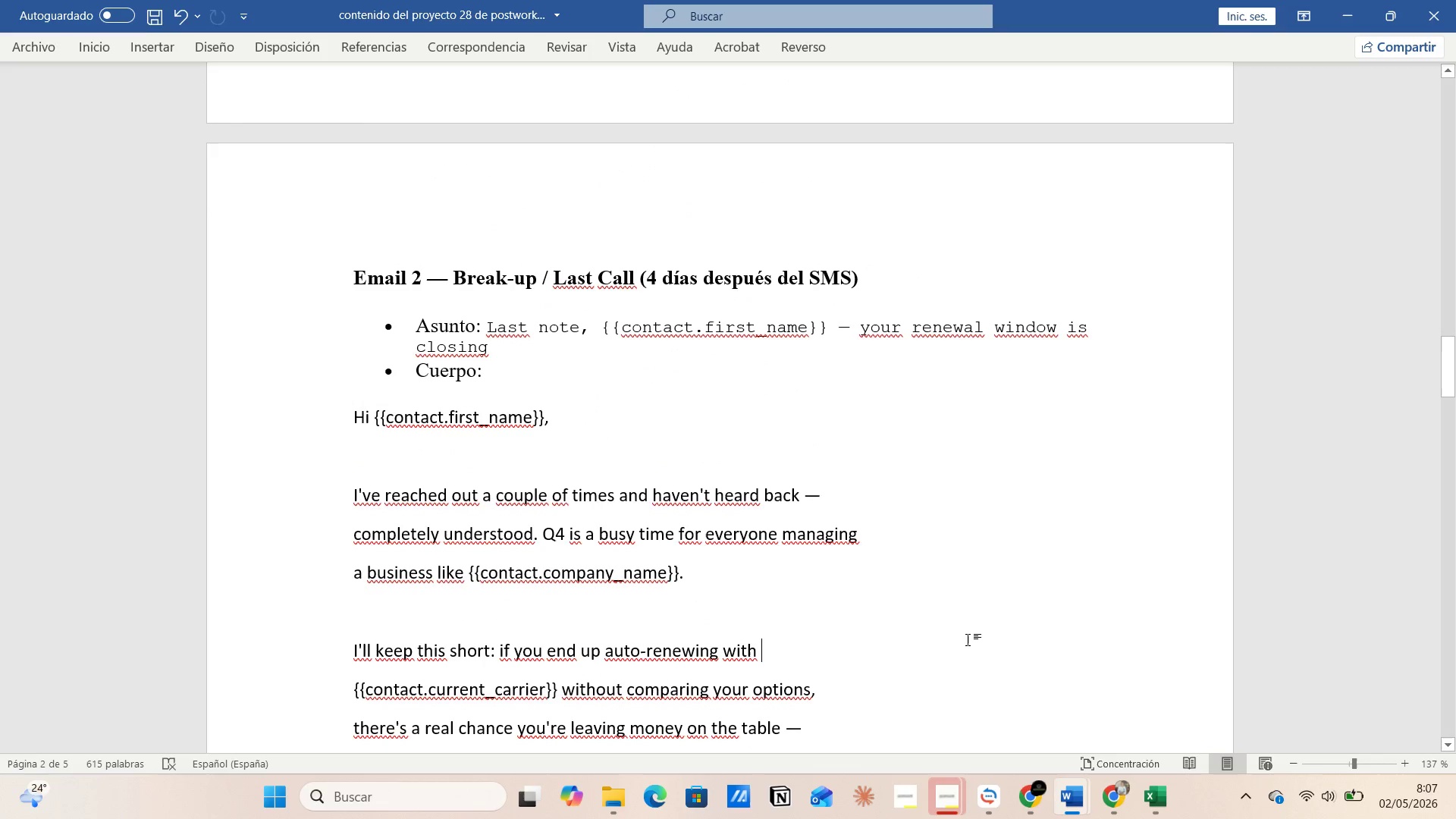 
left_click([968, 639])
 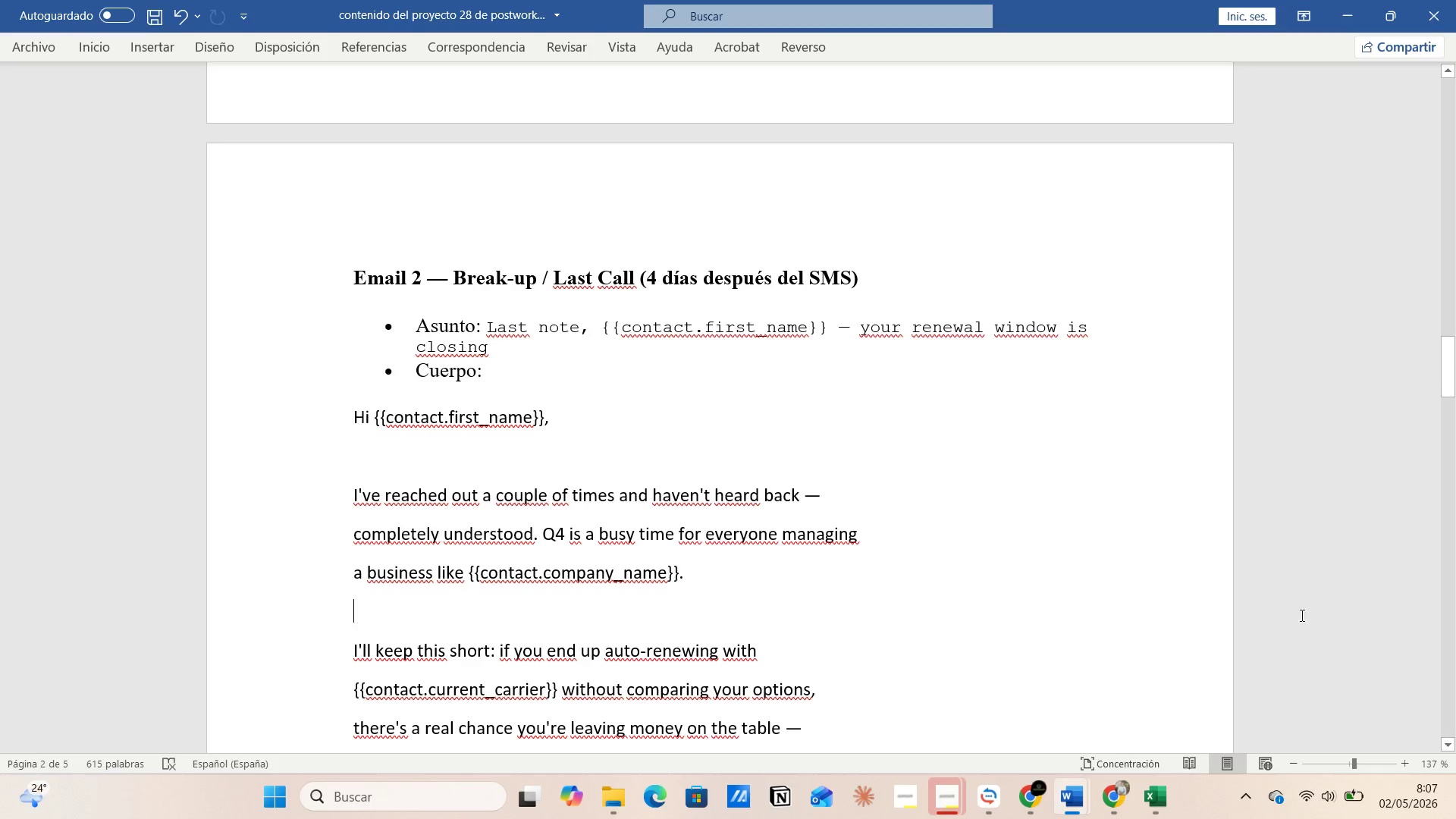 
left_click([1334, 610])
 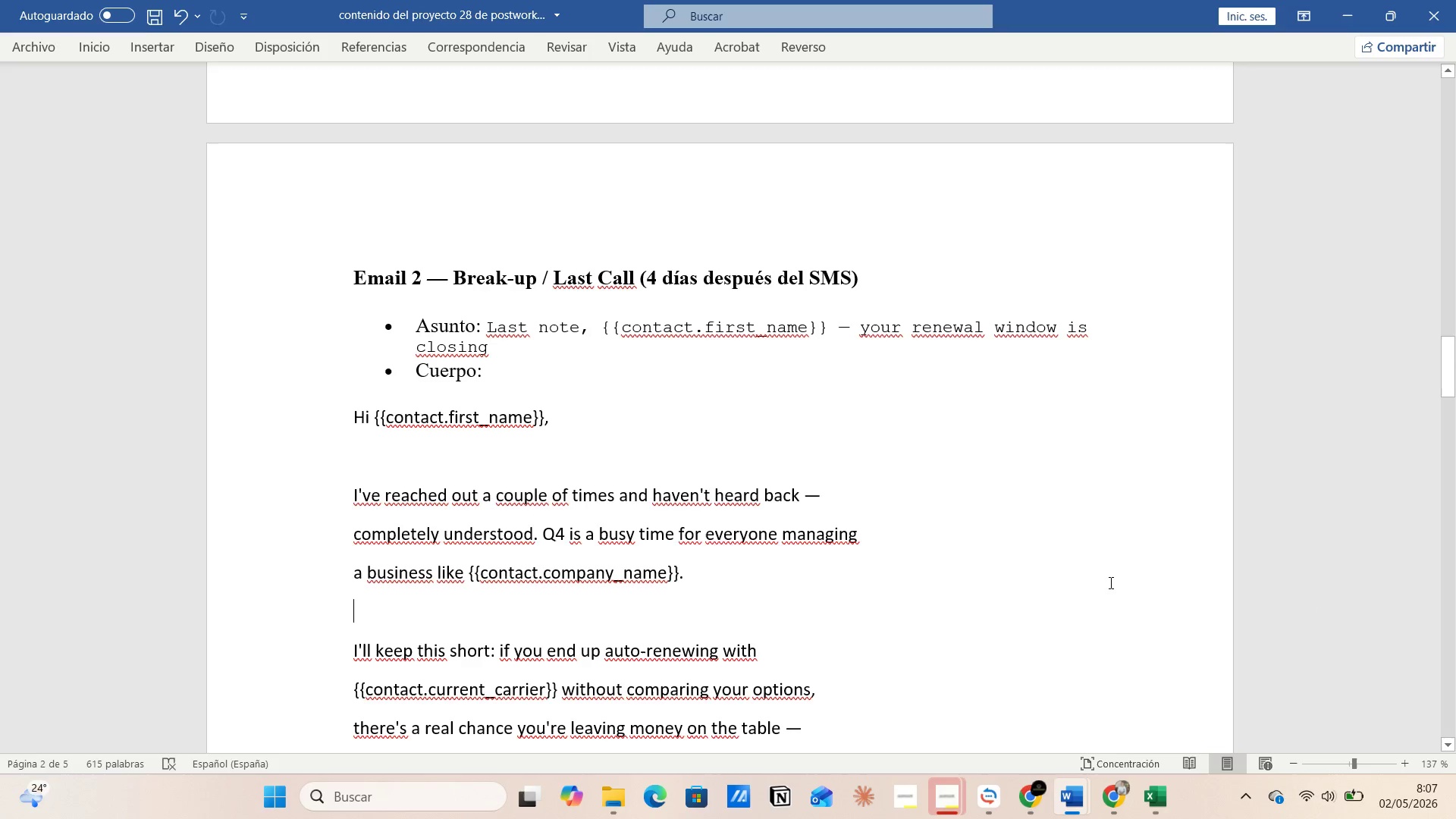 
left_click([1109, 582])
 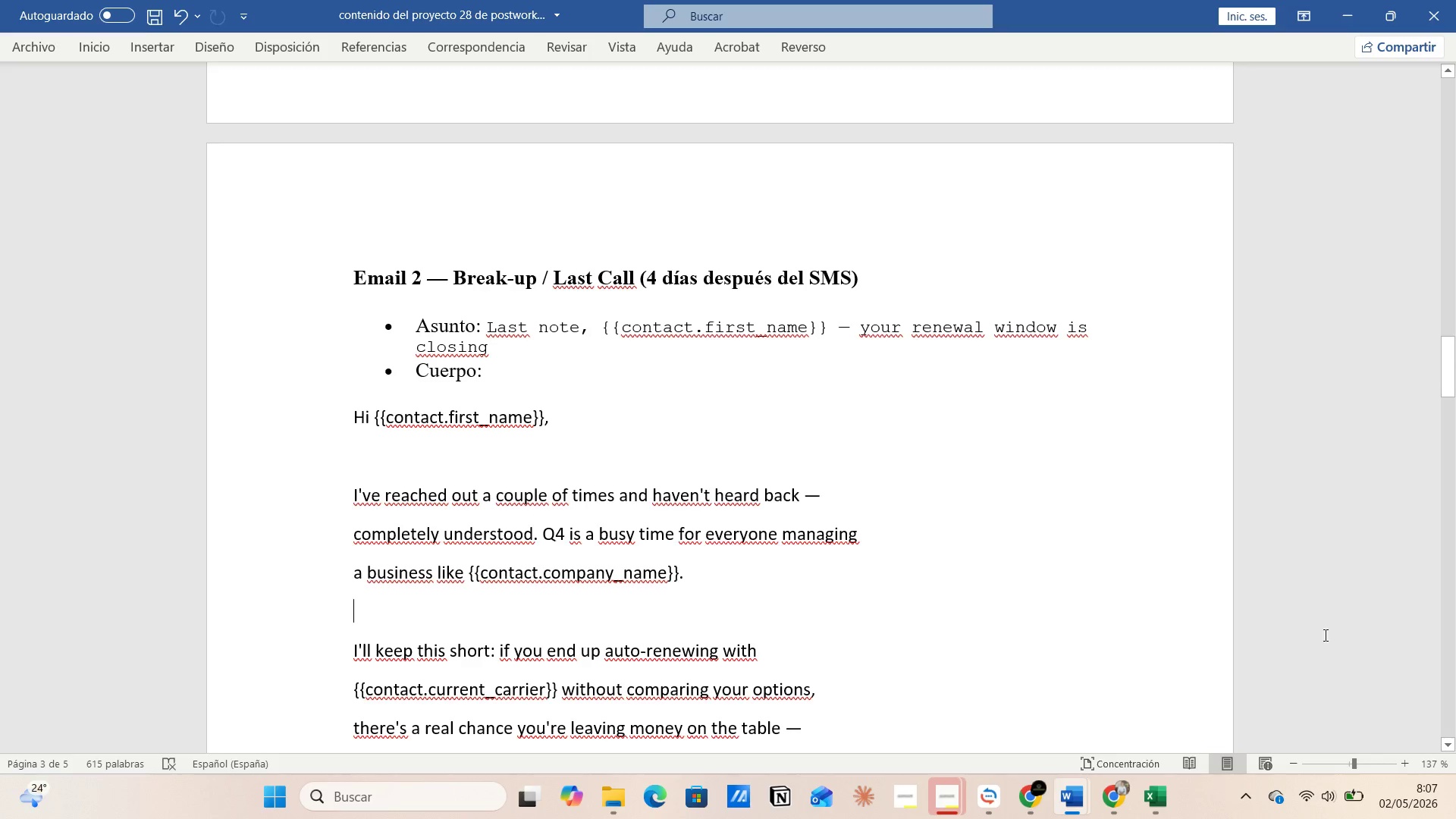 
left_click([1368, 656])
 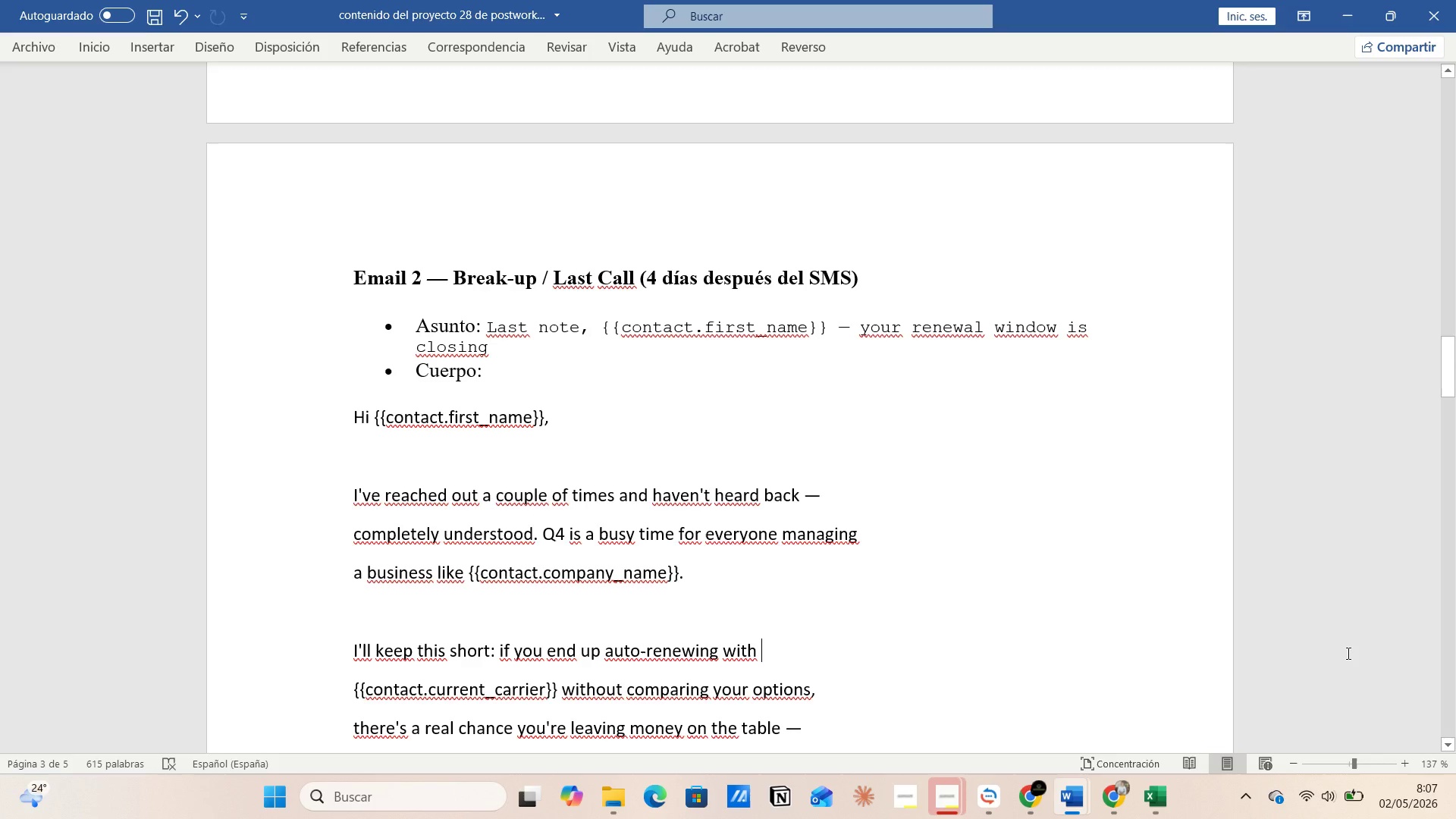 
left_click([1347, 653])
 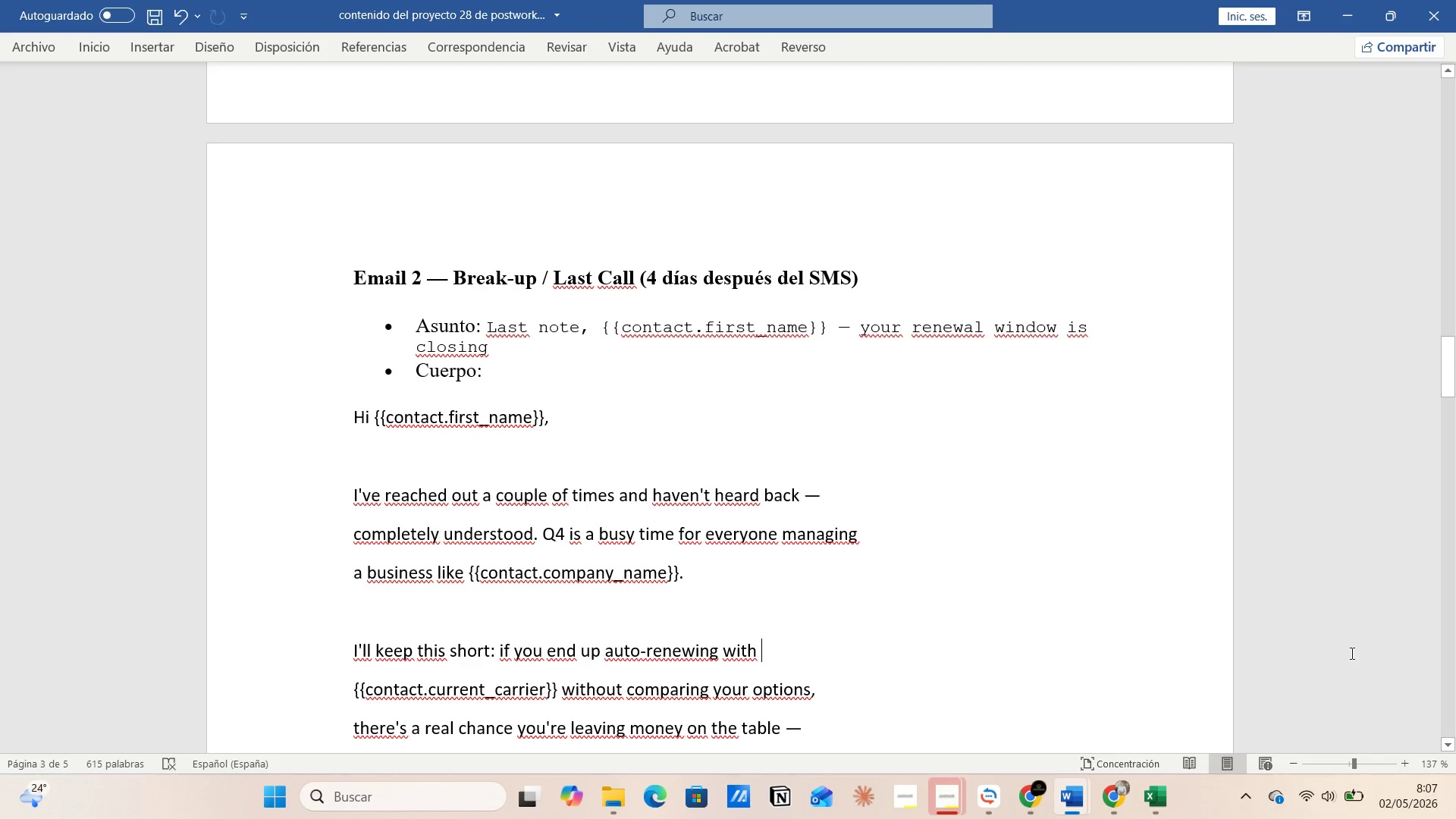 
left_click([1347, 657])
 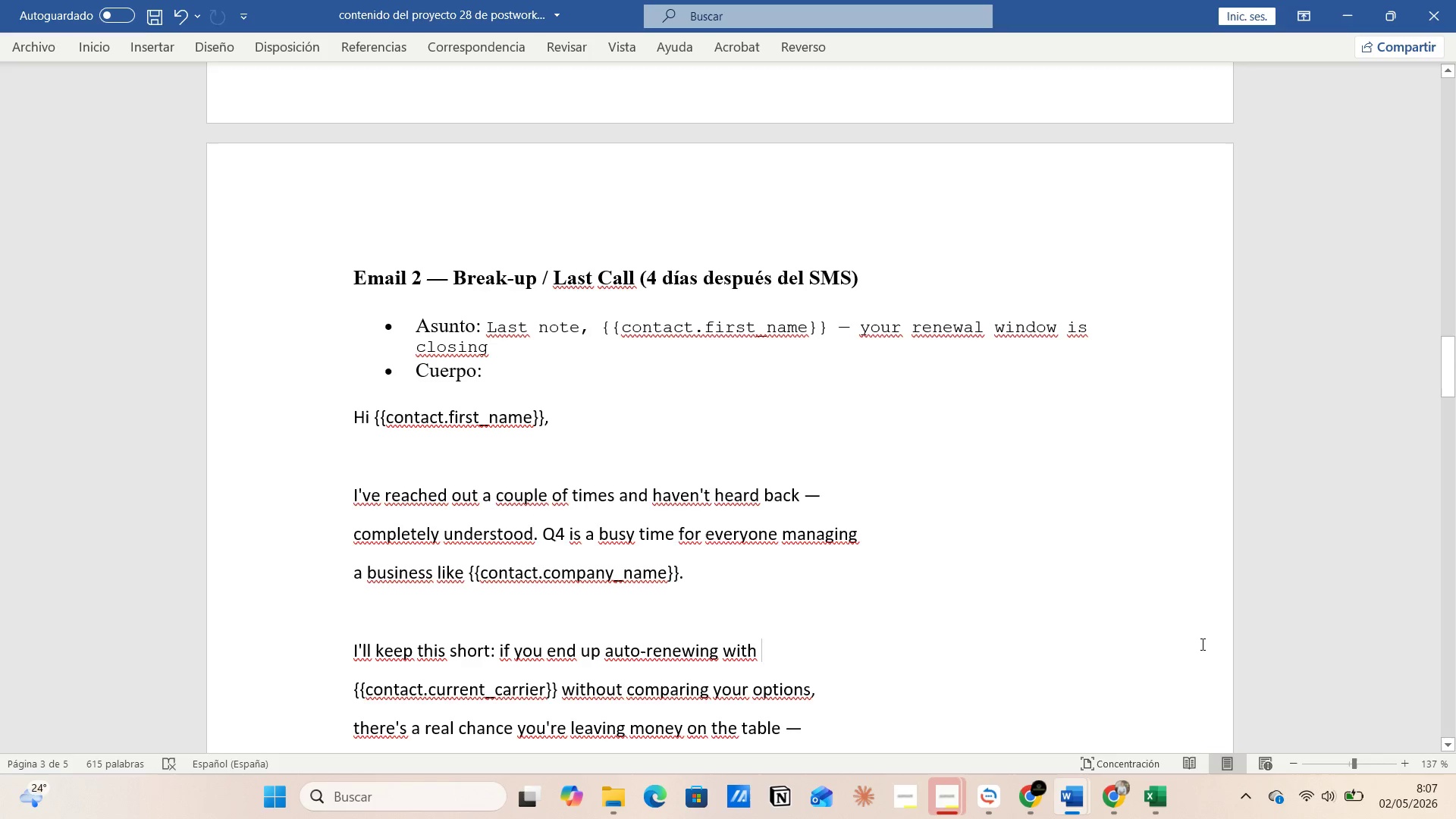 
left_click([1198, 641])
 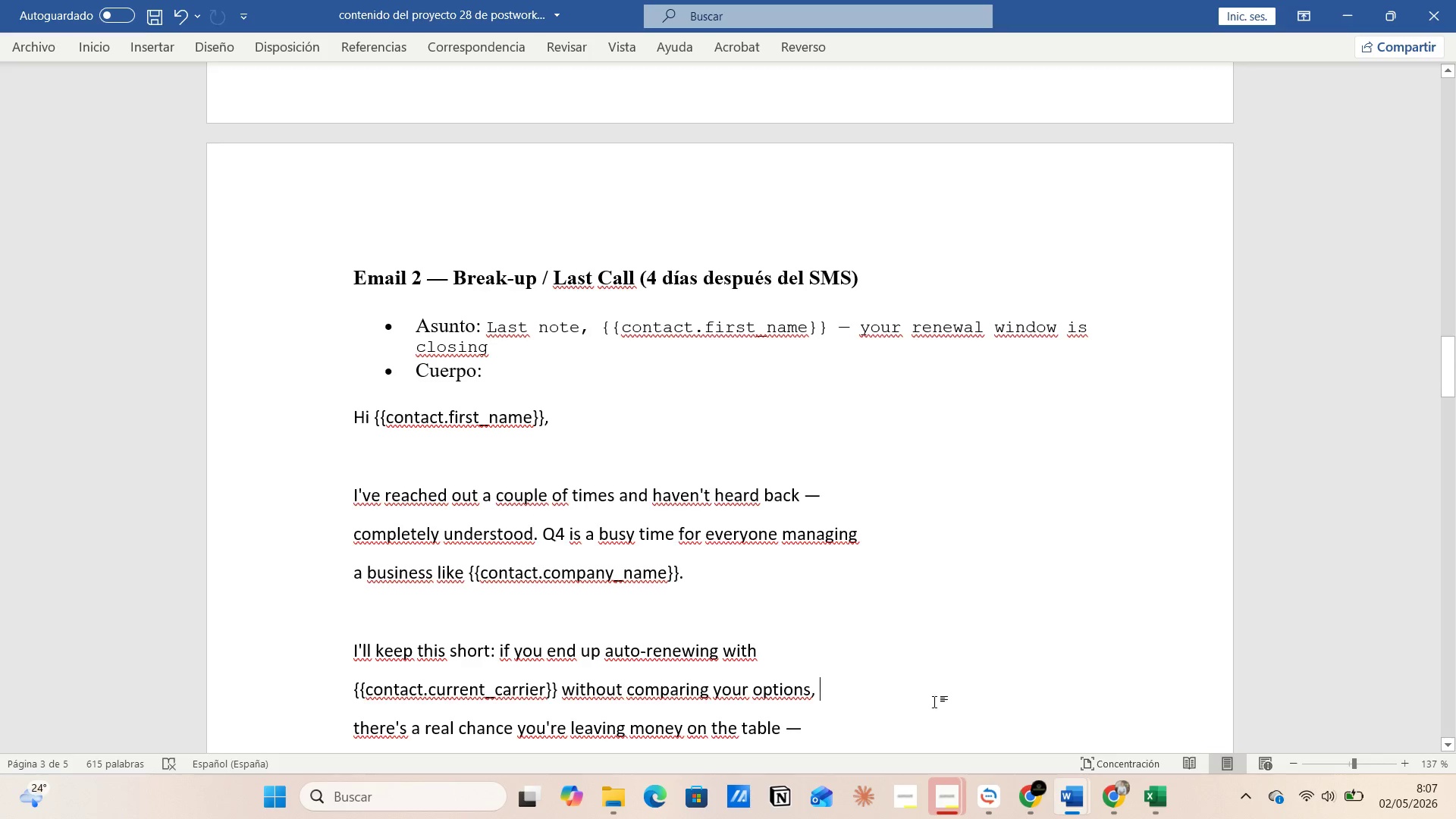 
left_click([937, 745])
 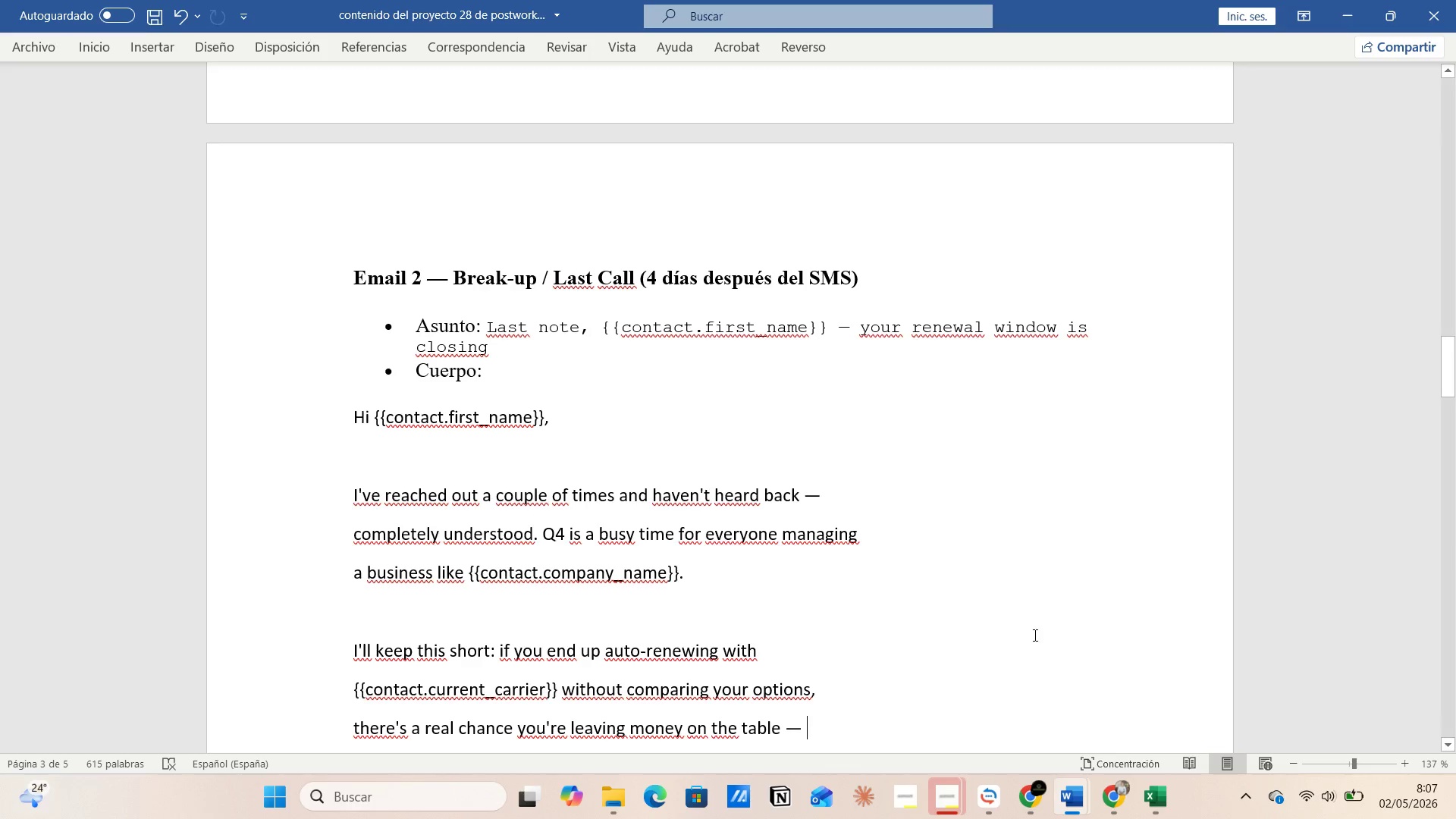 
left_click([676, 752])
 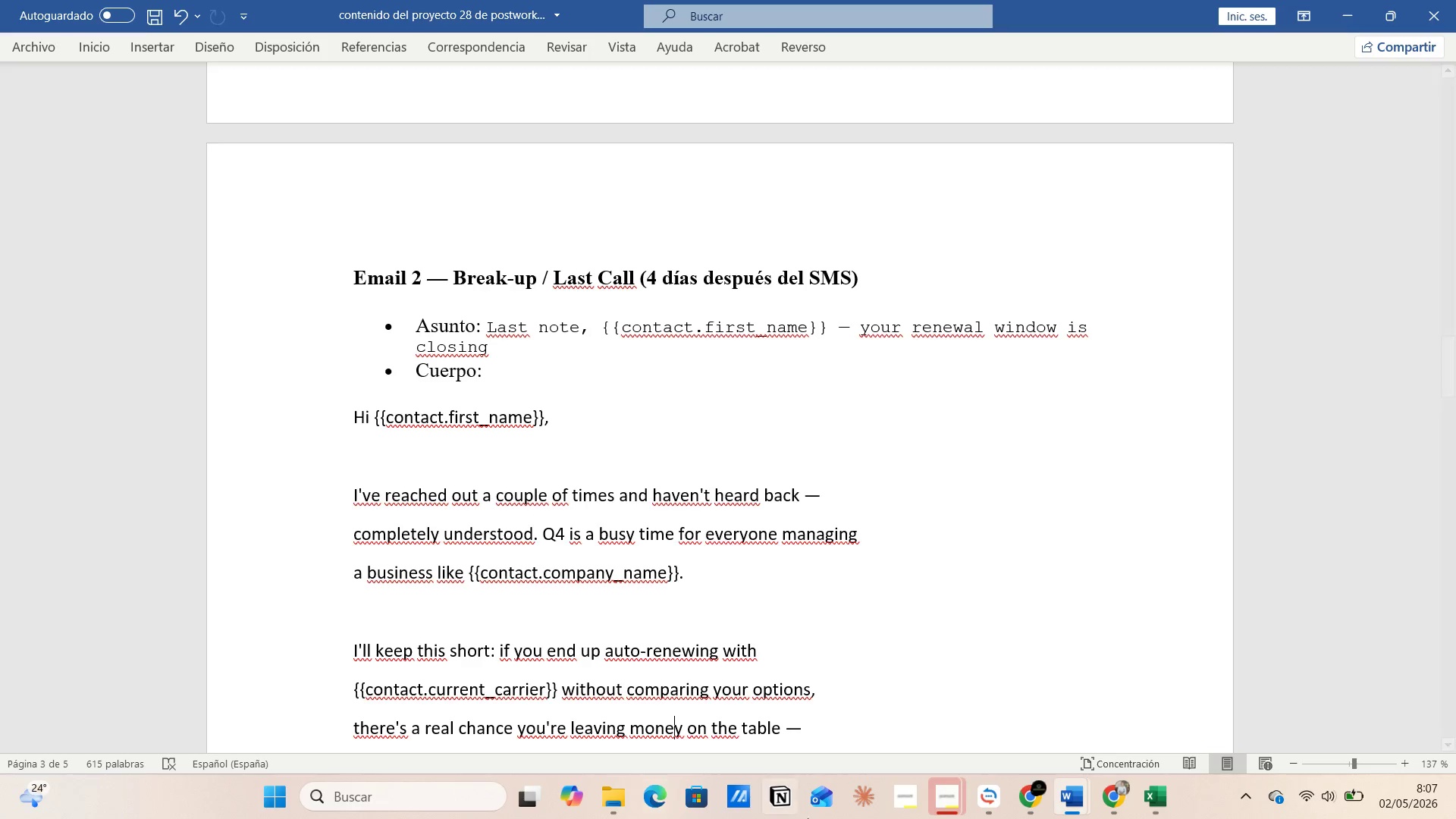 
left_click([852, 816])
 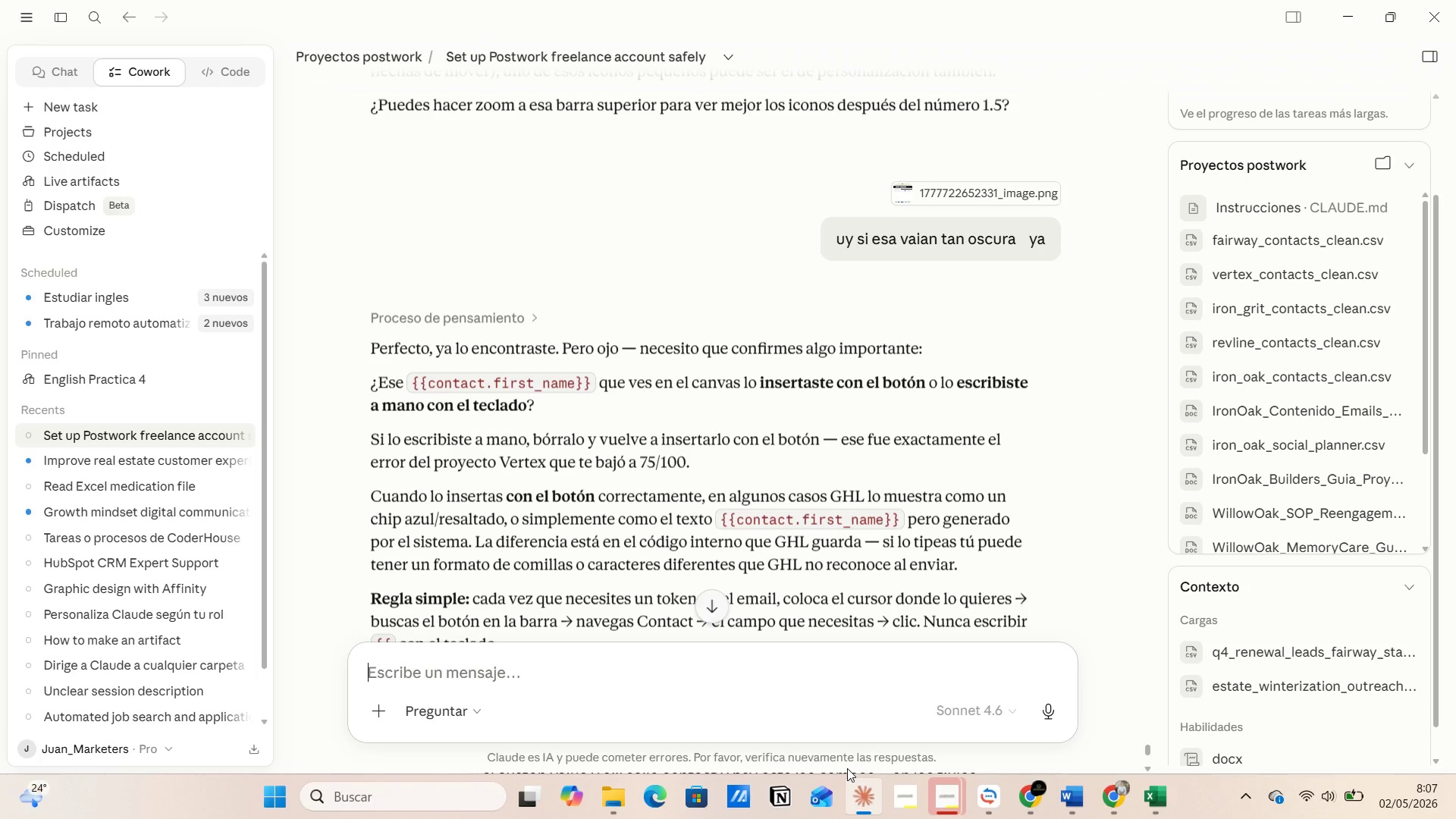 
key(Alt+AltLeft)
 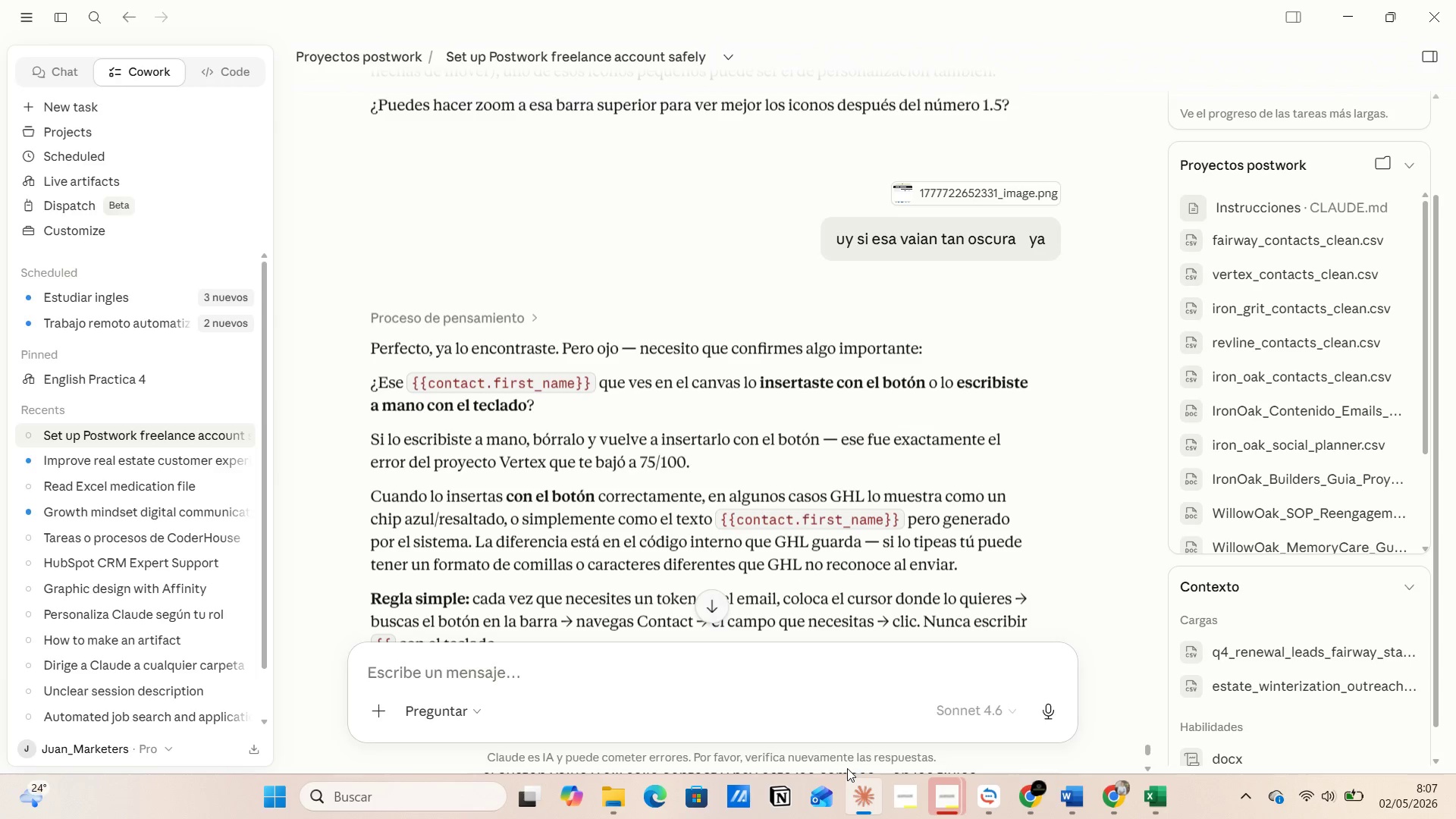 
key(Alt+Tab)
 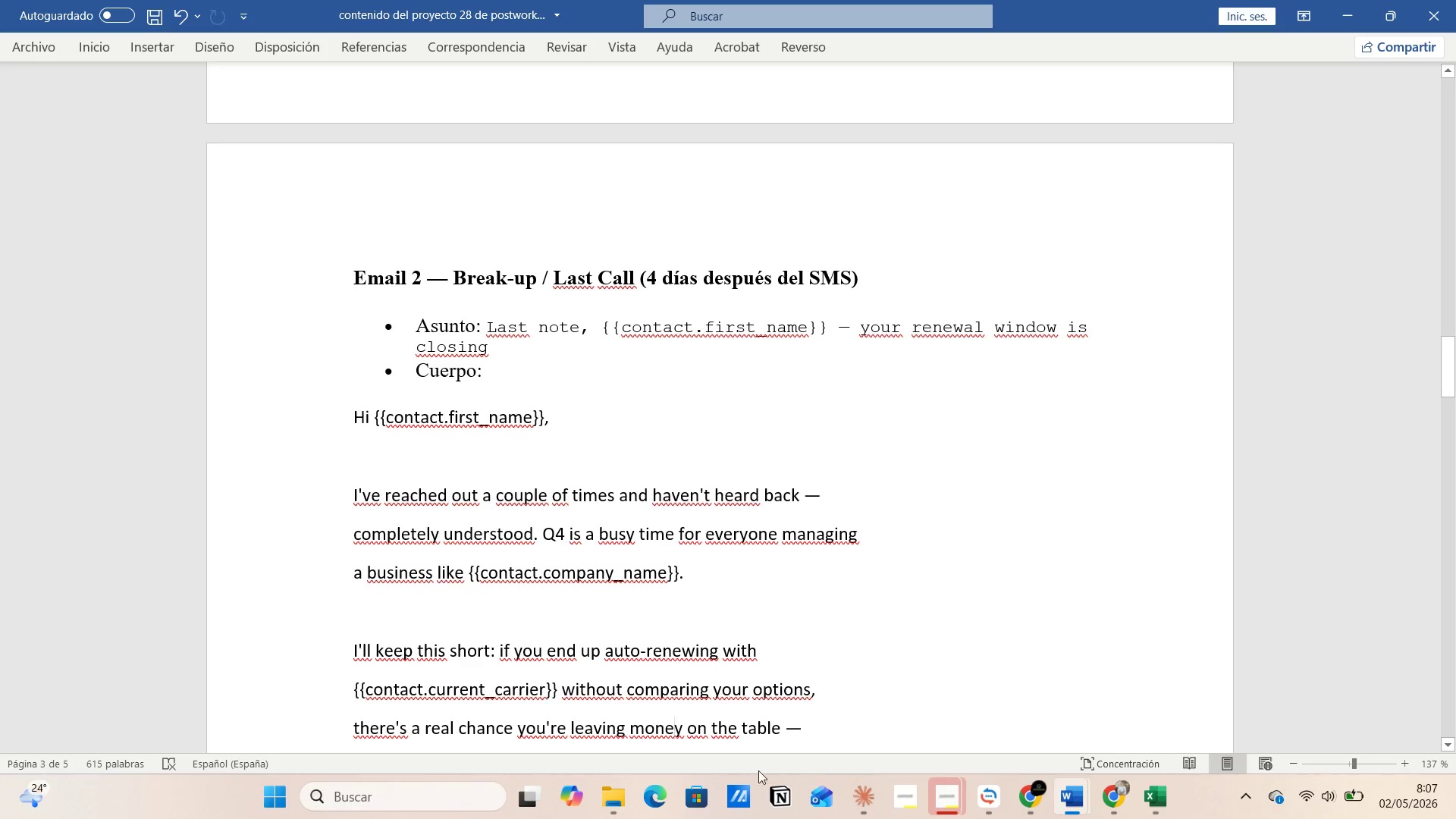 
left_click([739, 770])
 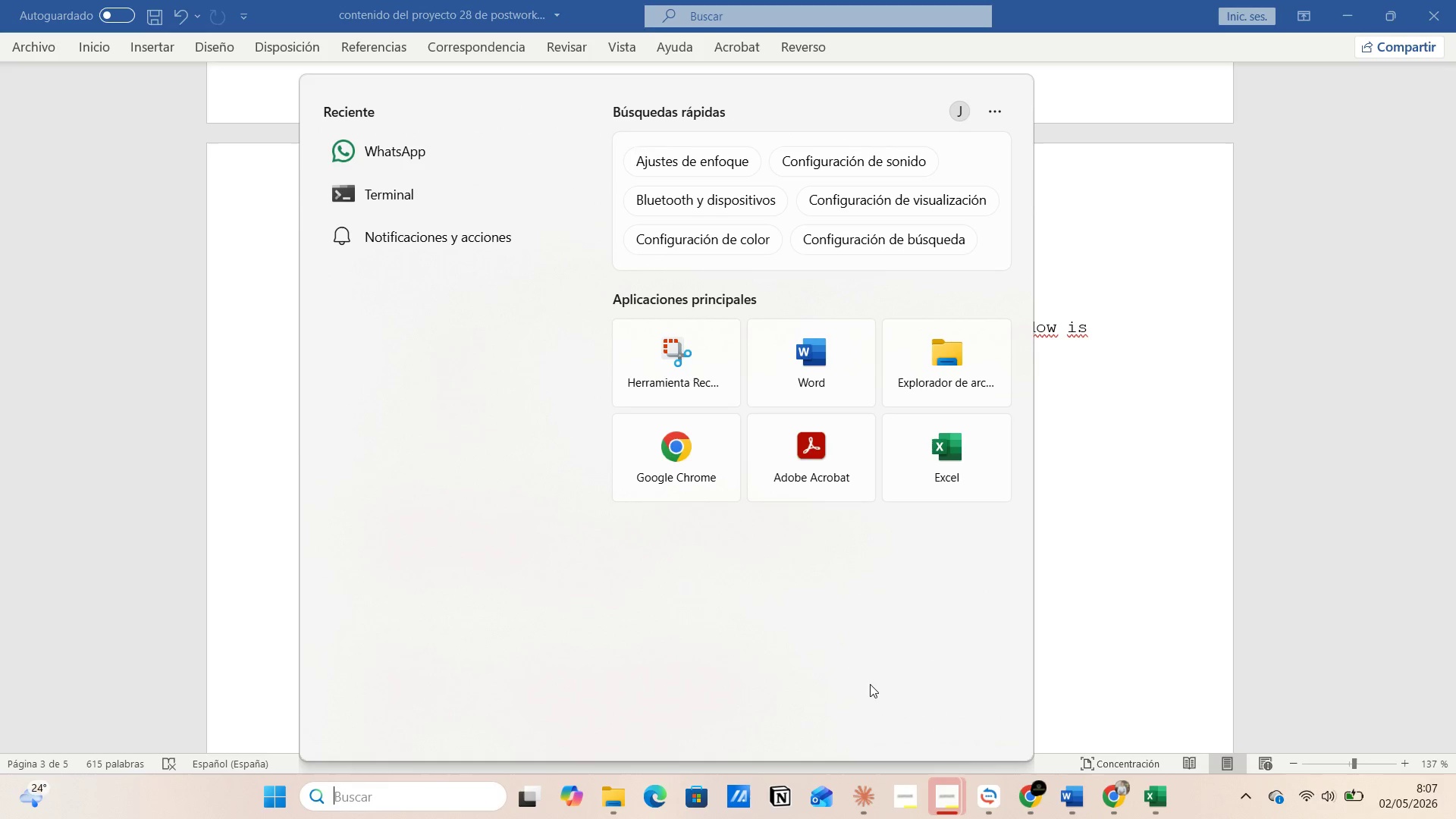 
left_click([1081, 647])
 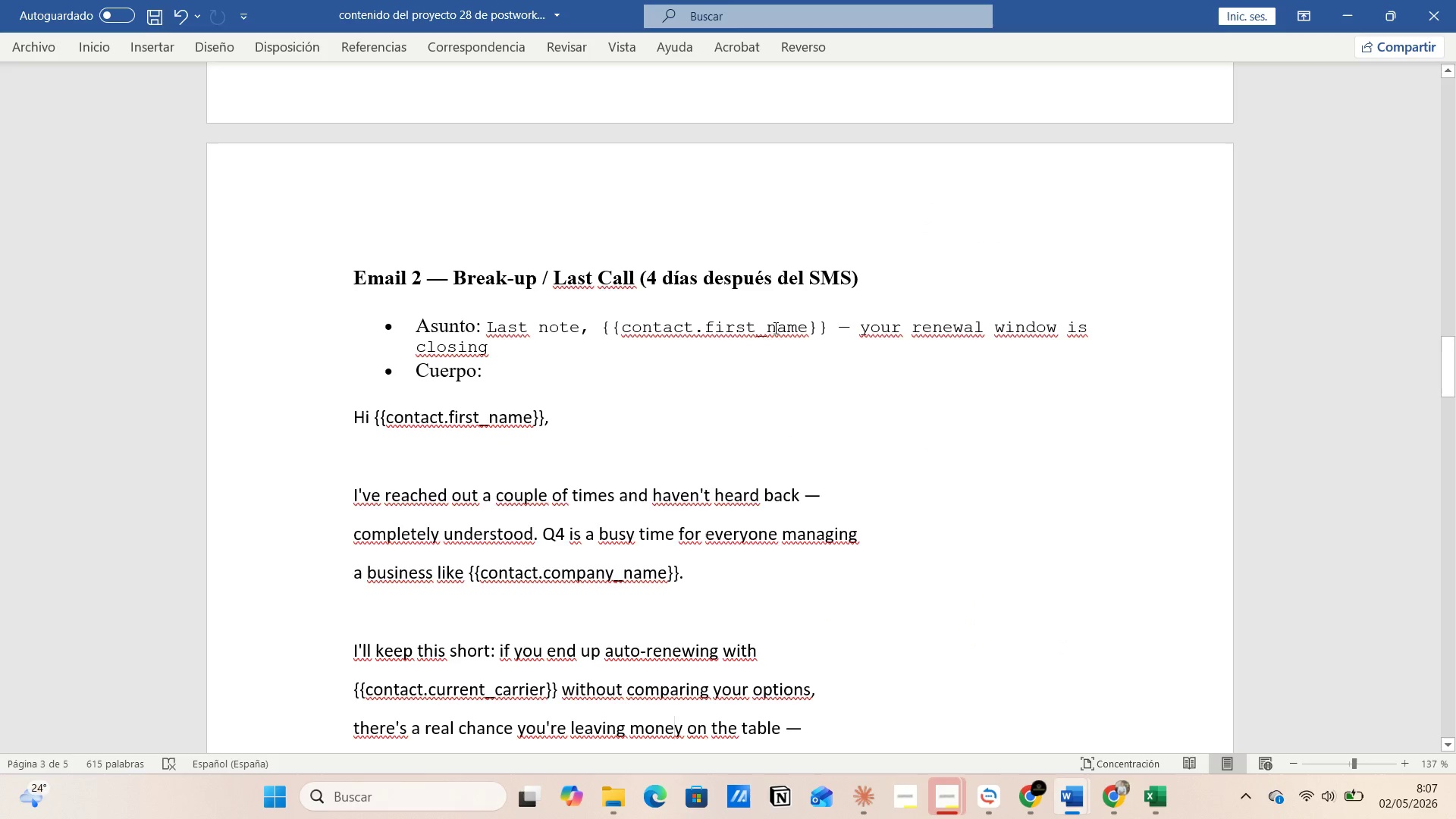 
left_click_drag(start_coordinate=[861, 329], to_coordinate=[922, 351])
 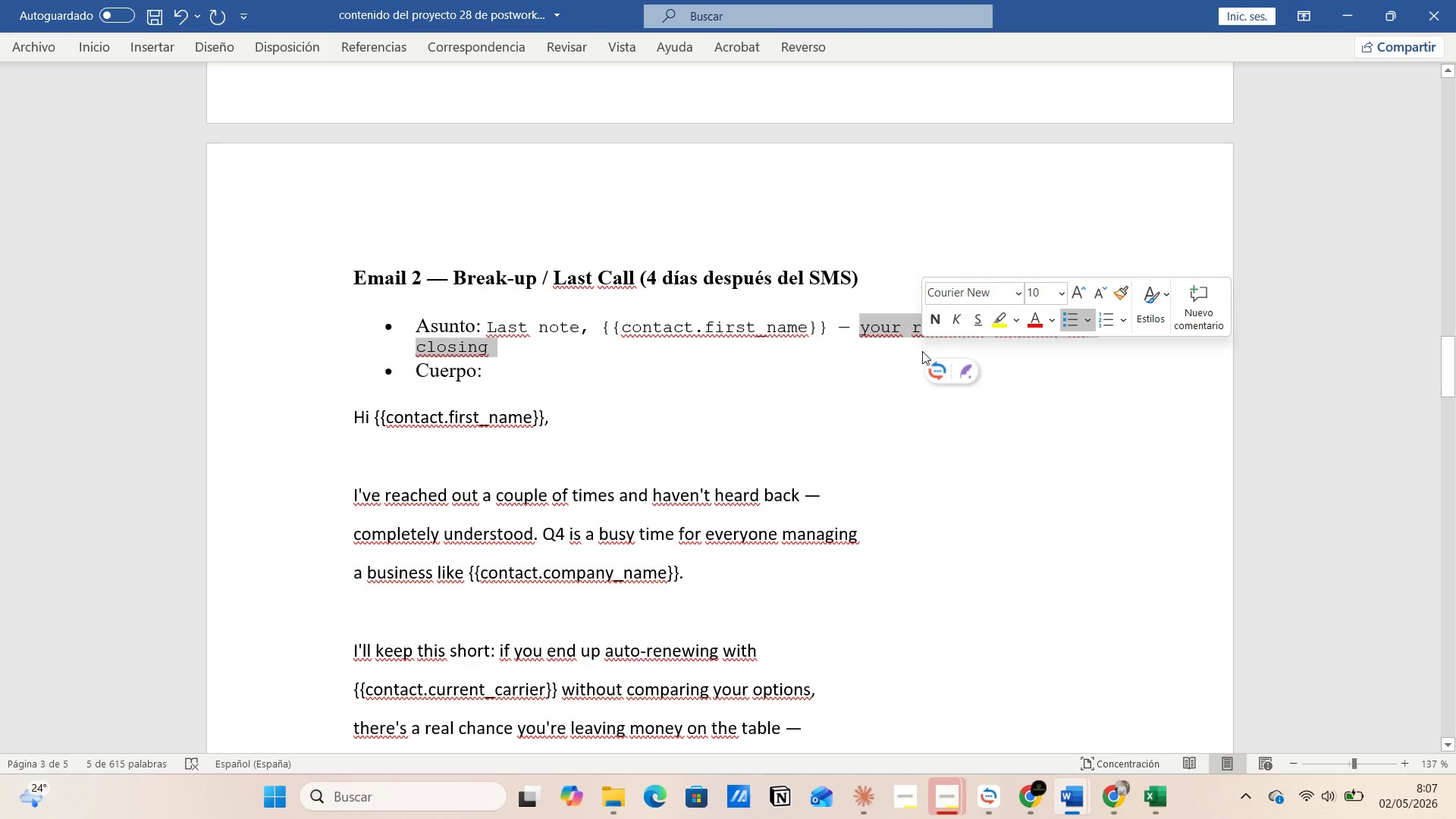 
key(Control+C)
 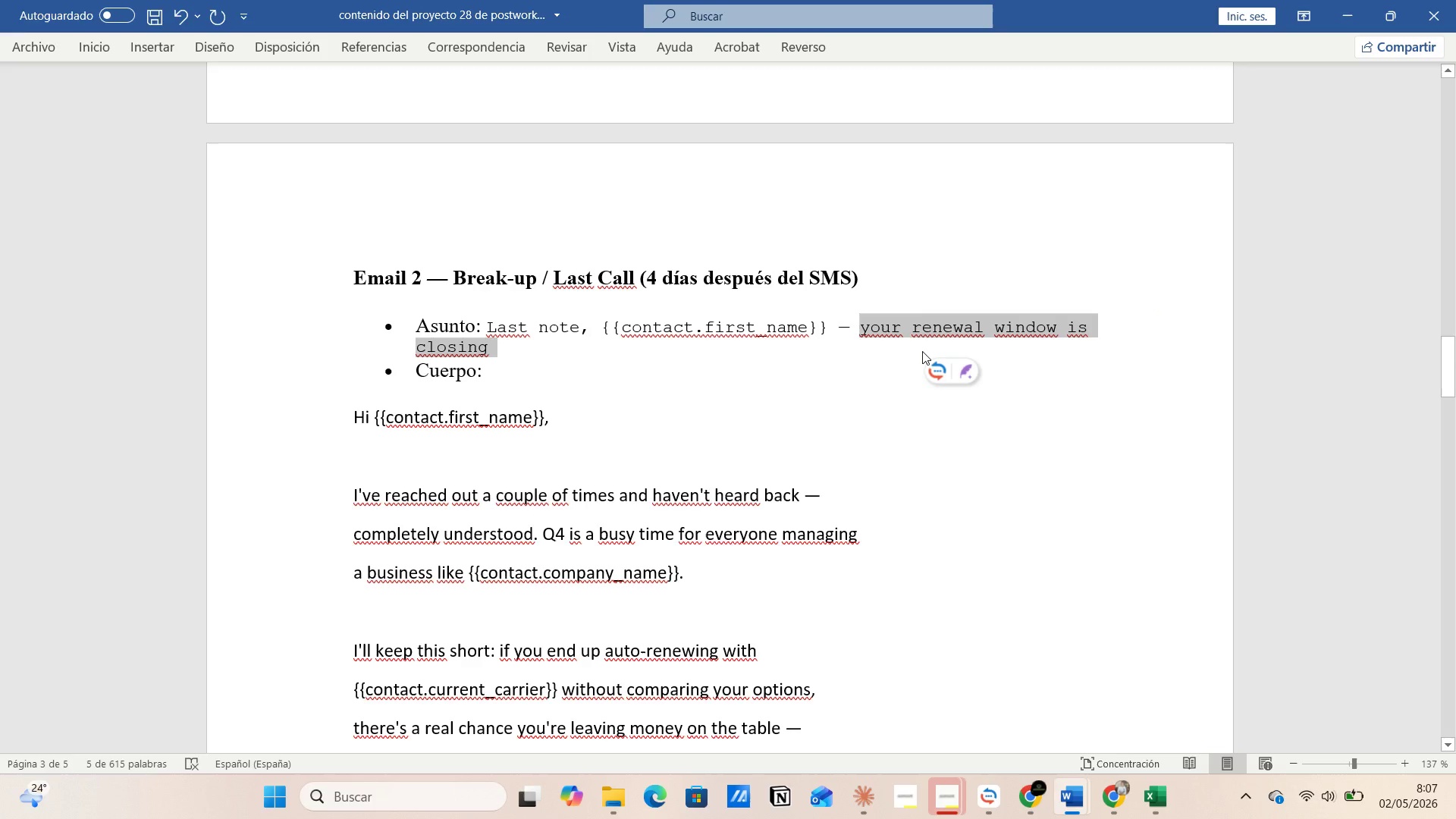 
key(Alt+AltLeft)
 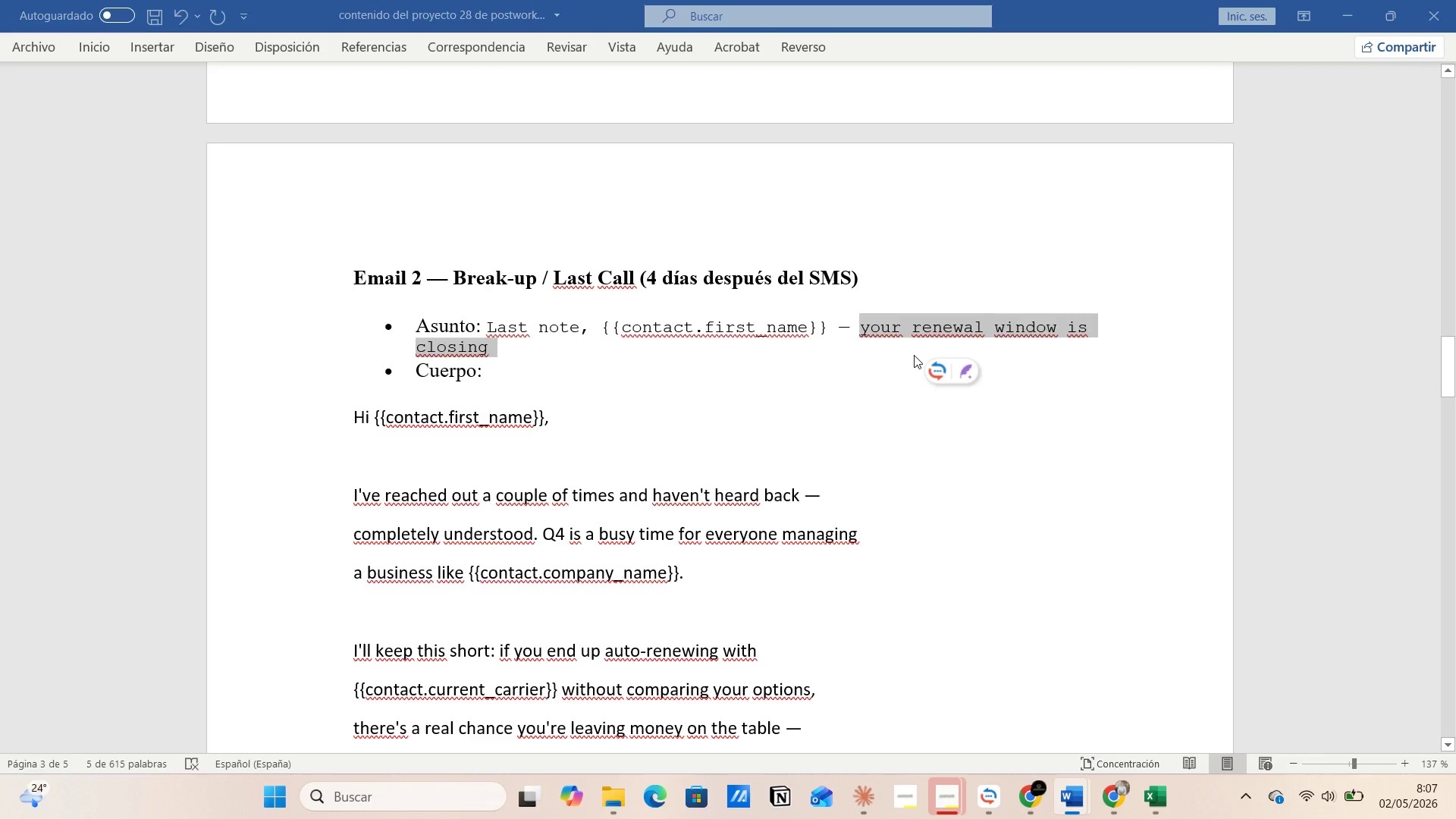 
key(Alt+Tab)
 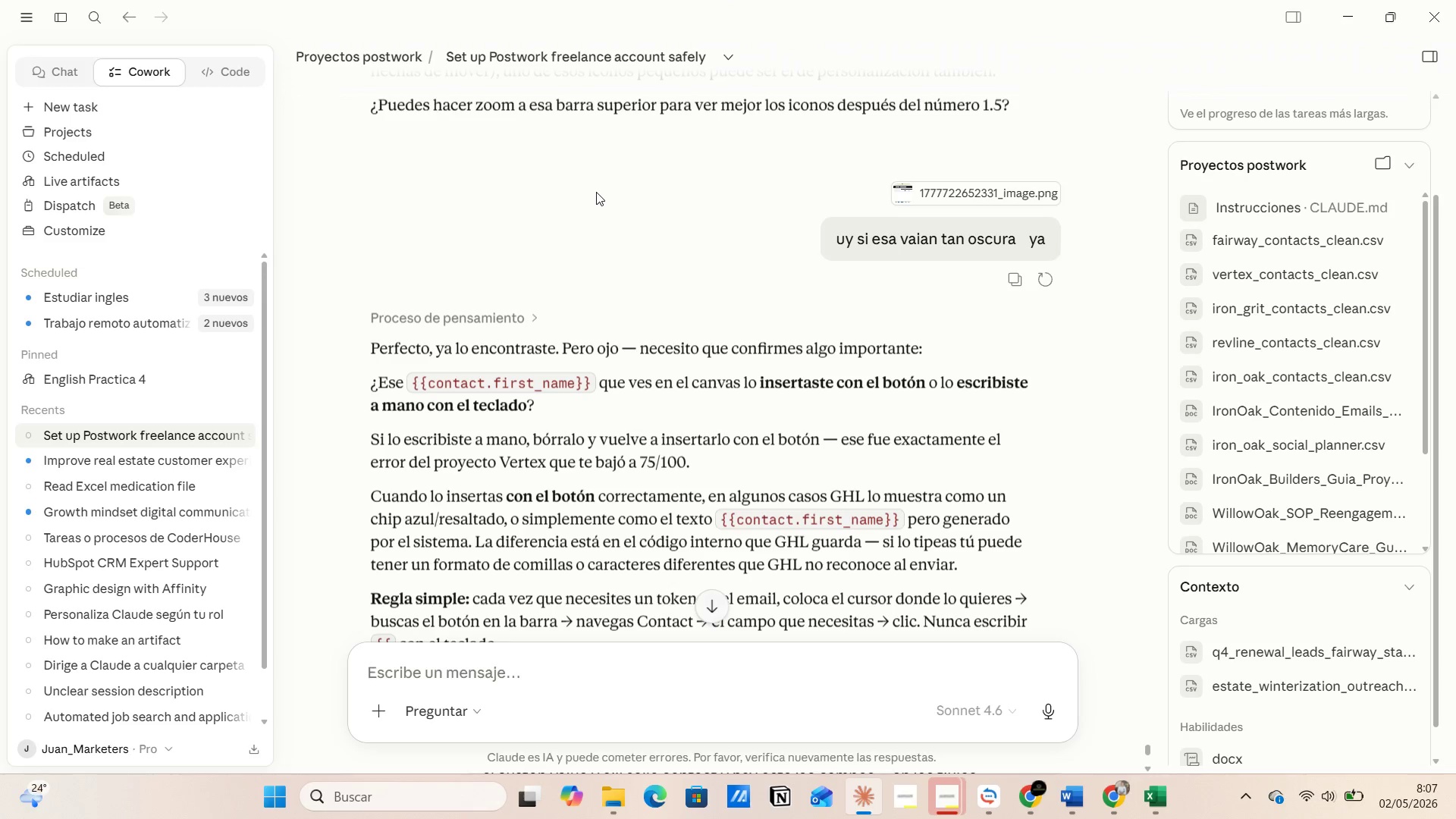 
key(Alt+AltLeft)
 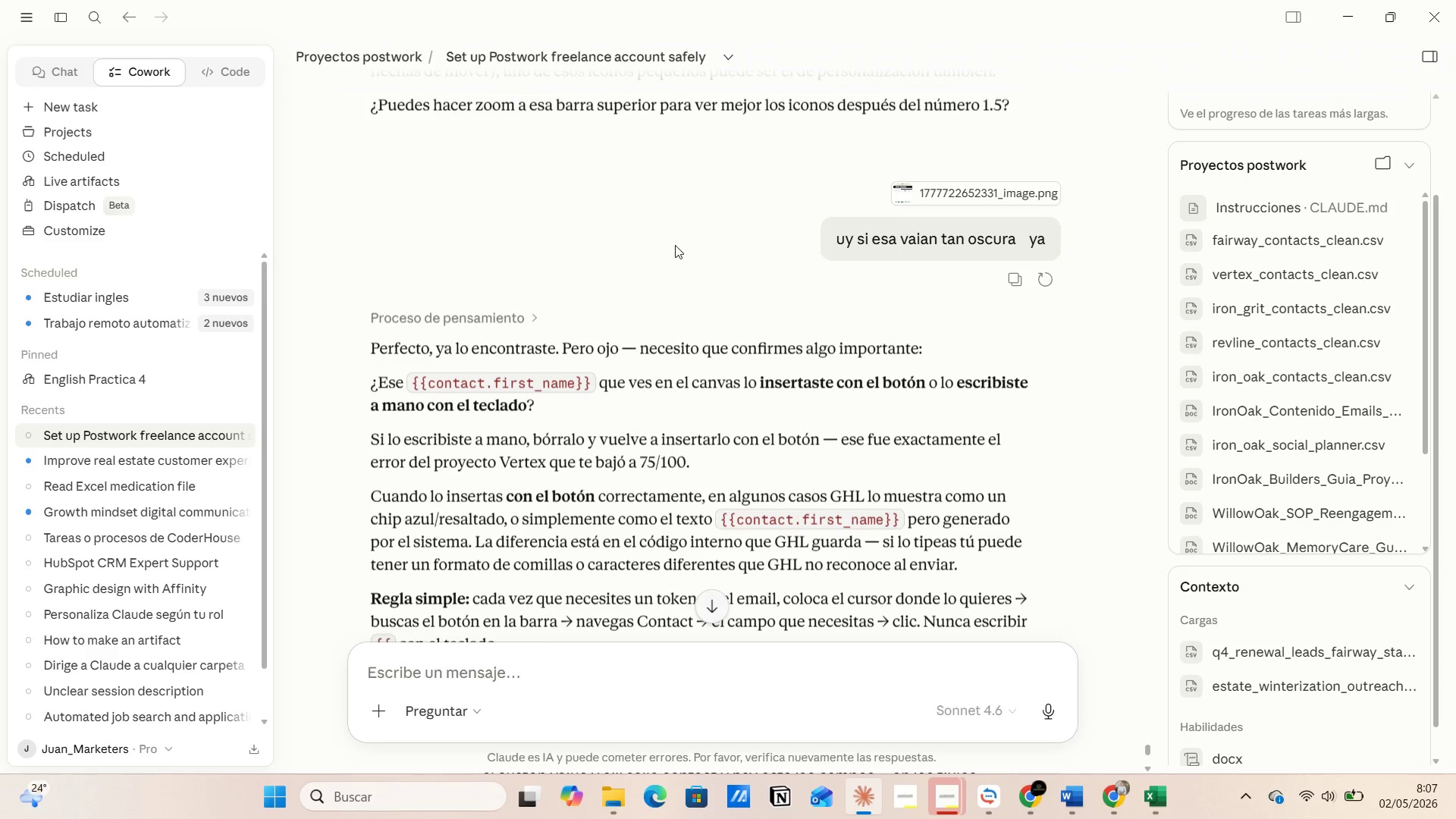 
key(Alt+Tab)
 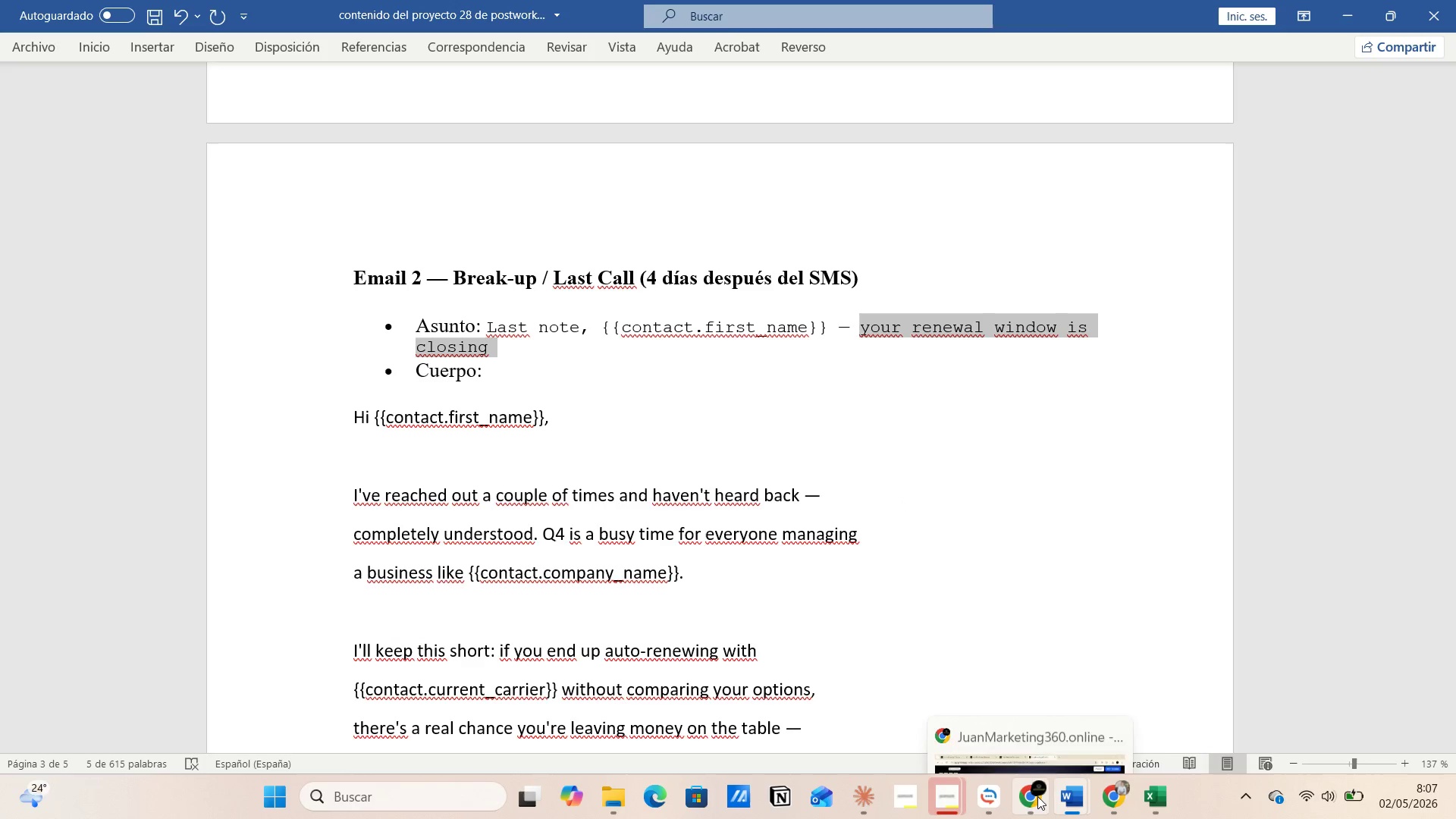 
left_click([990, 720])
 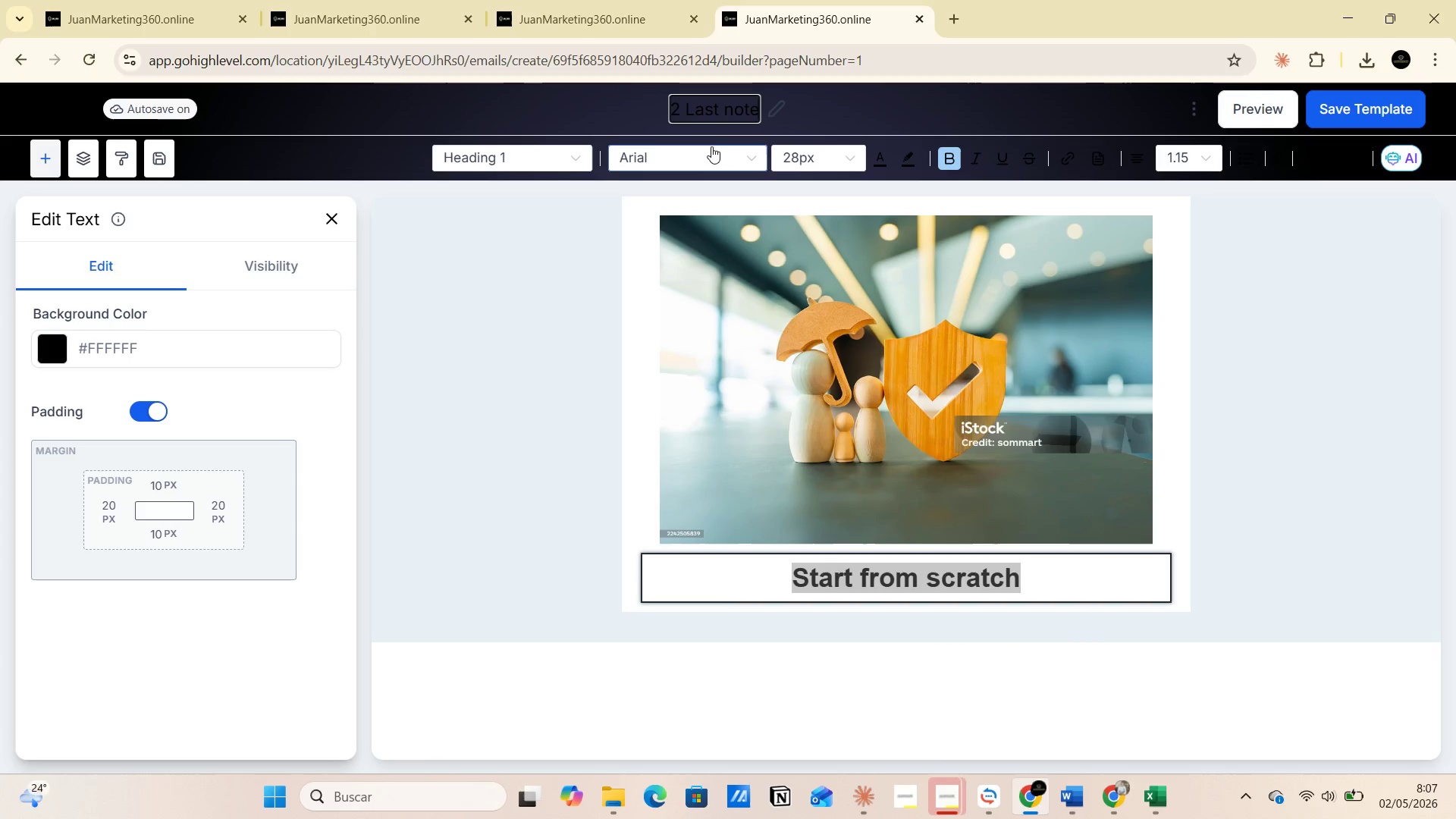 
left_click([714, 105])
 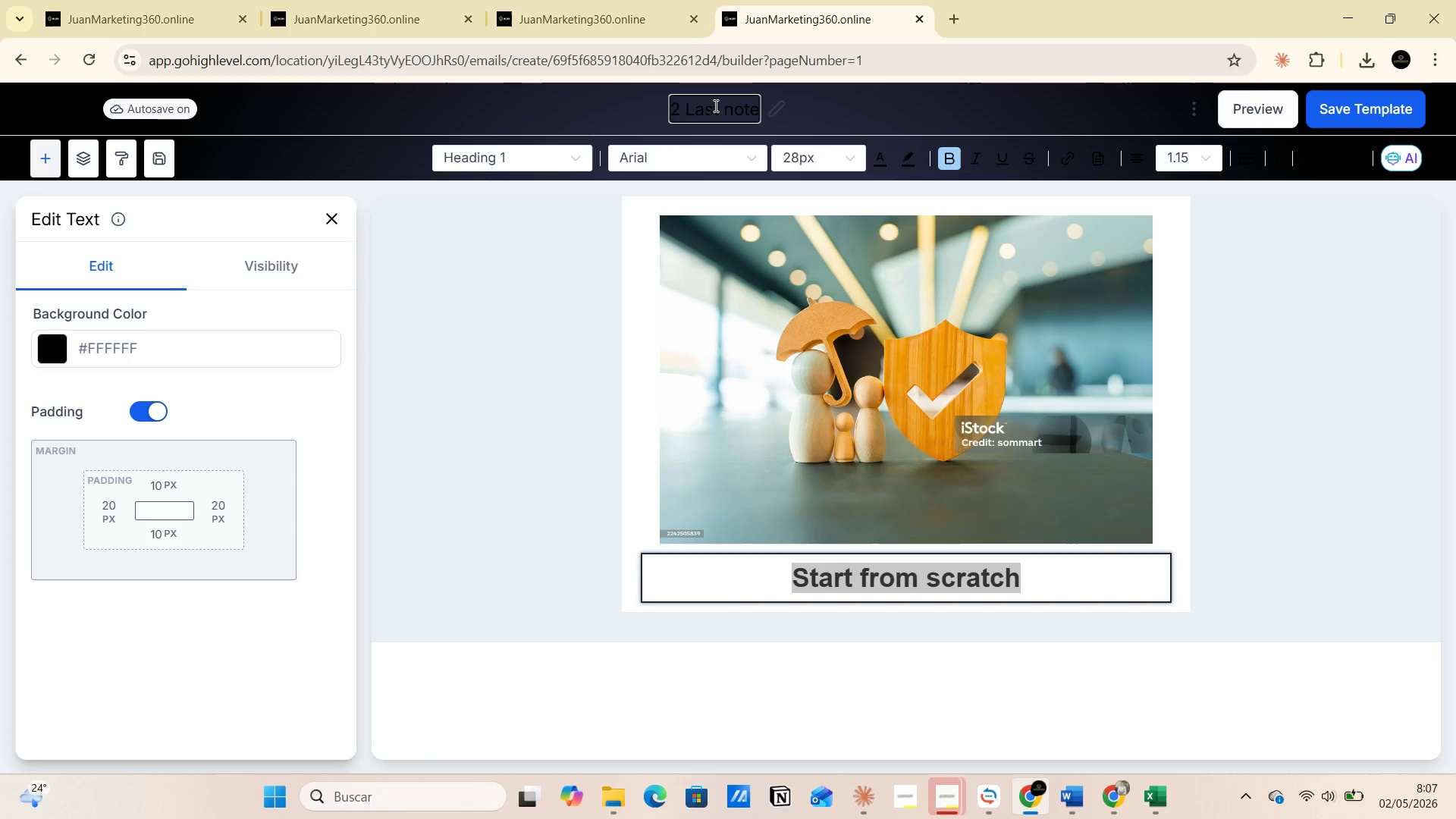 
left_click([714, 105])
 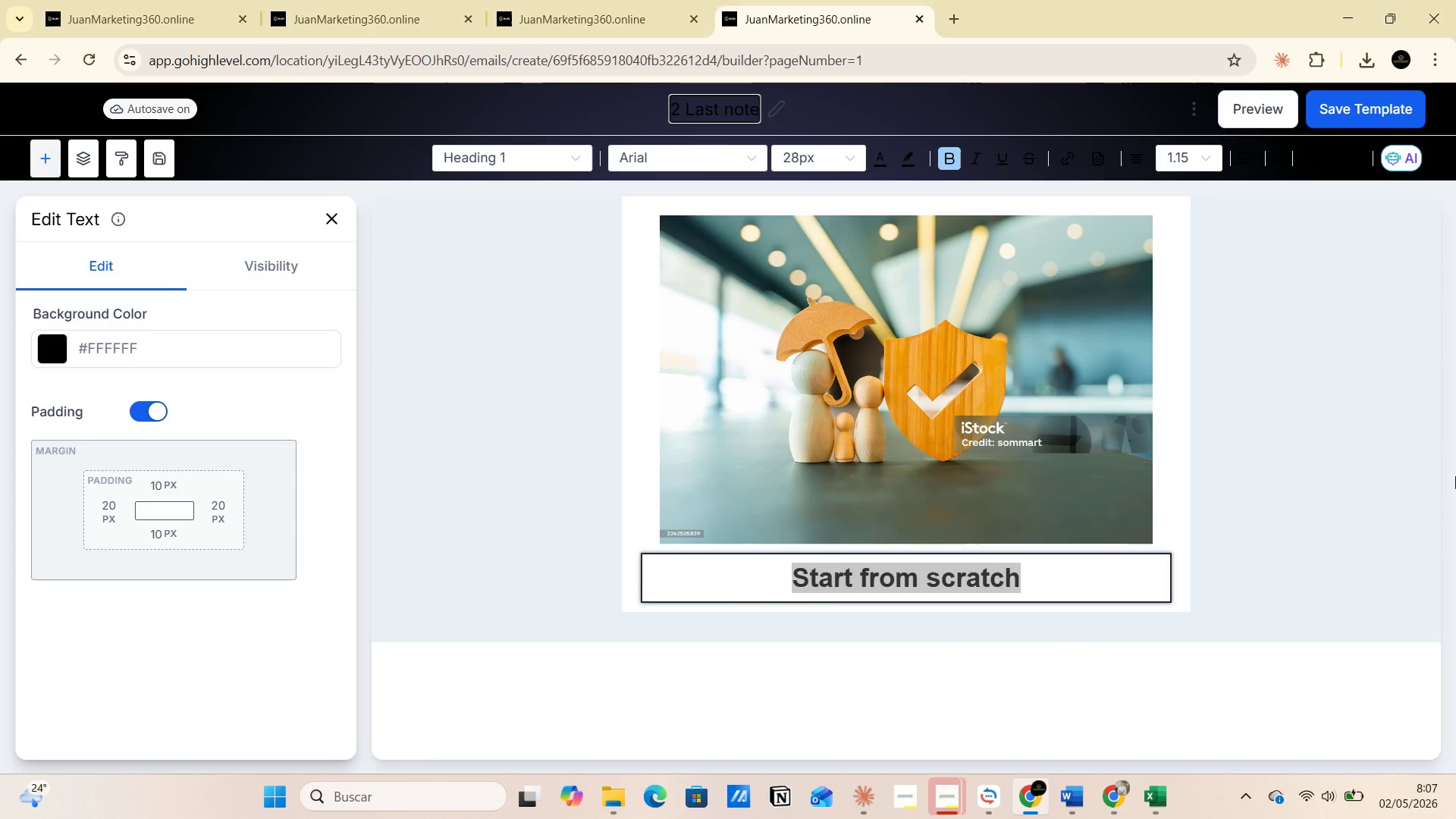 
left_click([1455, 476])
 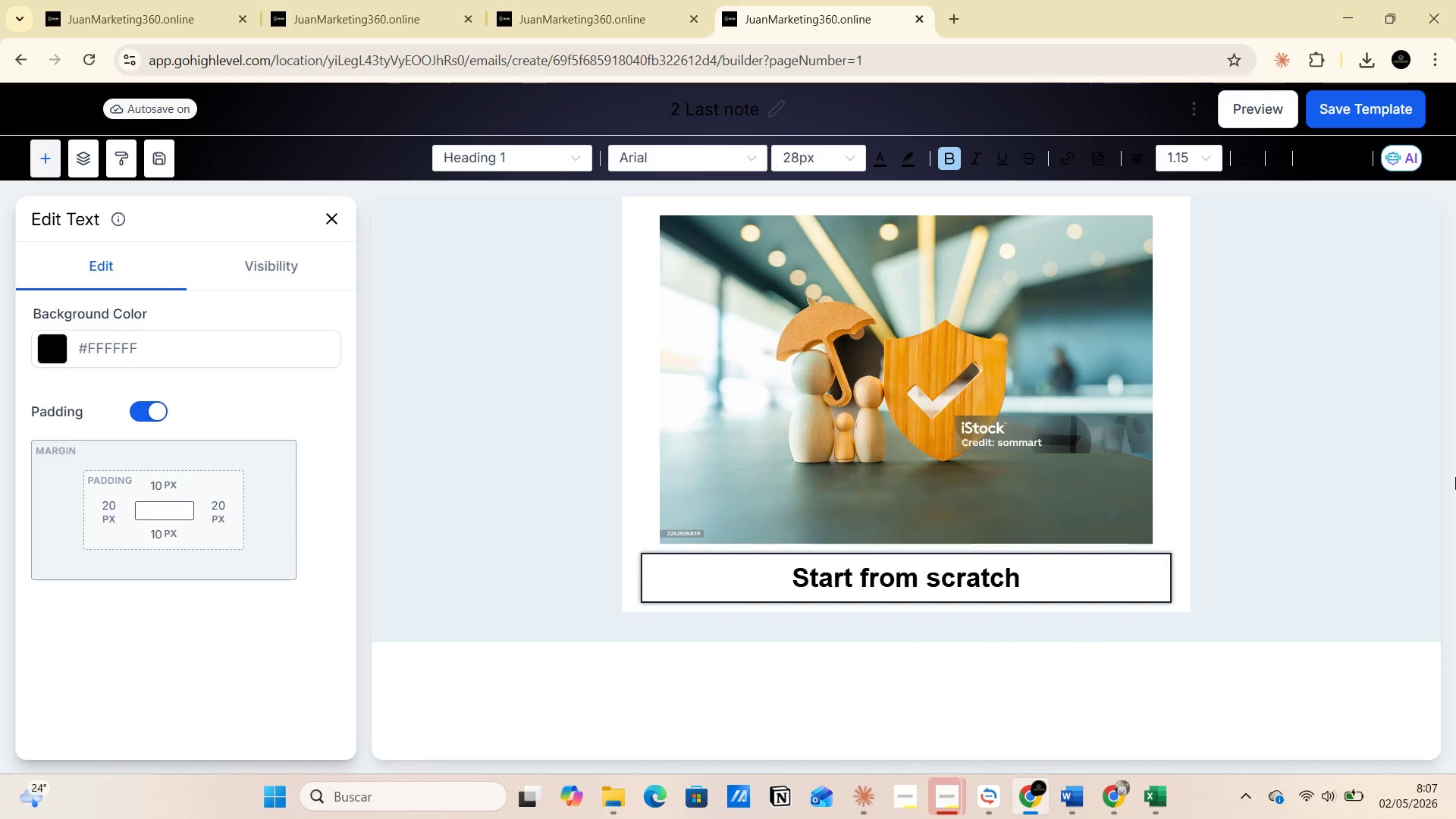 
left_click([1455, 477])
 